 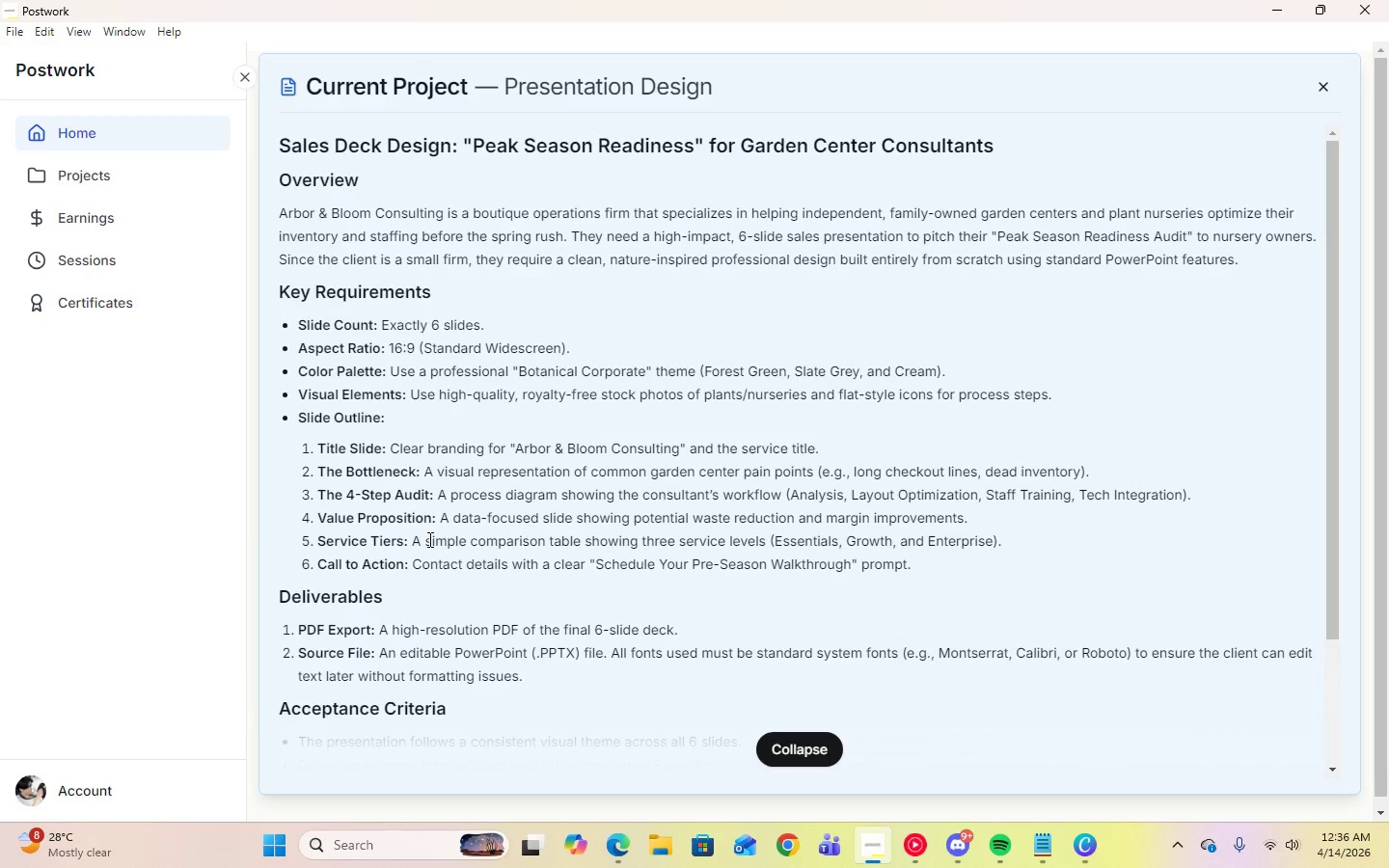 
left_click([1046, 845])
 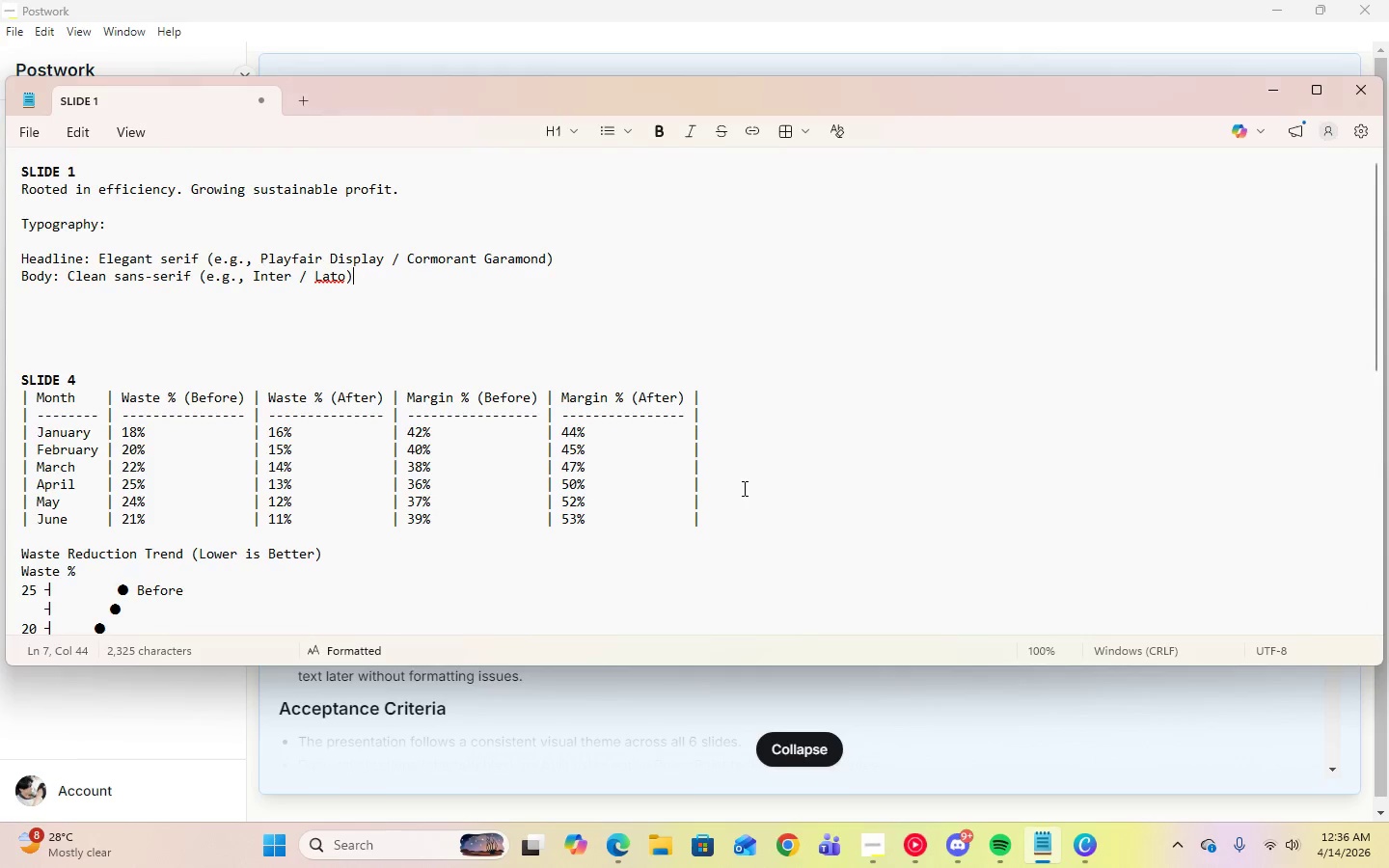 
scroll: coordinate [743, 487], scroll_direction: down, amount: 19.0
 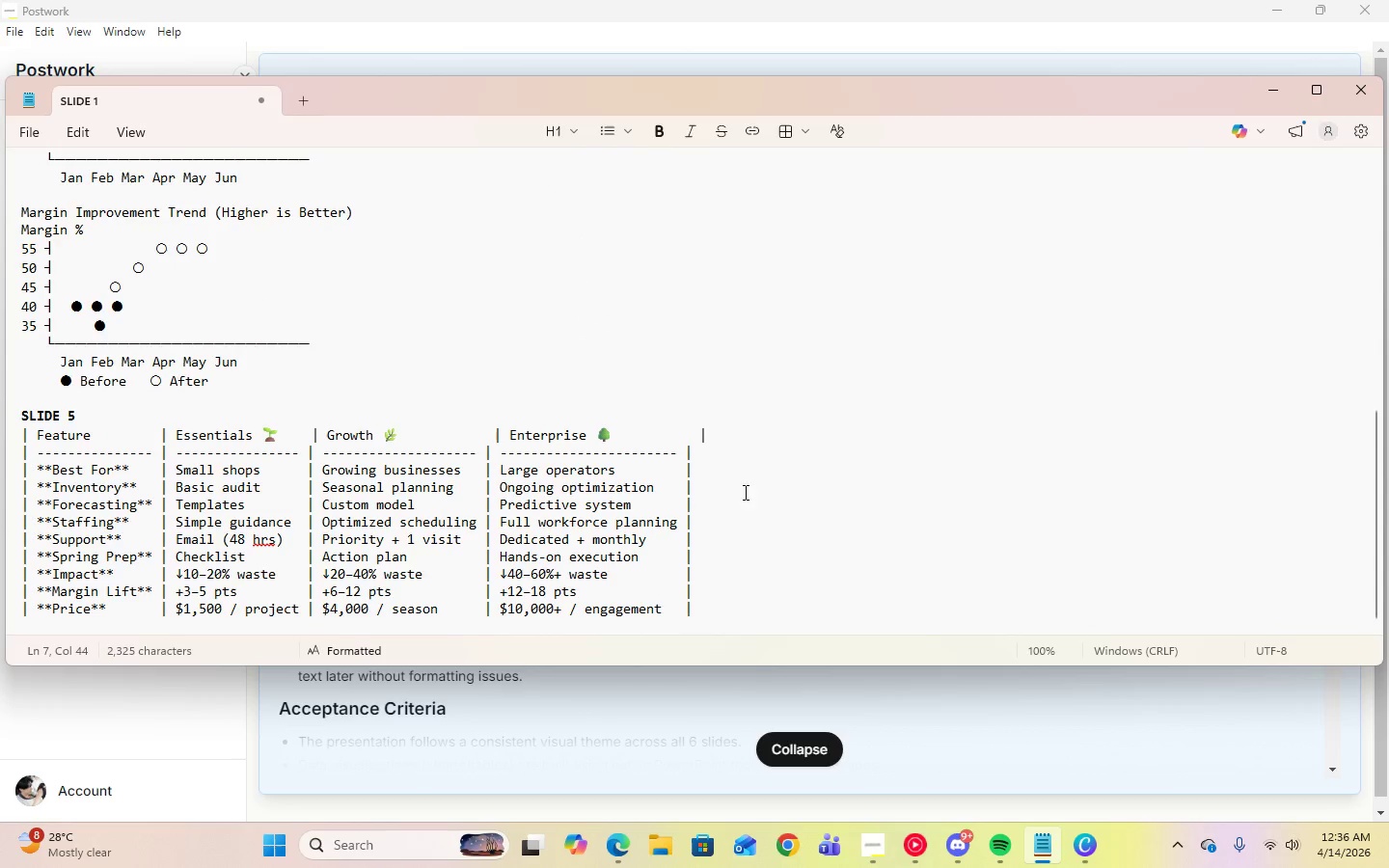 
scroll: coordinate [940, 498], scroll_direction: up, amount: 9.0
 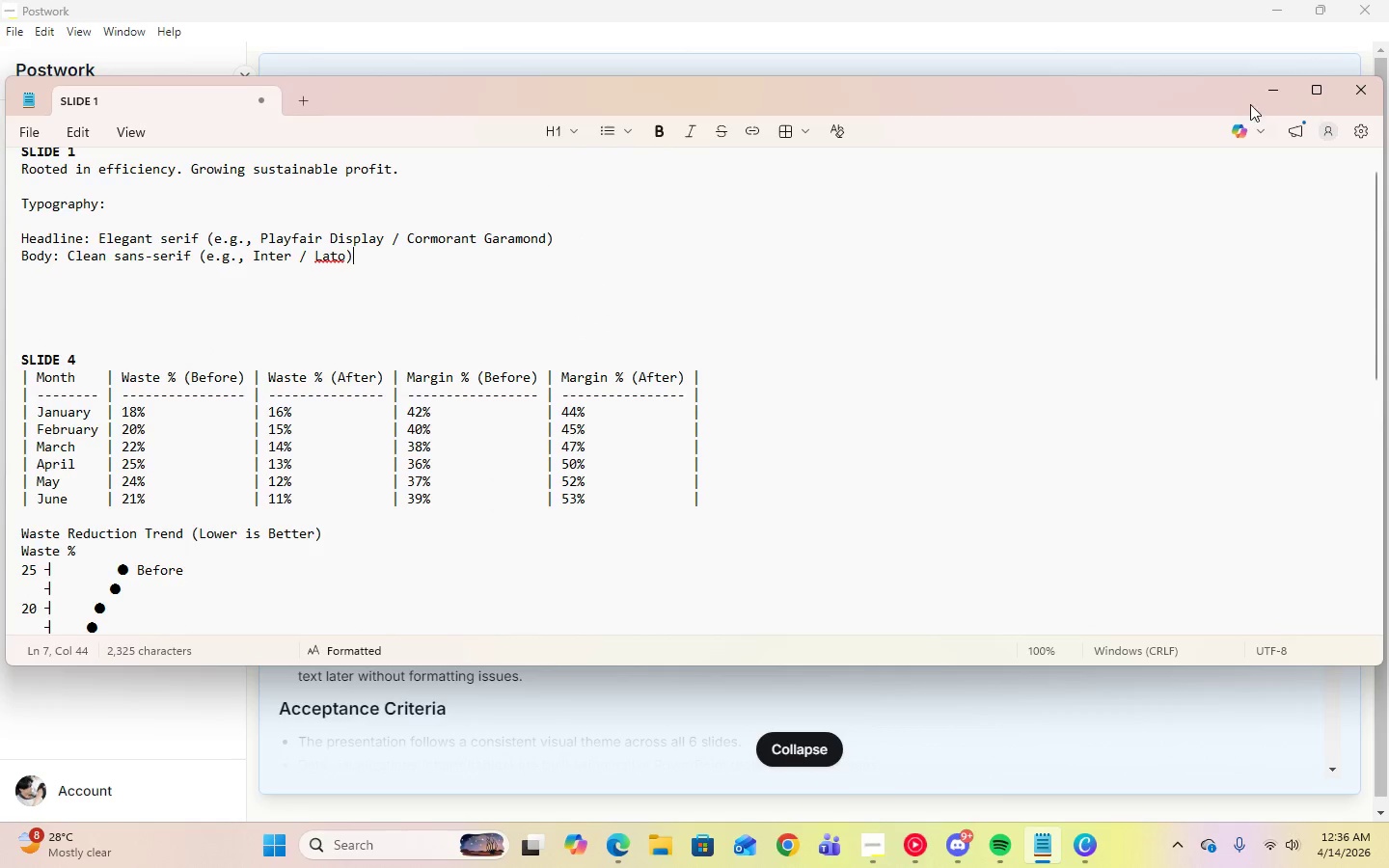 
left_click([1263, 95])
 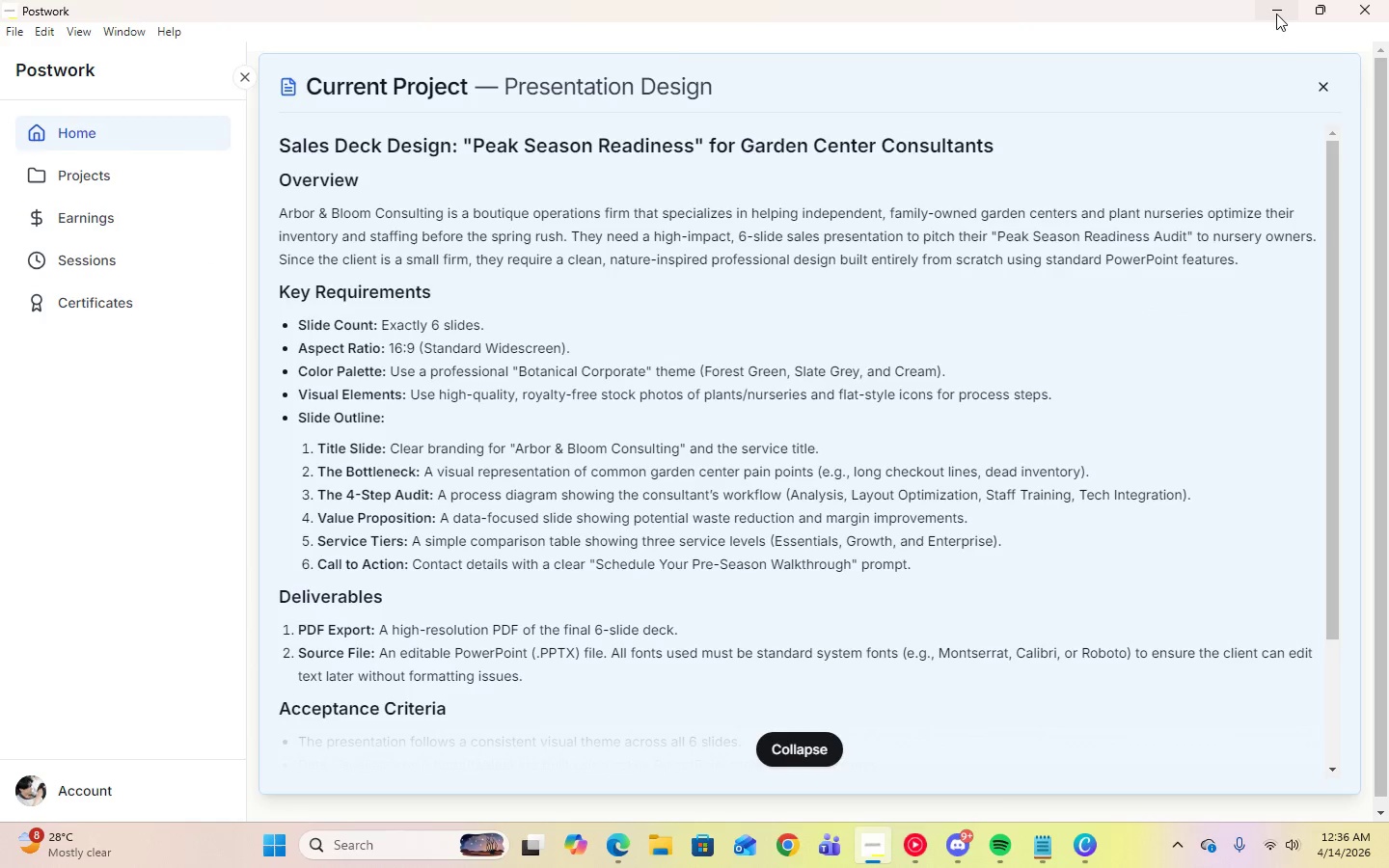 
left_click([1276, 13])
 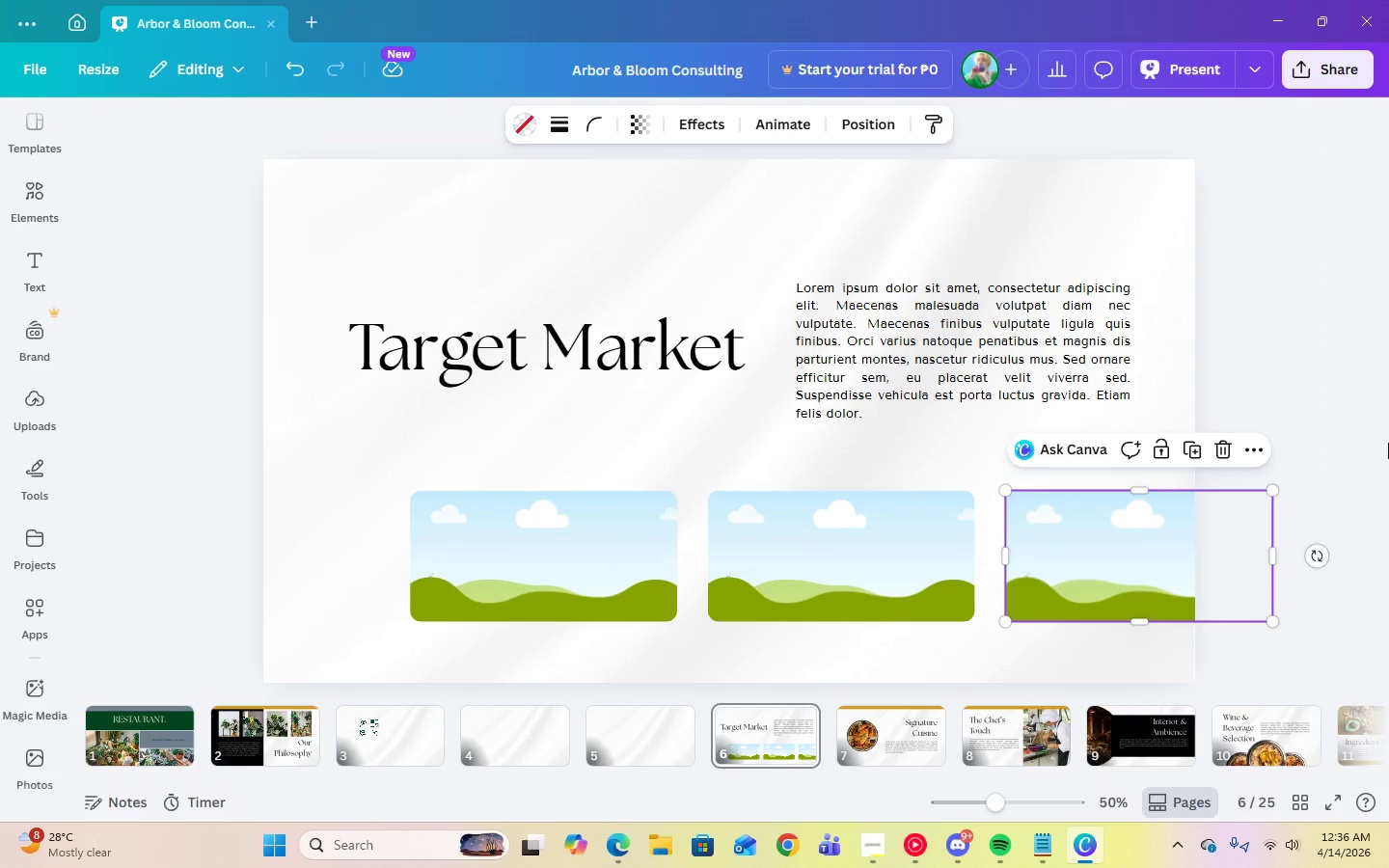 
wait(10.33)
 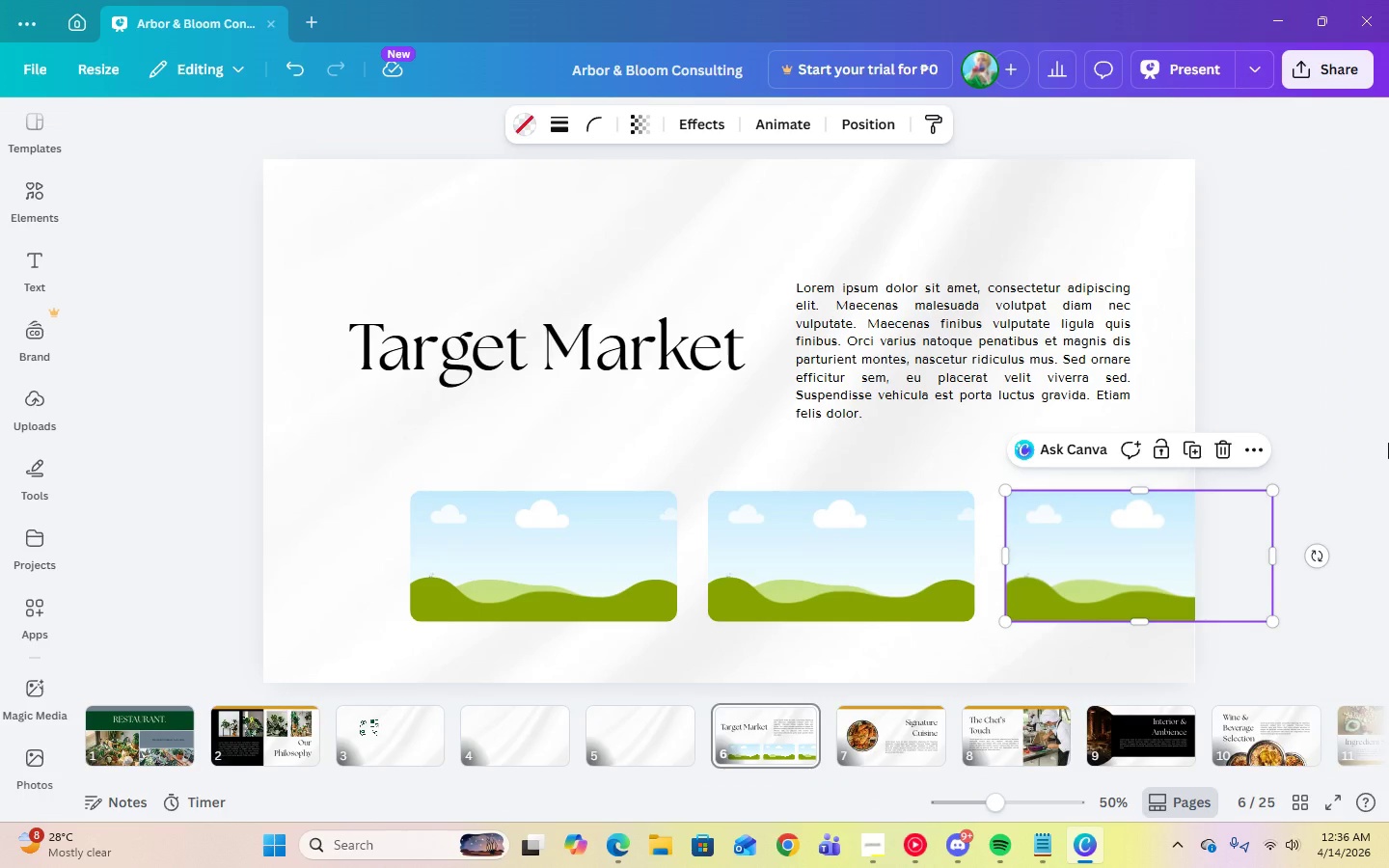 
left_click([30, 760])
 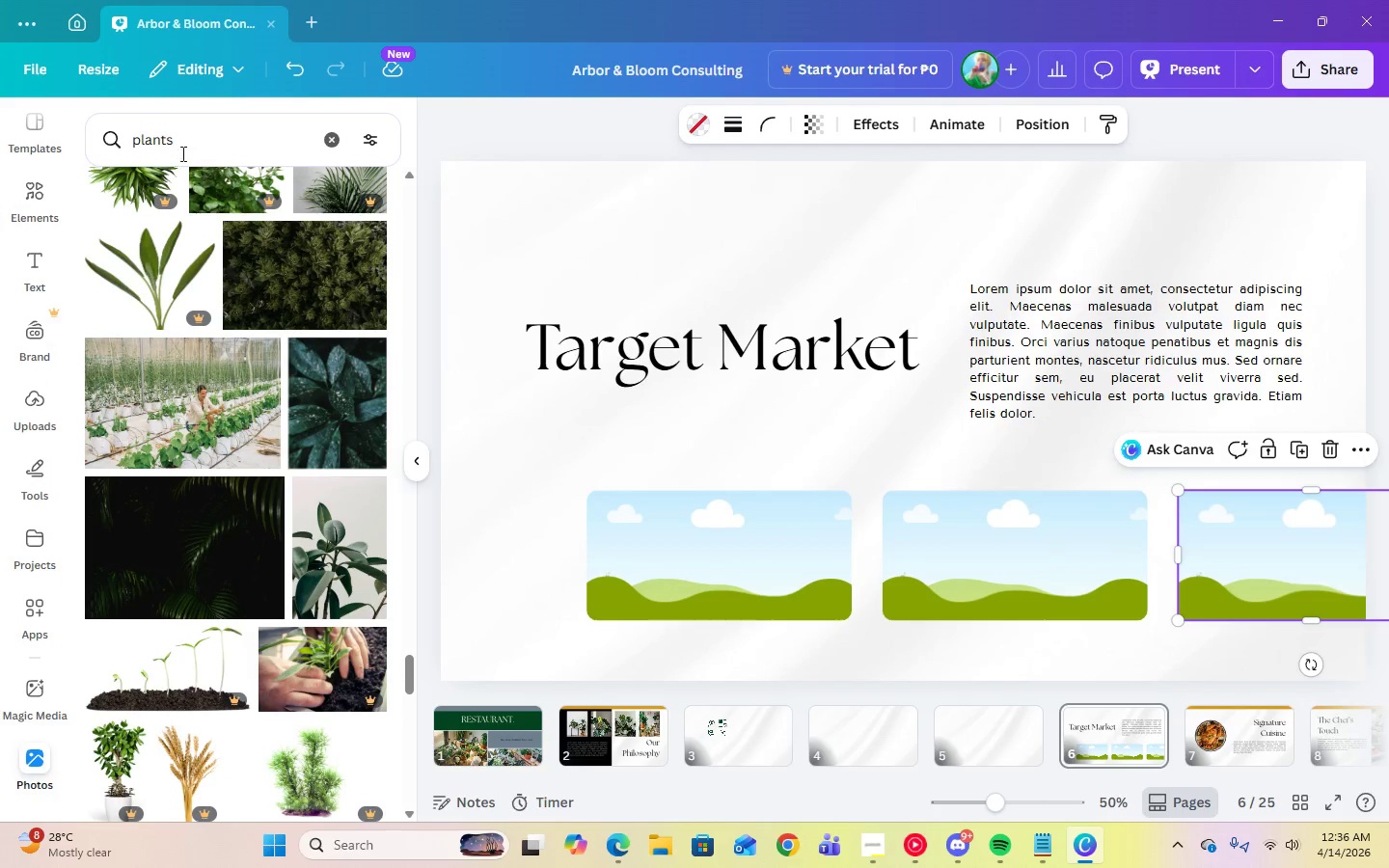 
left_click_drag(start_coordinate=[187, 146], to_coordinate=[116, 154])
 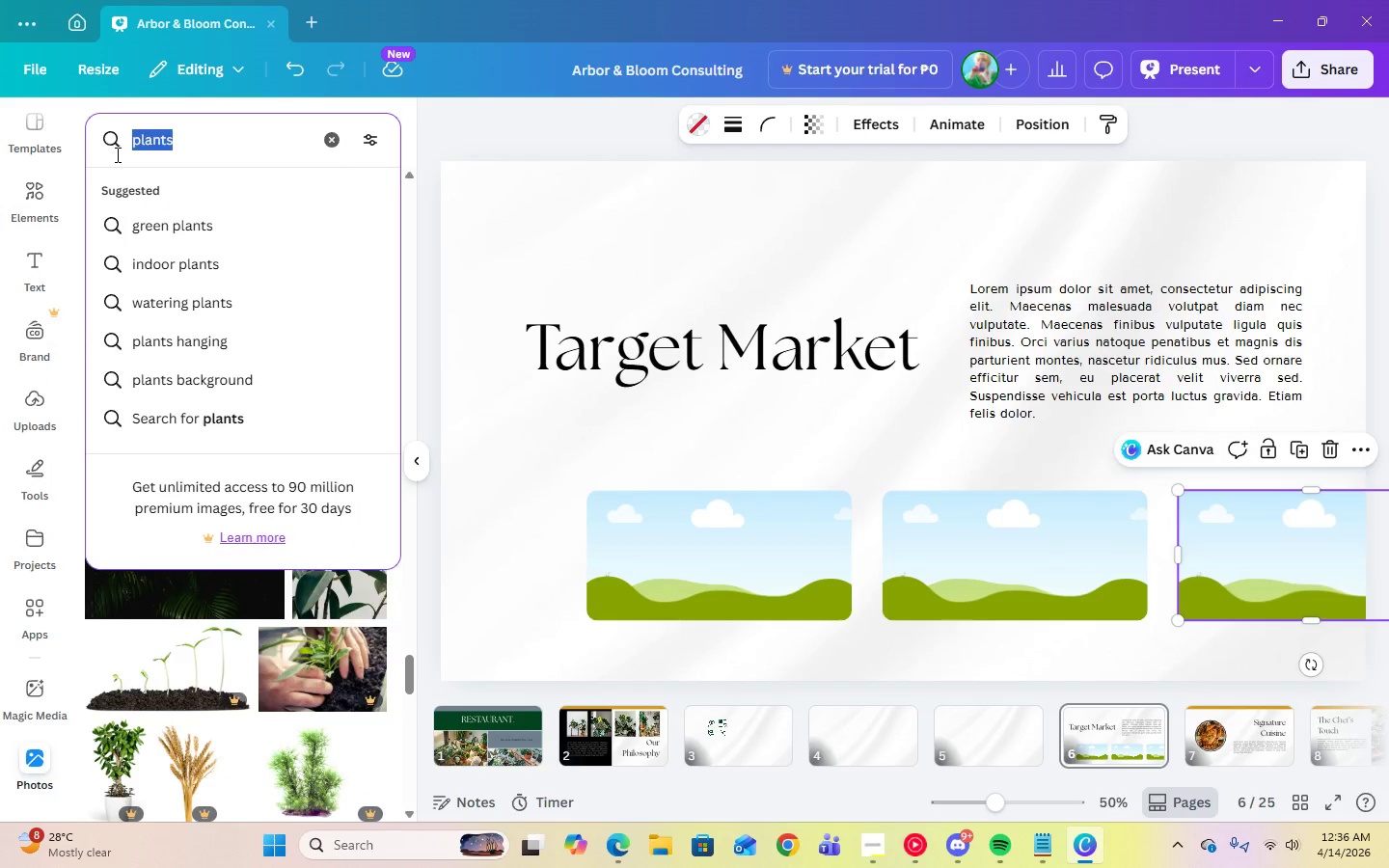 
type(nusery)
key(Backspace)
type(ies)
 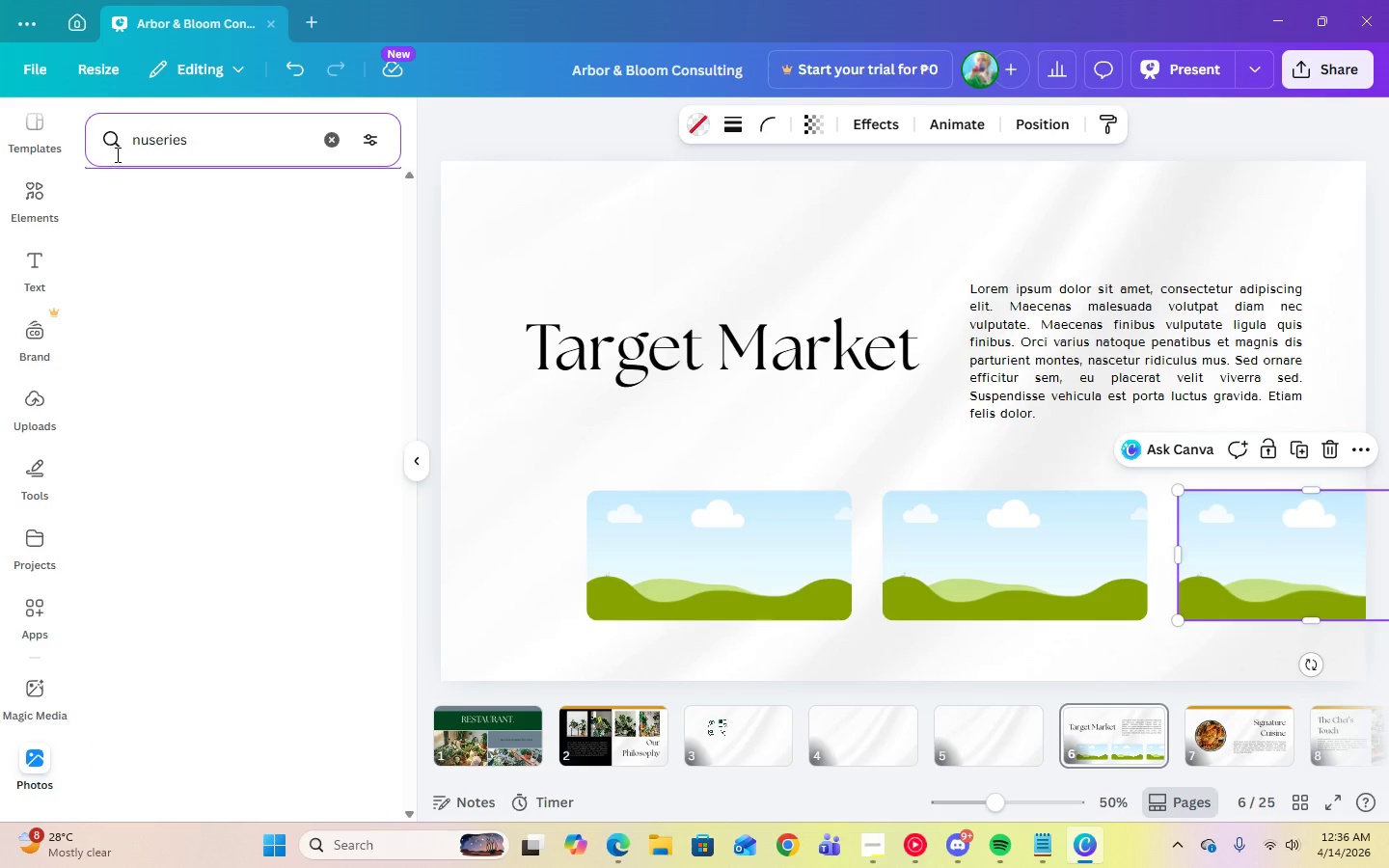 
key(Enter)
 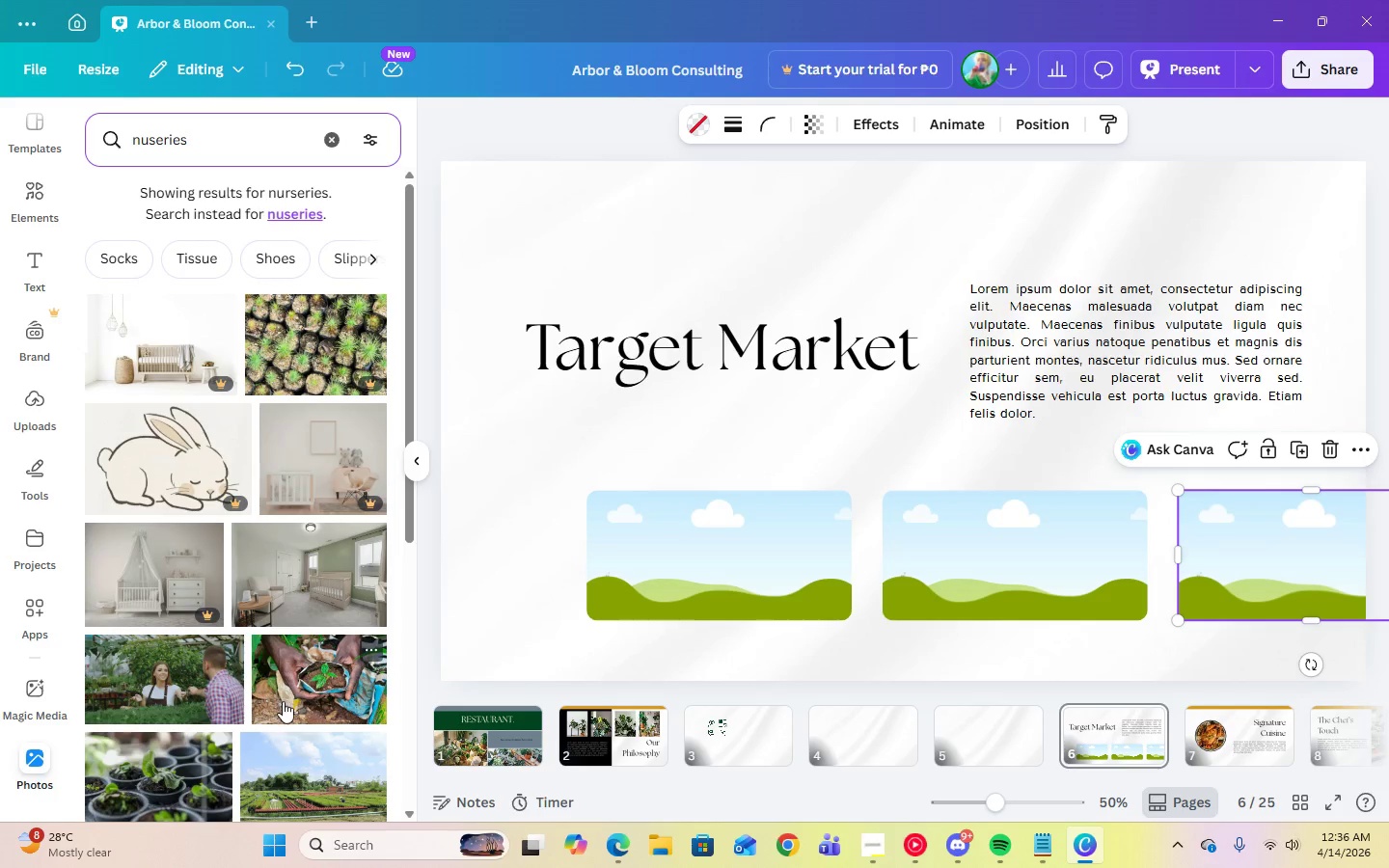 
scroll: coordinate [329, 707], scroll_direction: down, amount: 2.0
 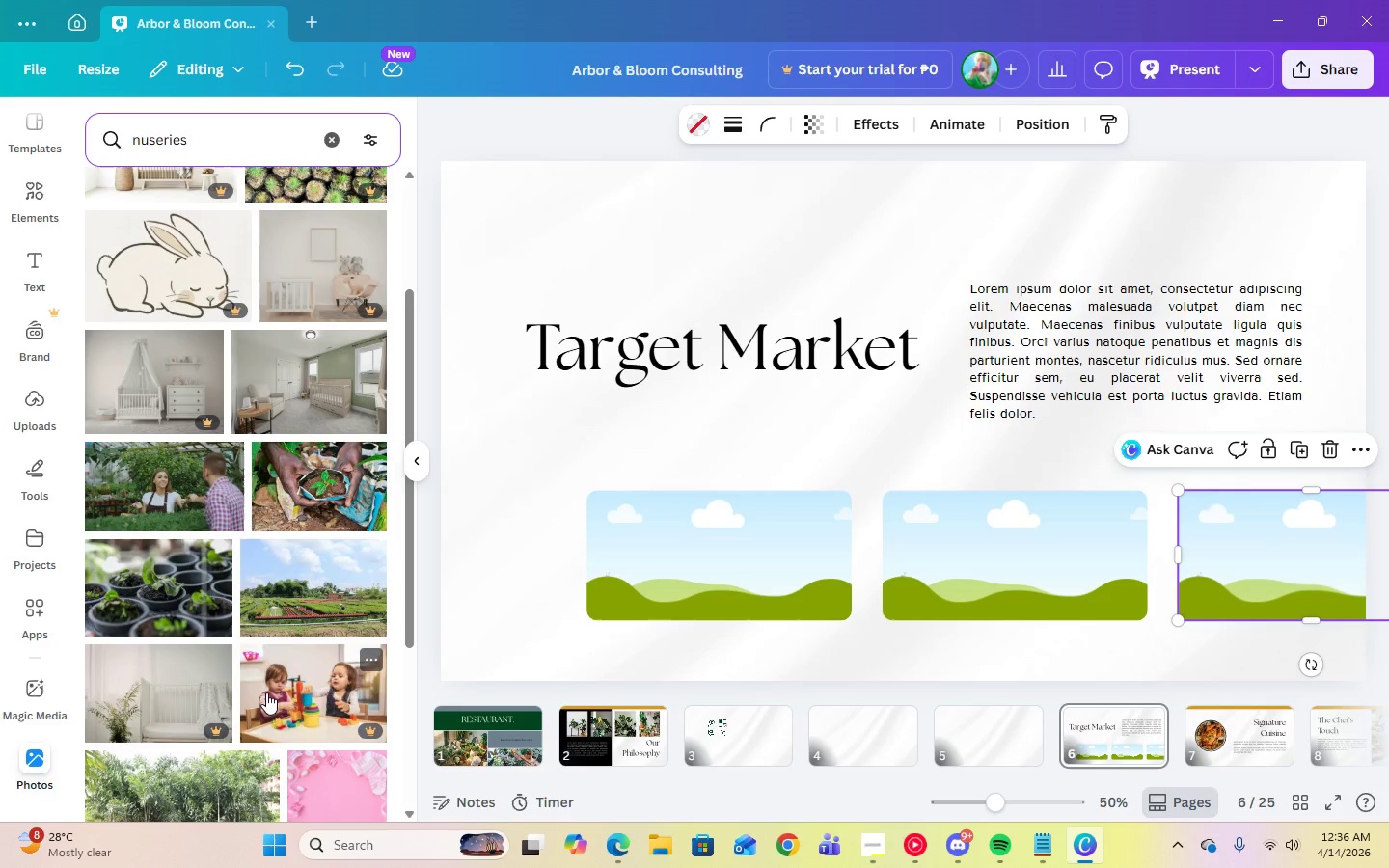 
left_click([176, 474])
 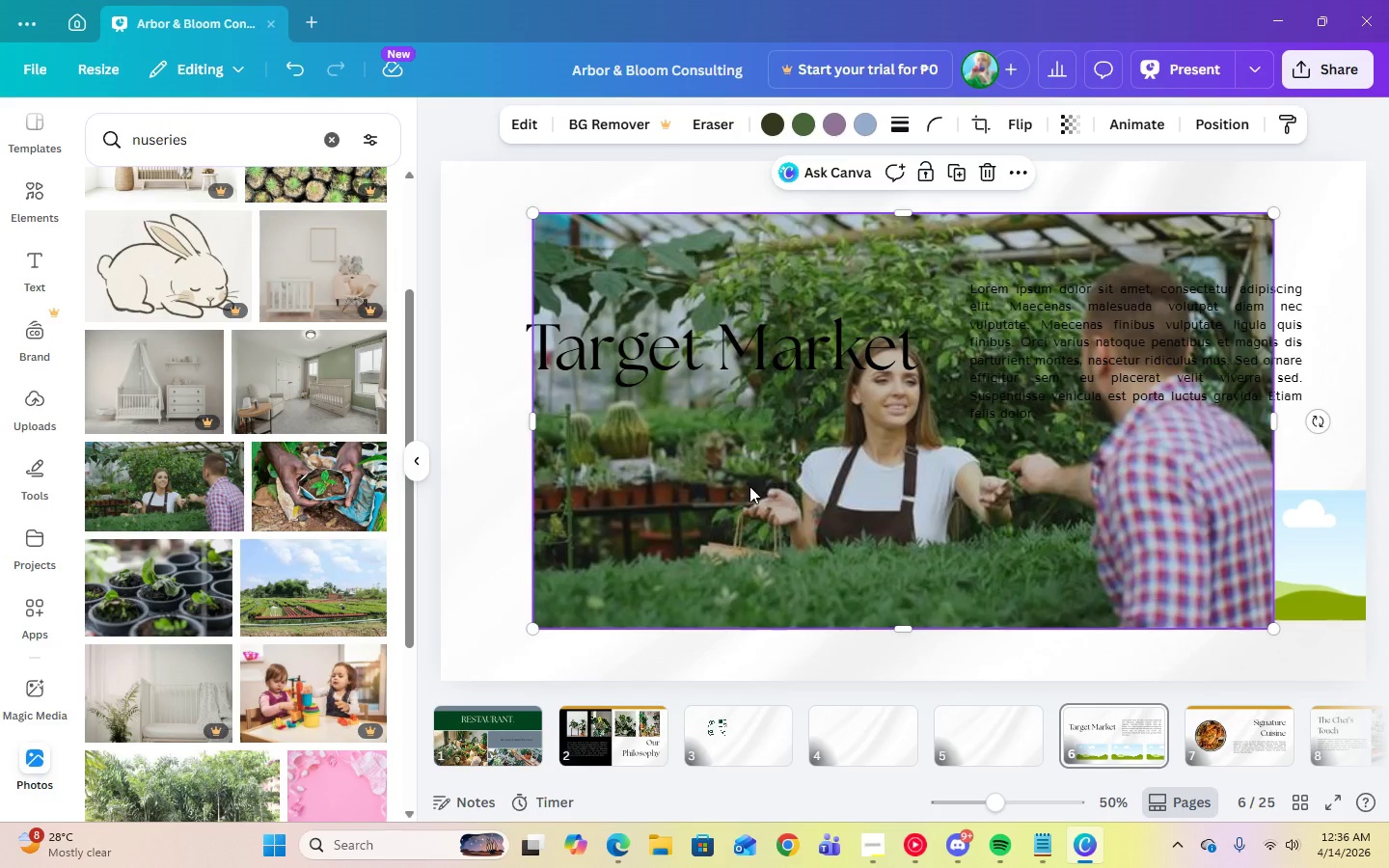 
left_click_drag(start_coordinate=[749, 486], to_coordinate=[709, 531])
 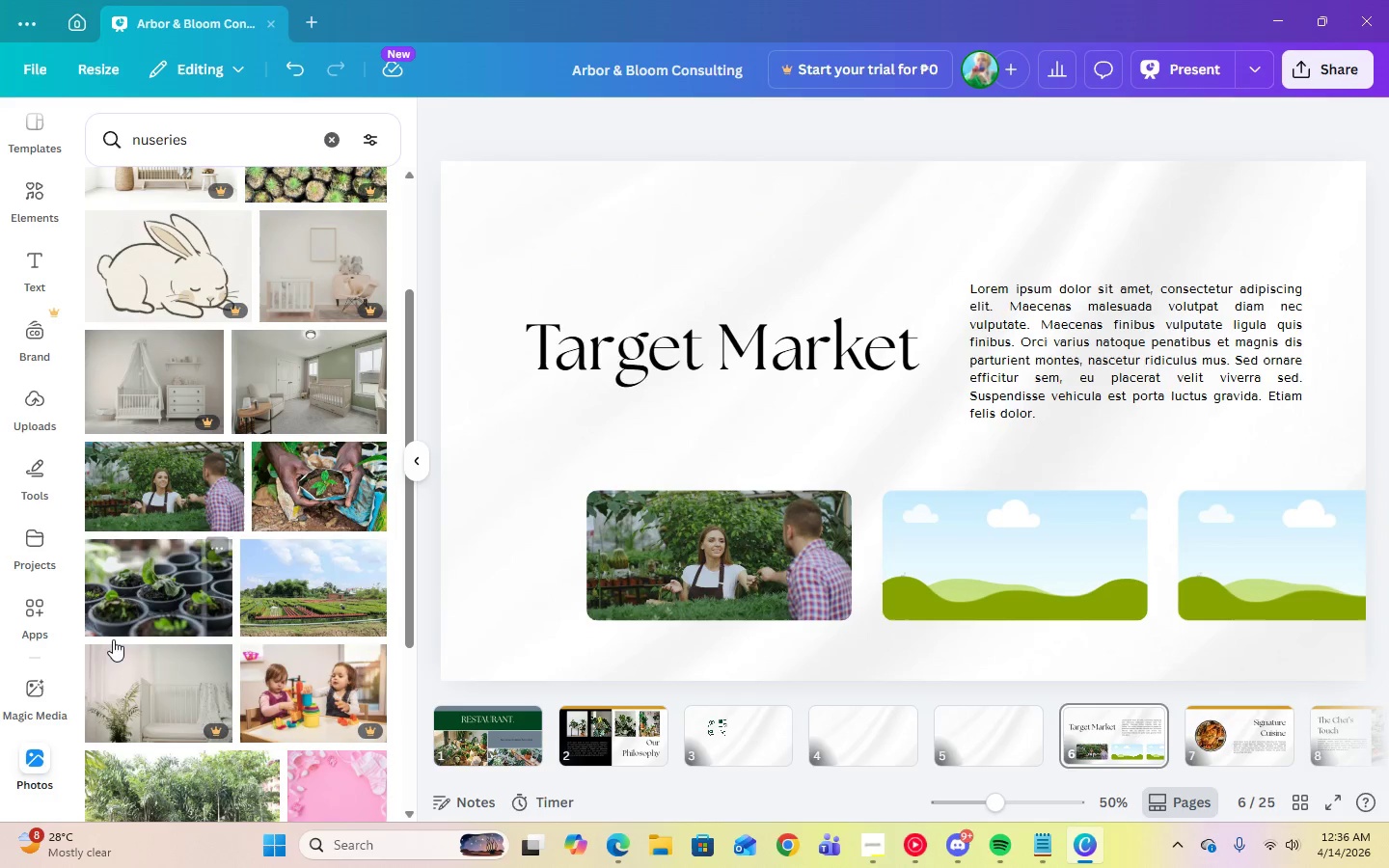 
scroll: coordinate [188, 664], scroll_direction: down, amount: 6.0
 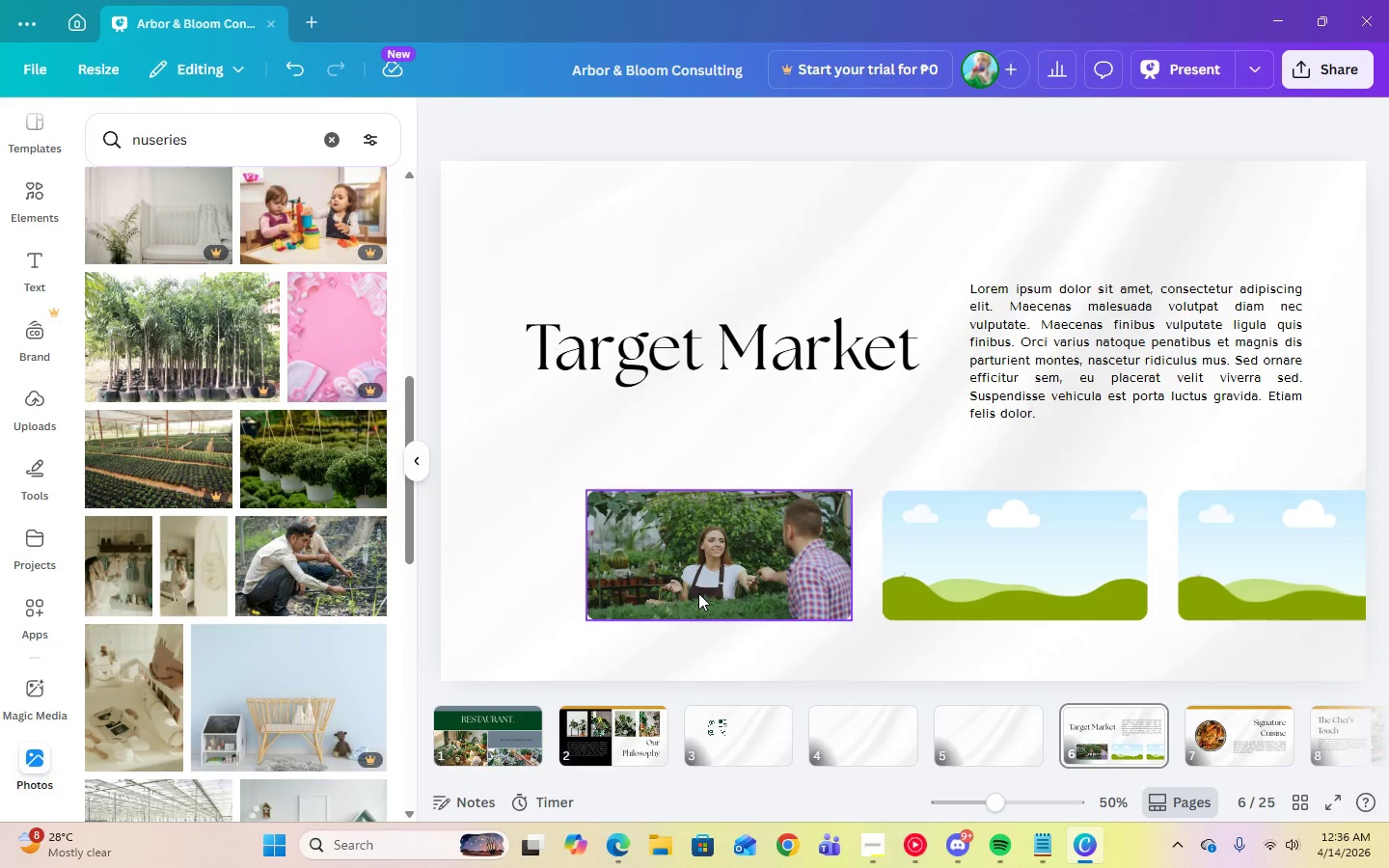 
left_click([693, 593])
 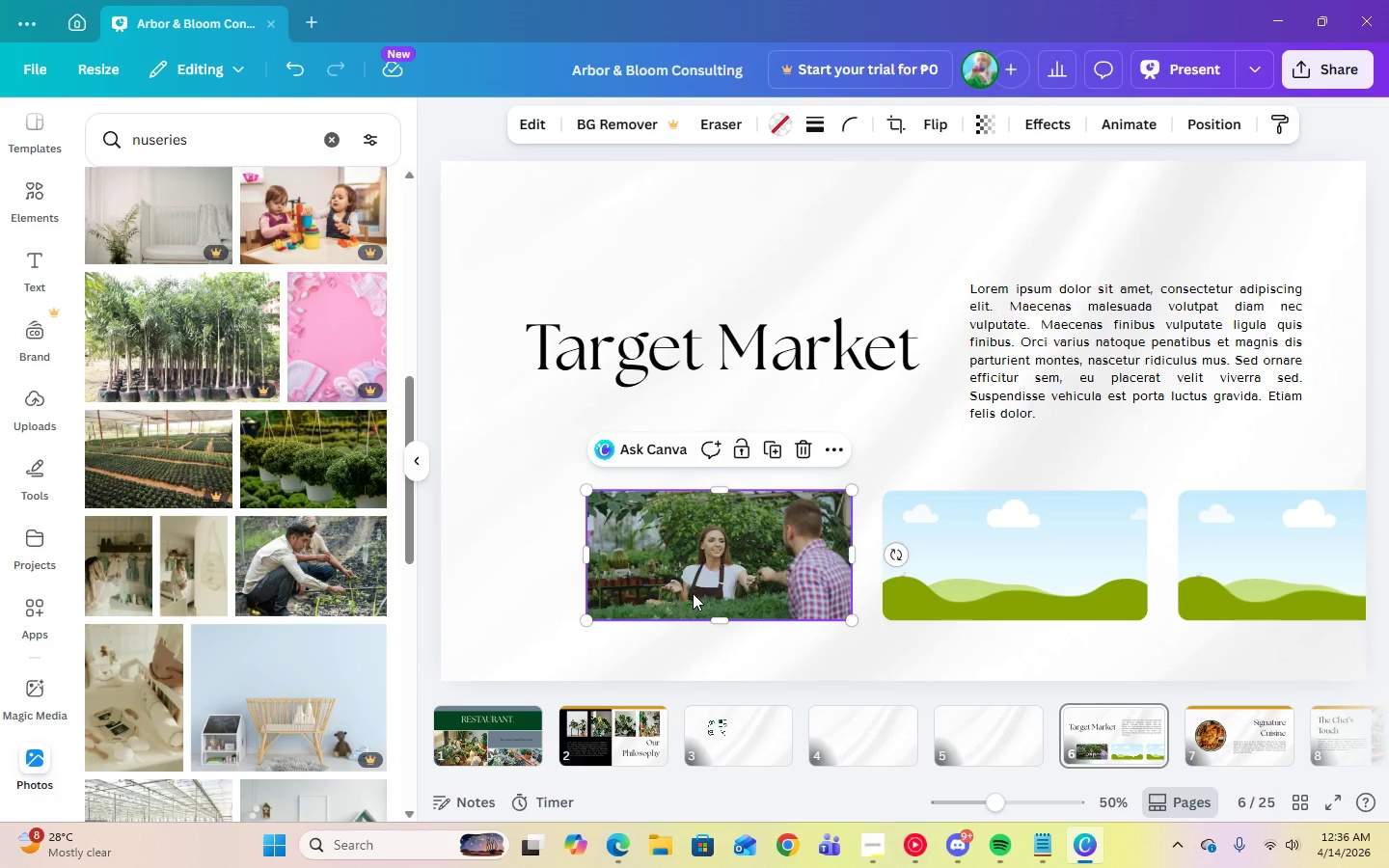 
key(Delete)
 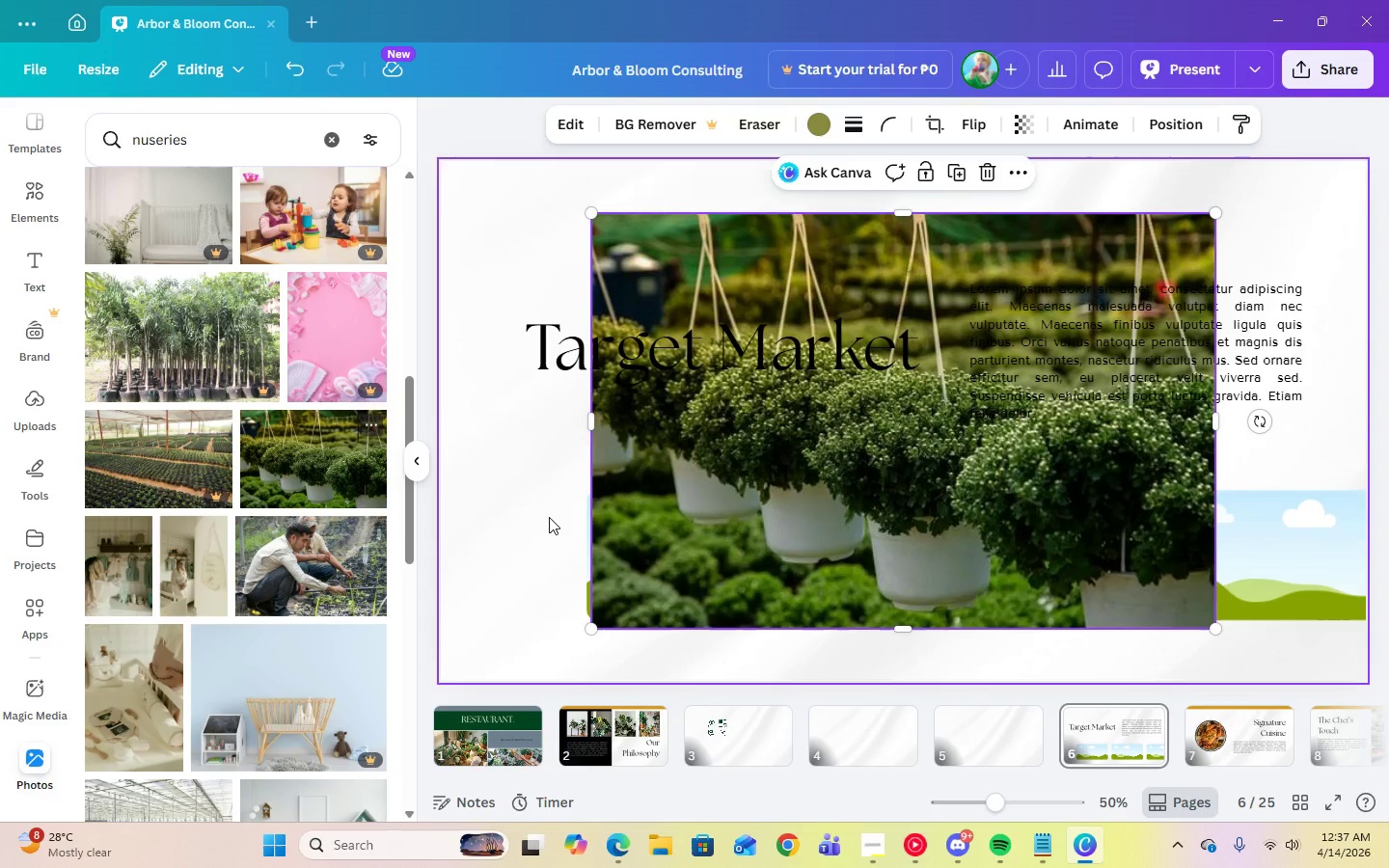 
left_click_drag(start_coordinate=[871, 550], to_coordinate=[745, 573])
 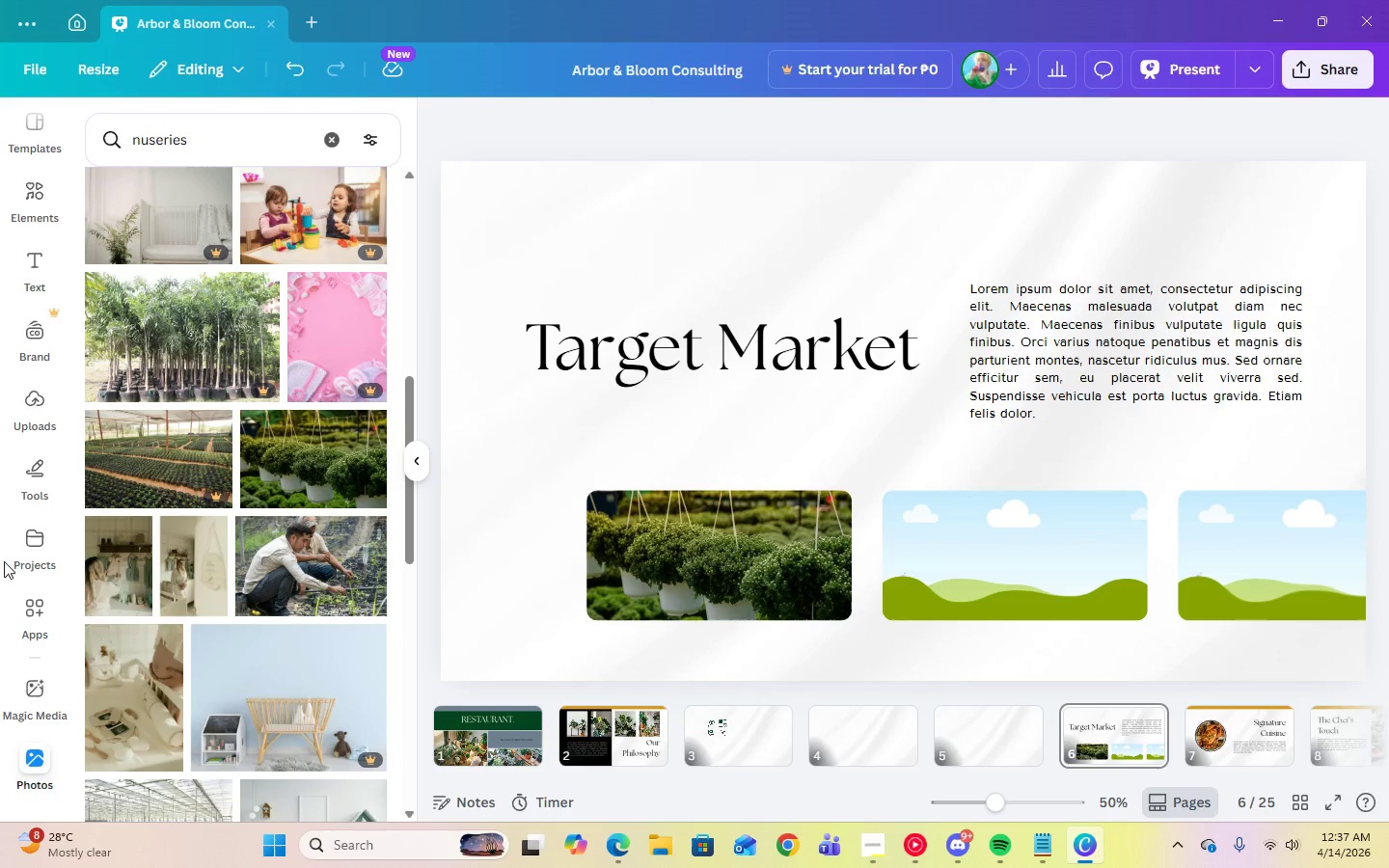 
scroll: coordinate [217, 510], scroll_direction: up, amount: 7.0
 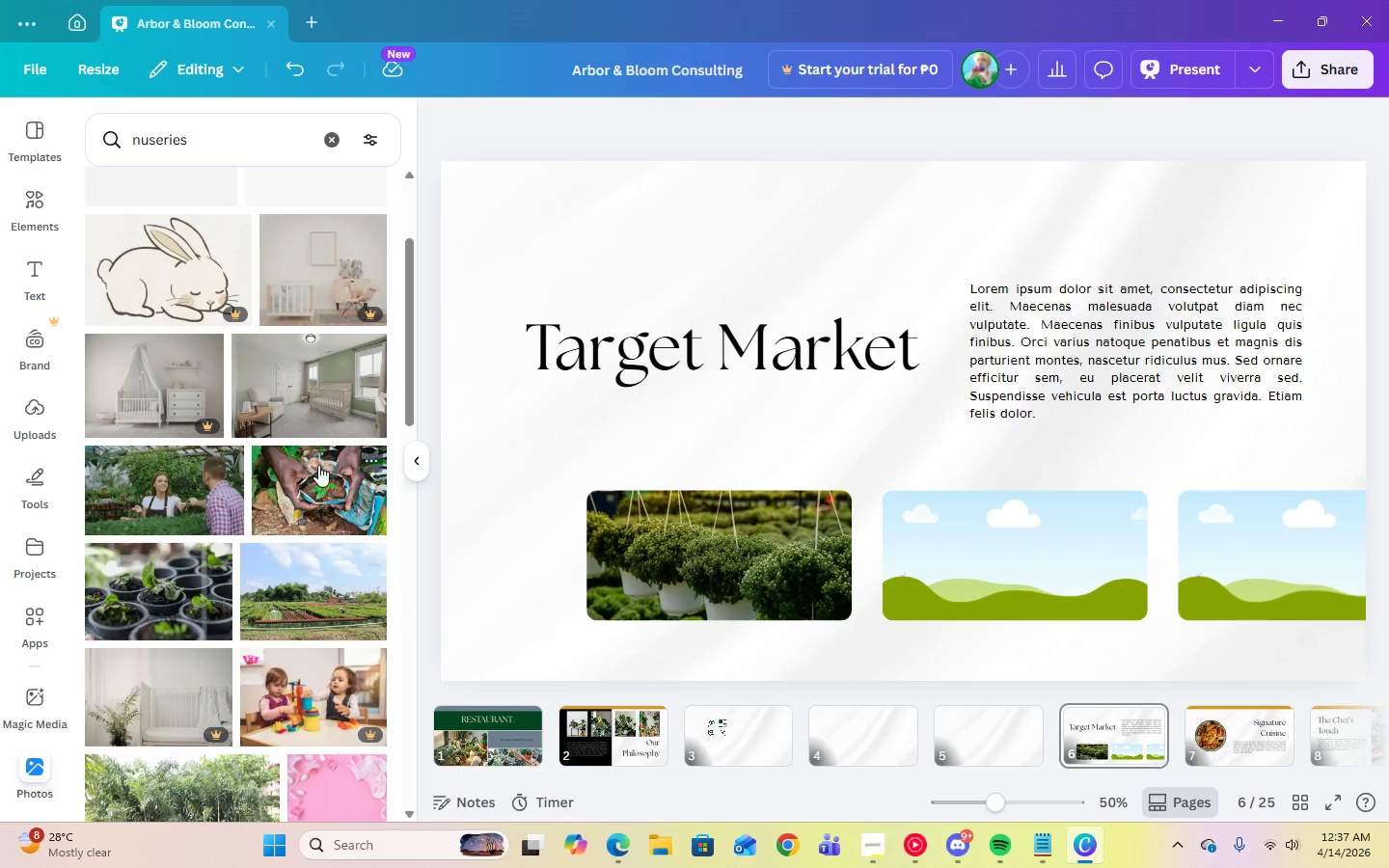 
left_click([319, 472])
 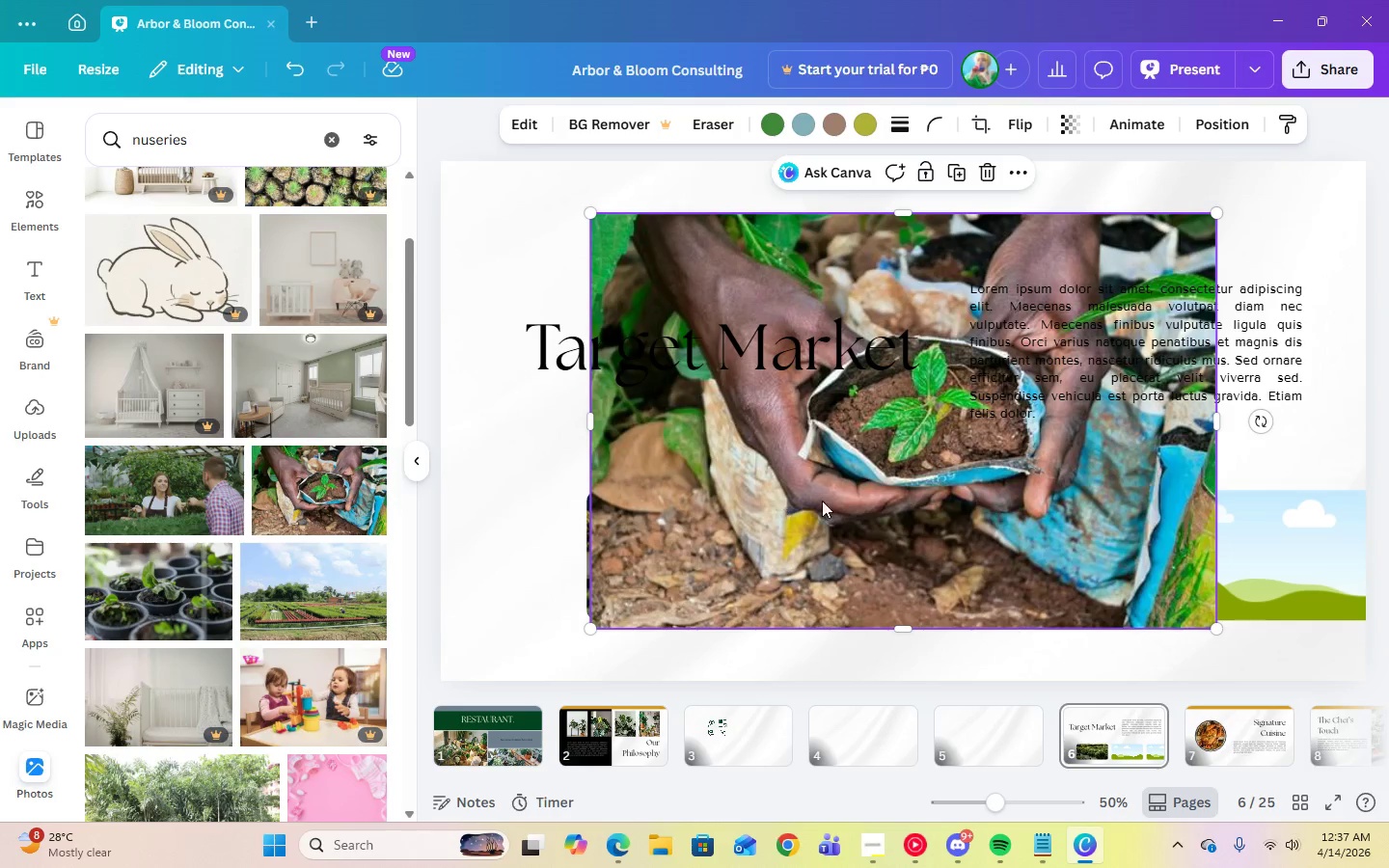 
left_click_drag(start_coordinate=[863, 501], to_coordinate=[914, 534])
 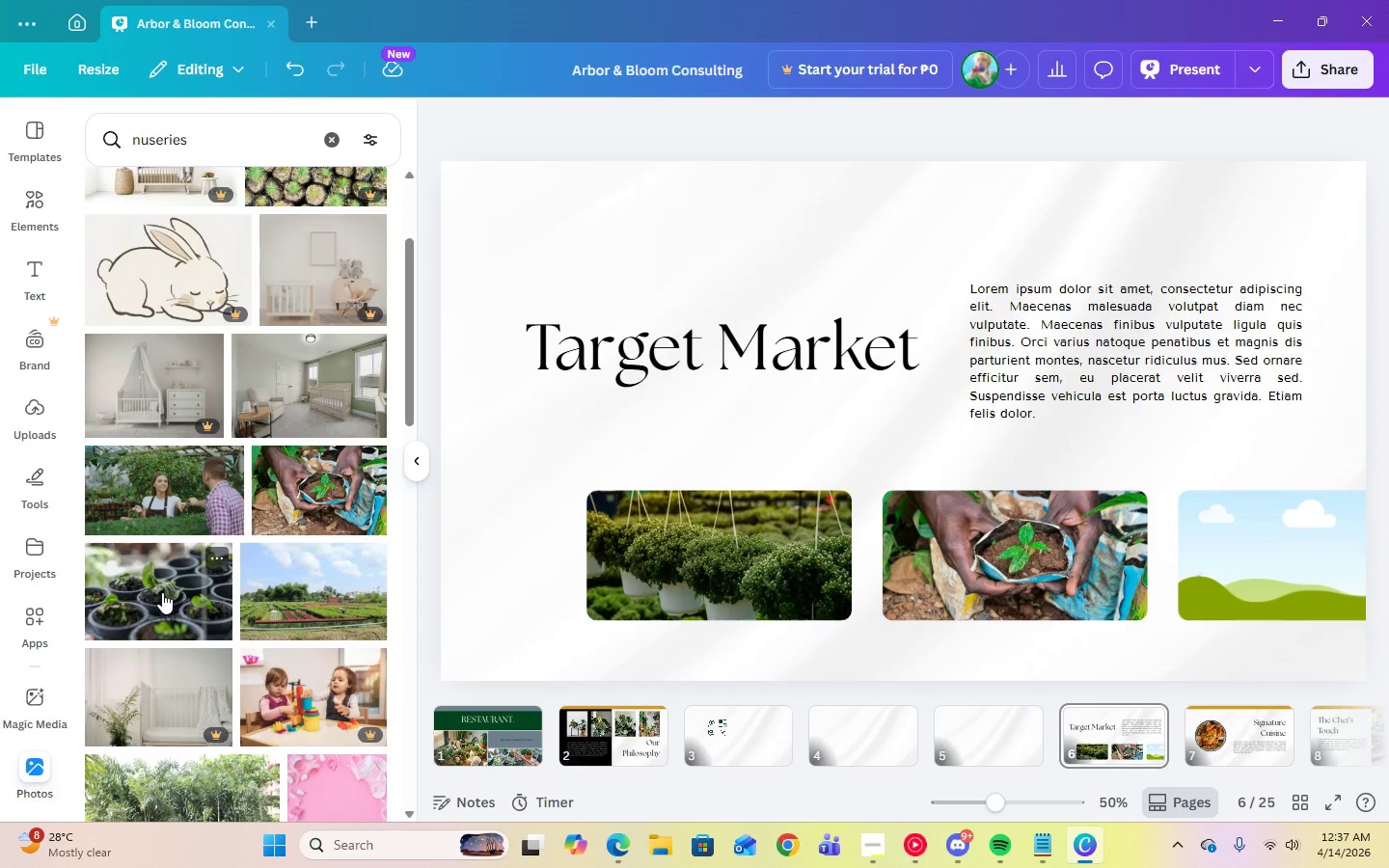 
left_click([163, 592])
 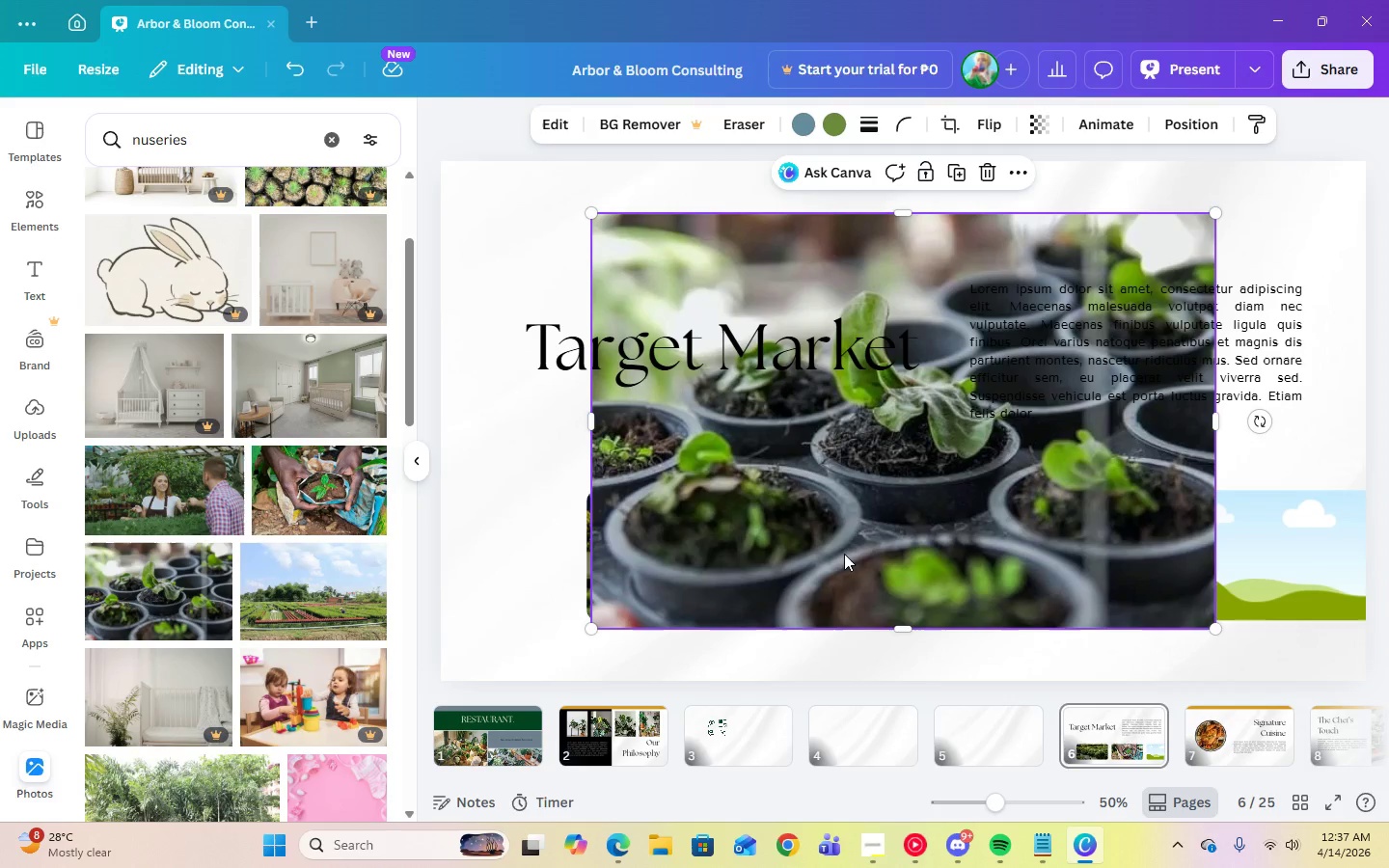 
left_click_drag(start_coordinate=[844, 553], to_coordinate=[1281, 577])
 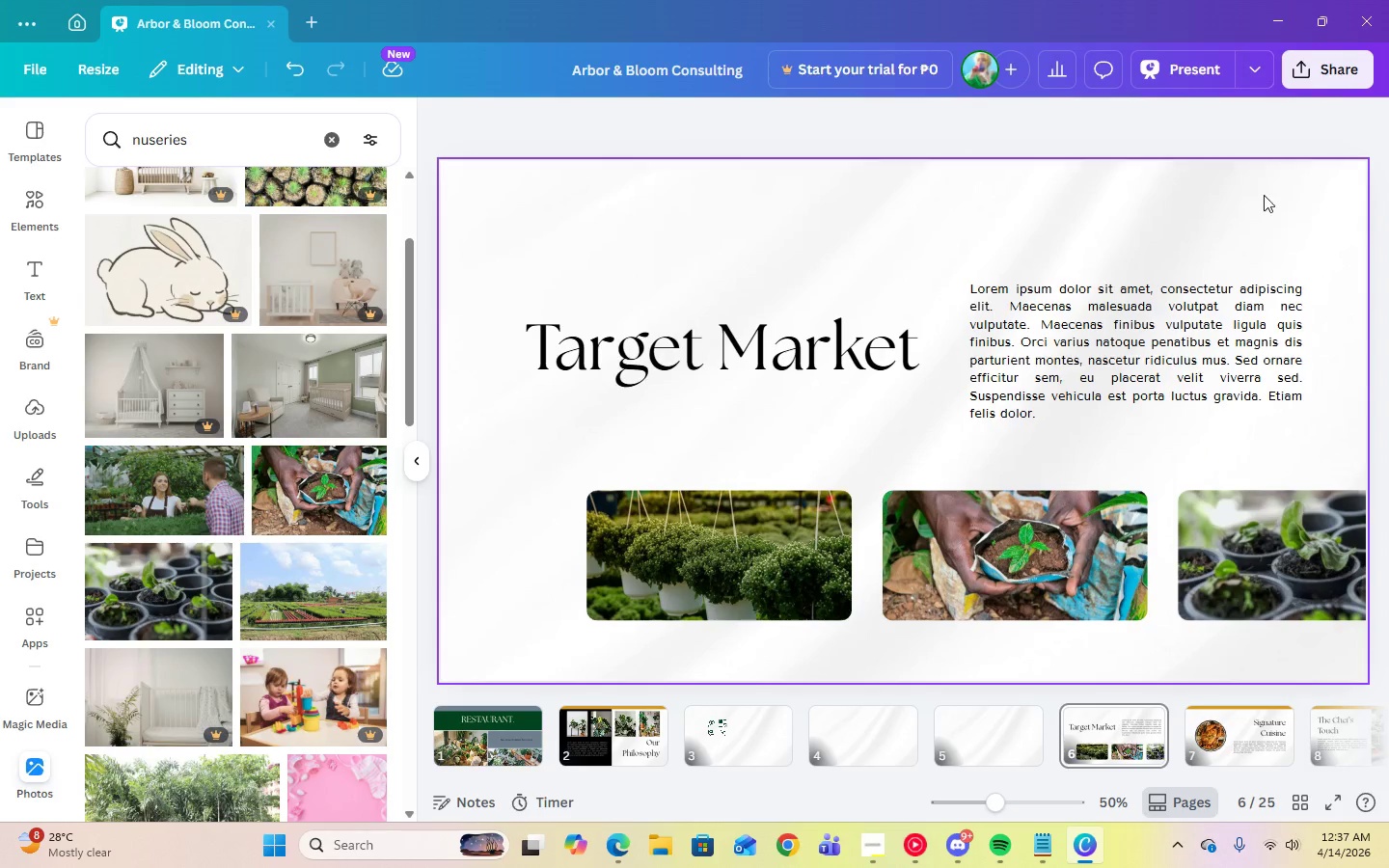 
left_click([1194, 78])
 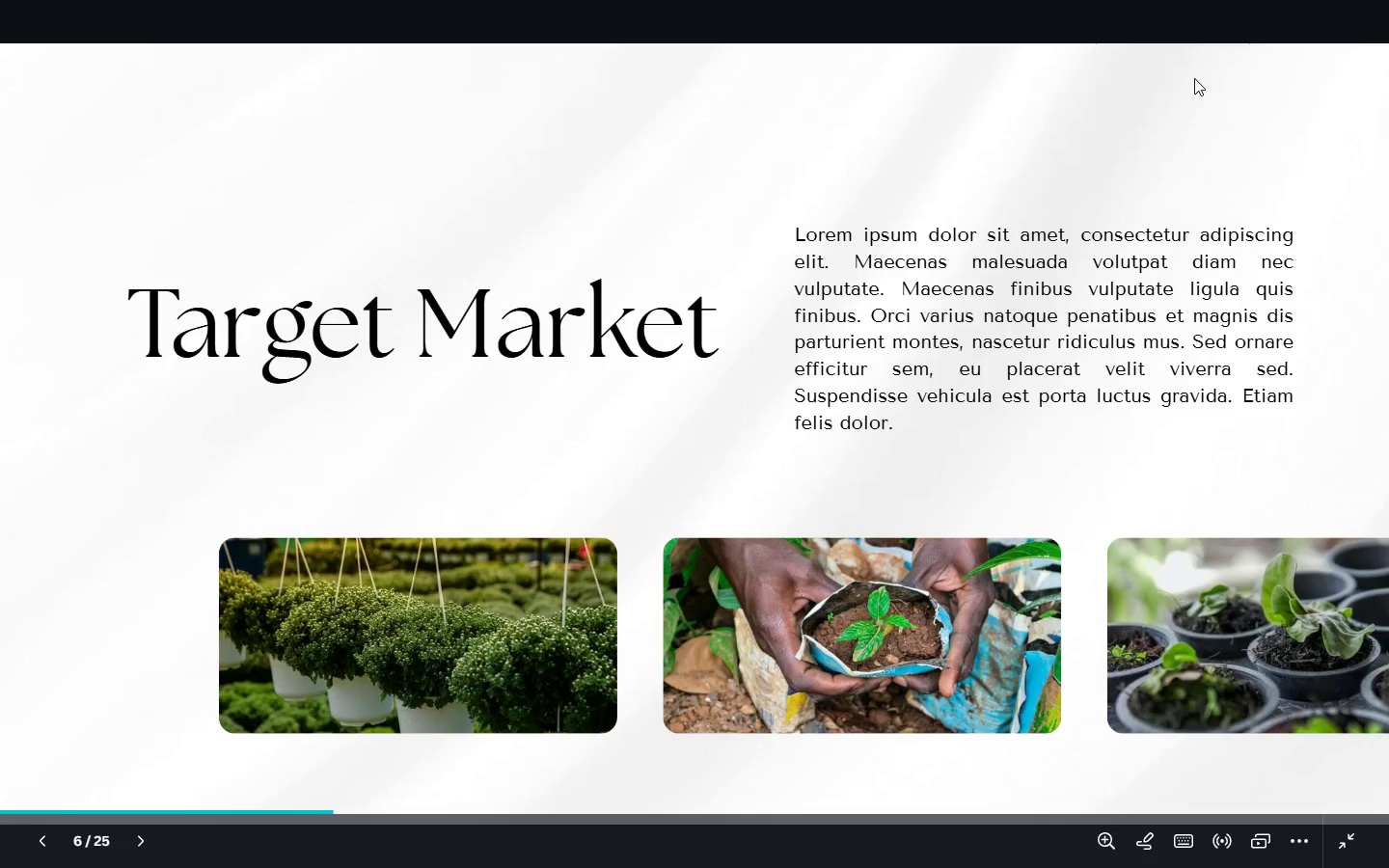 
key(Escape)
 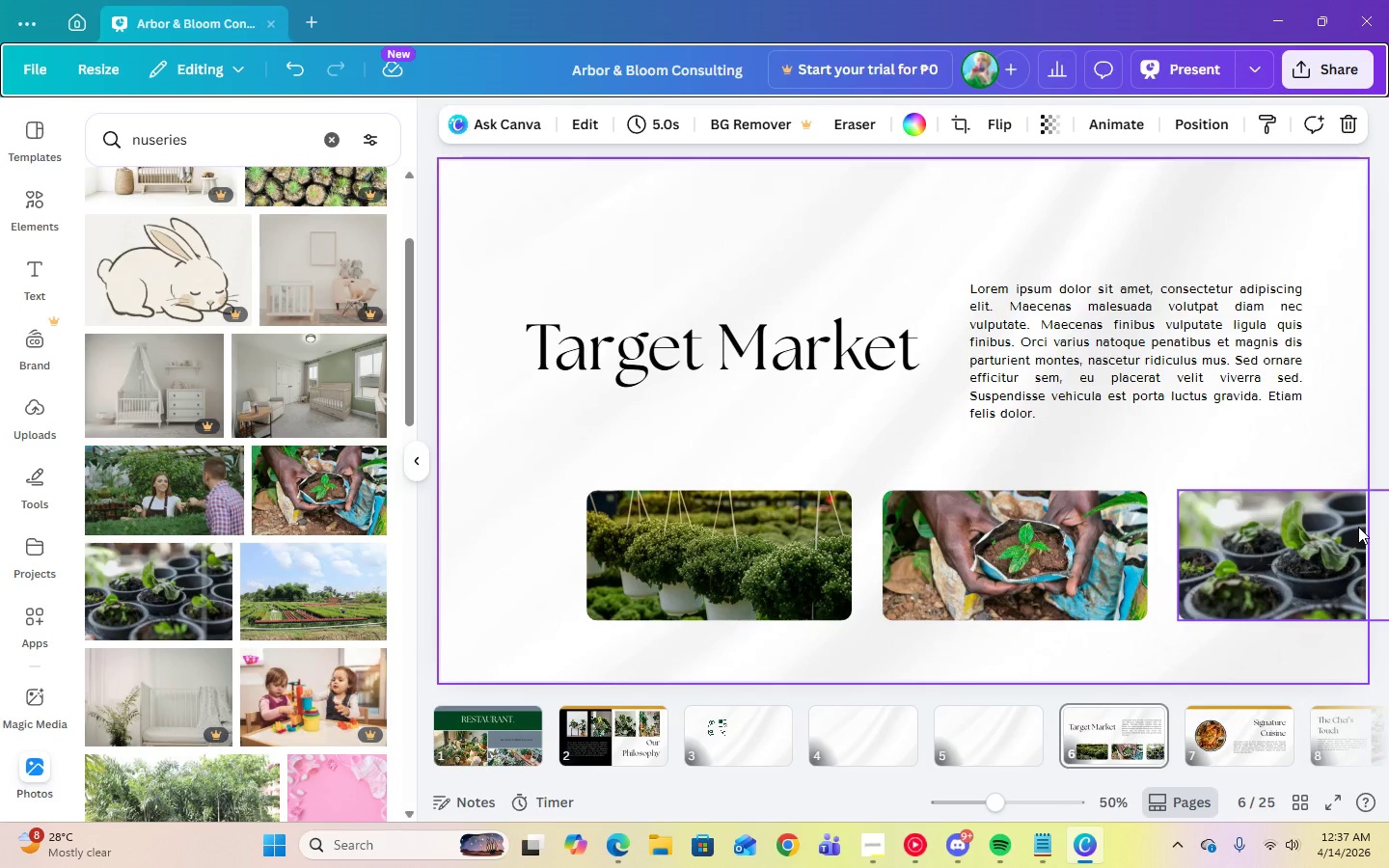 
wait(5.05)
 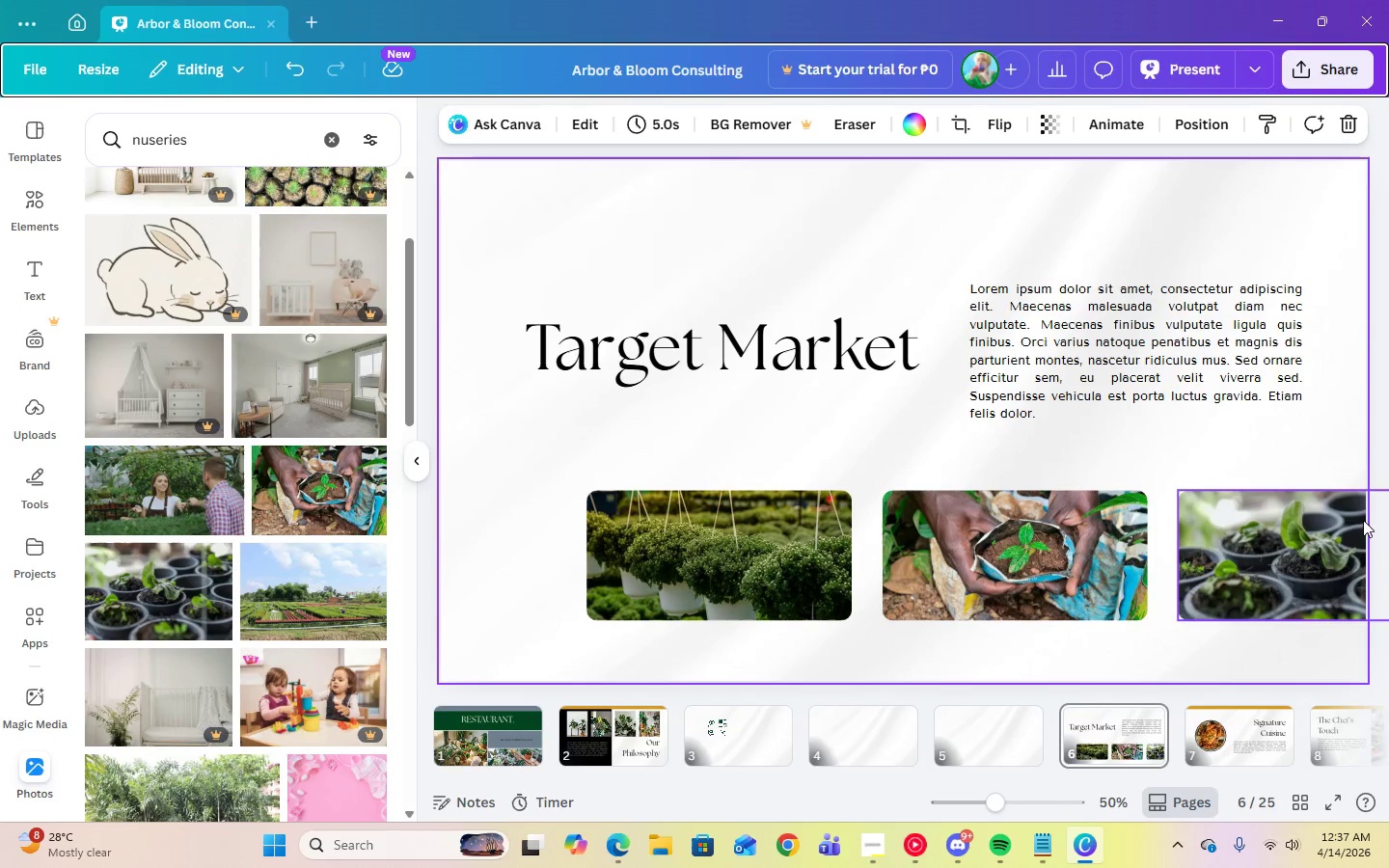 
left_click([1388, 257])
 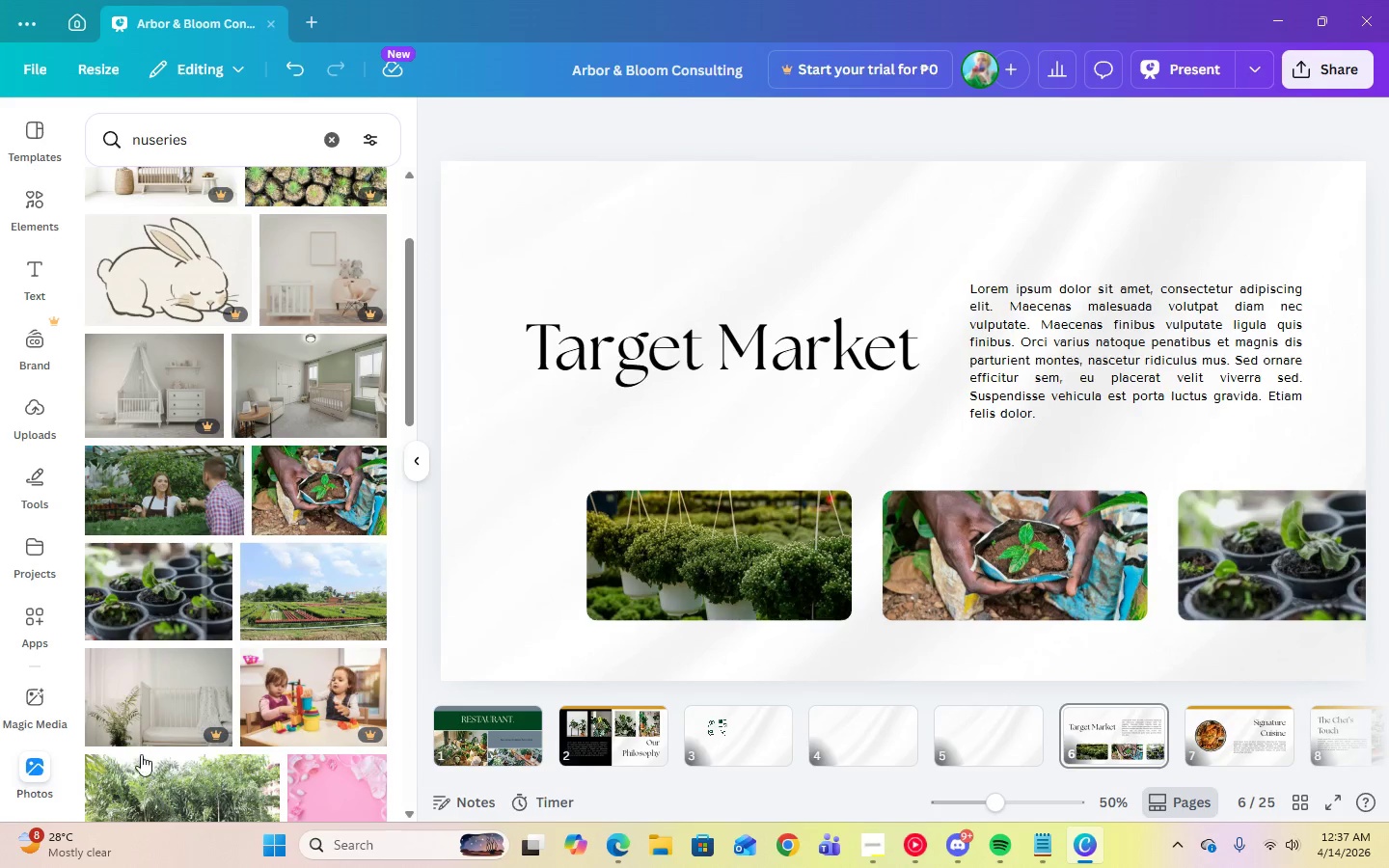 
scroll: coordinate [142, 742], scroll_direction: down, amount: 6.0
 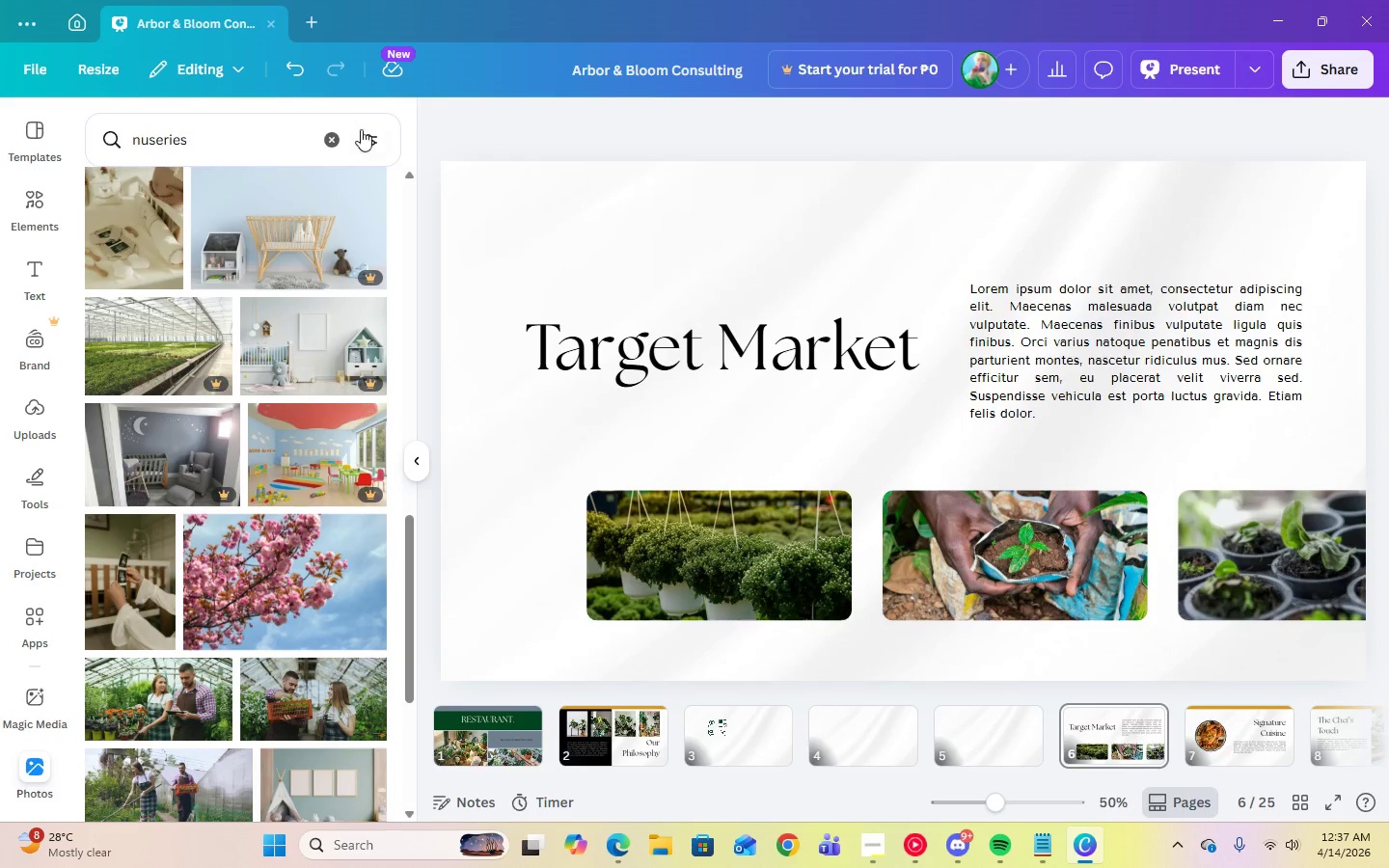 
left_click([336, 142])
 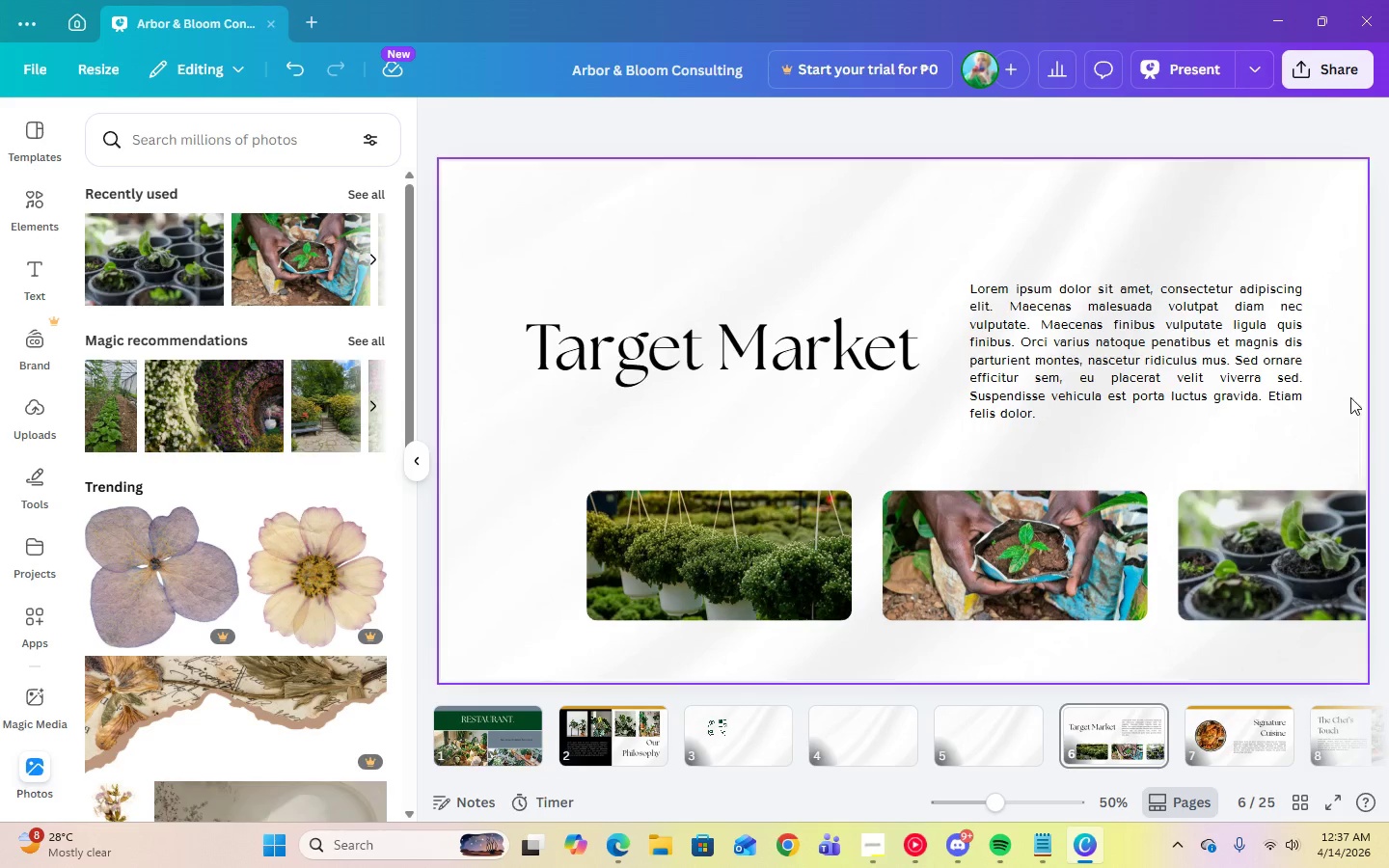 
left_click([1219, 142])
 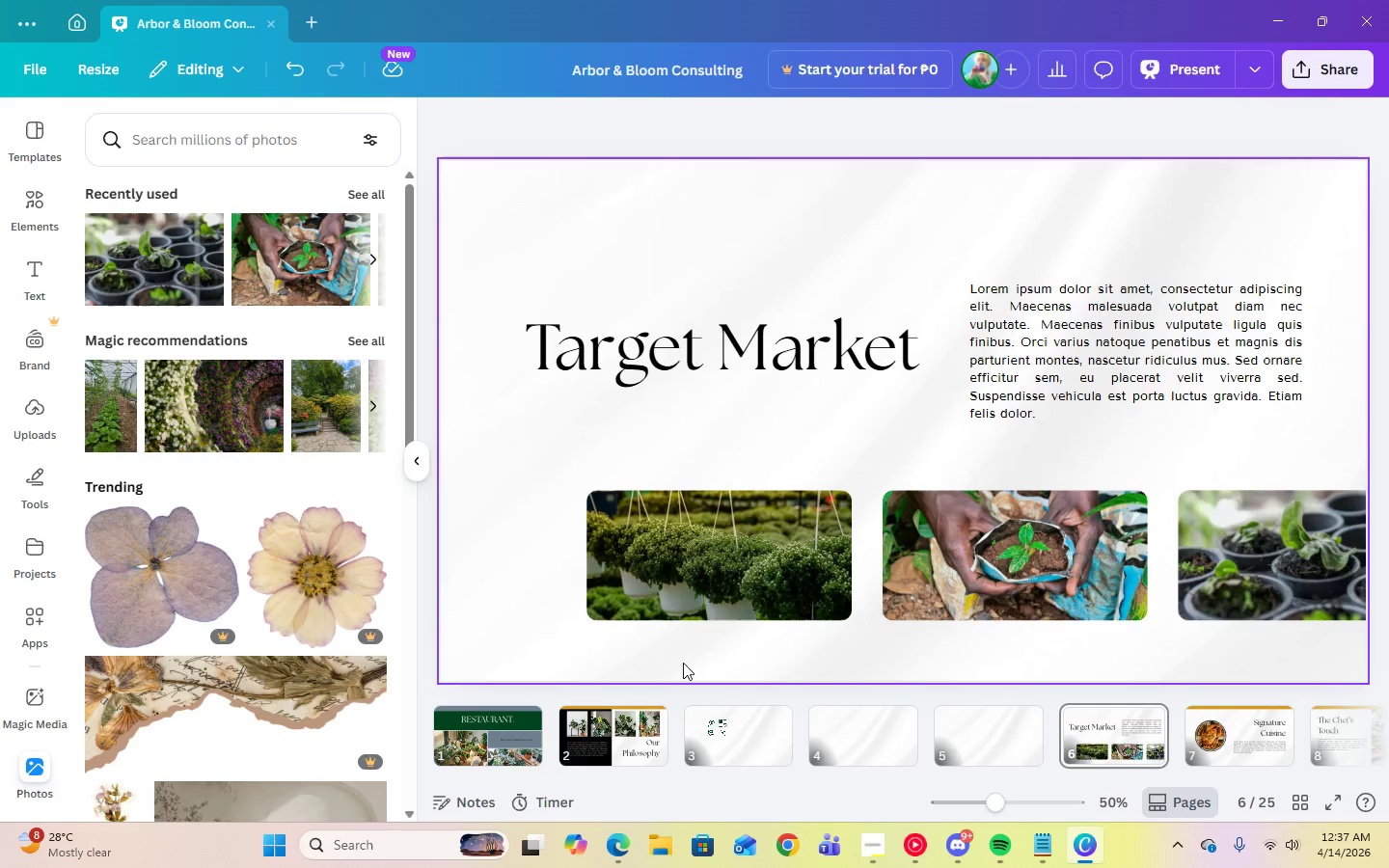 
left_click([606, 762])
 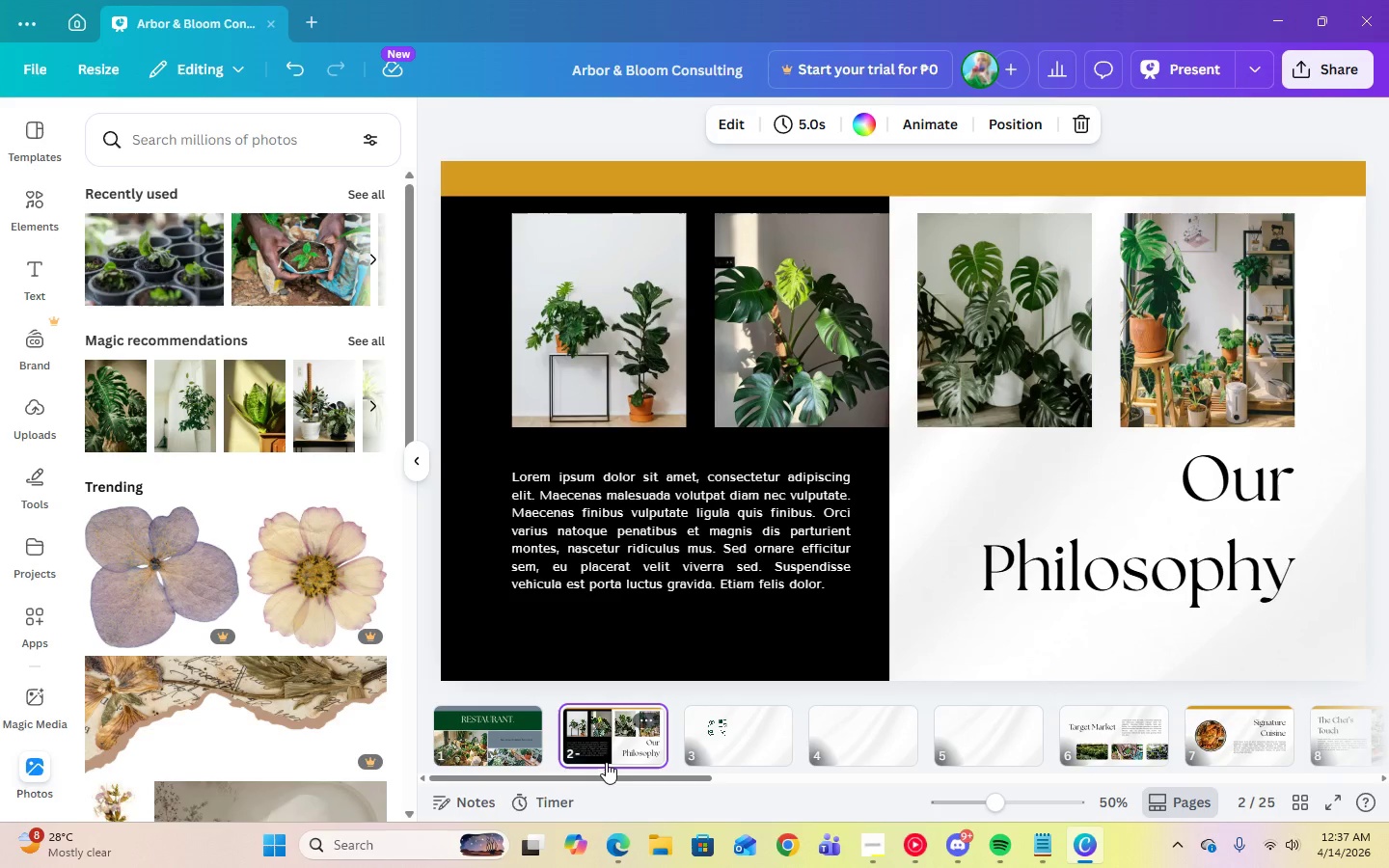 
left_click([496, 746])
 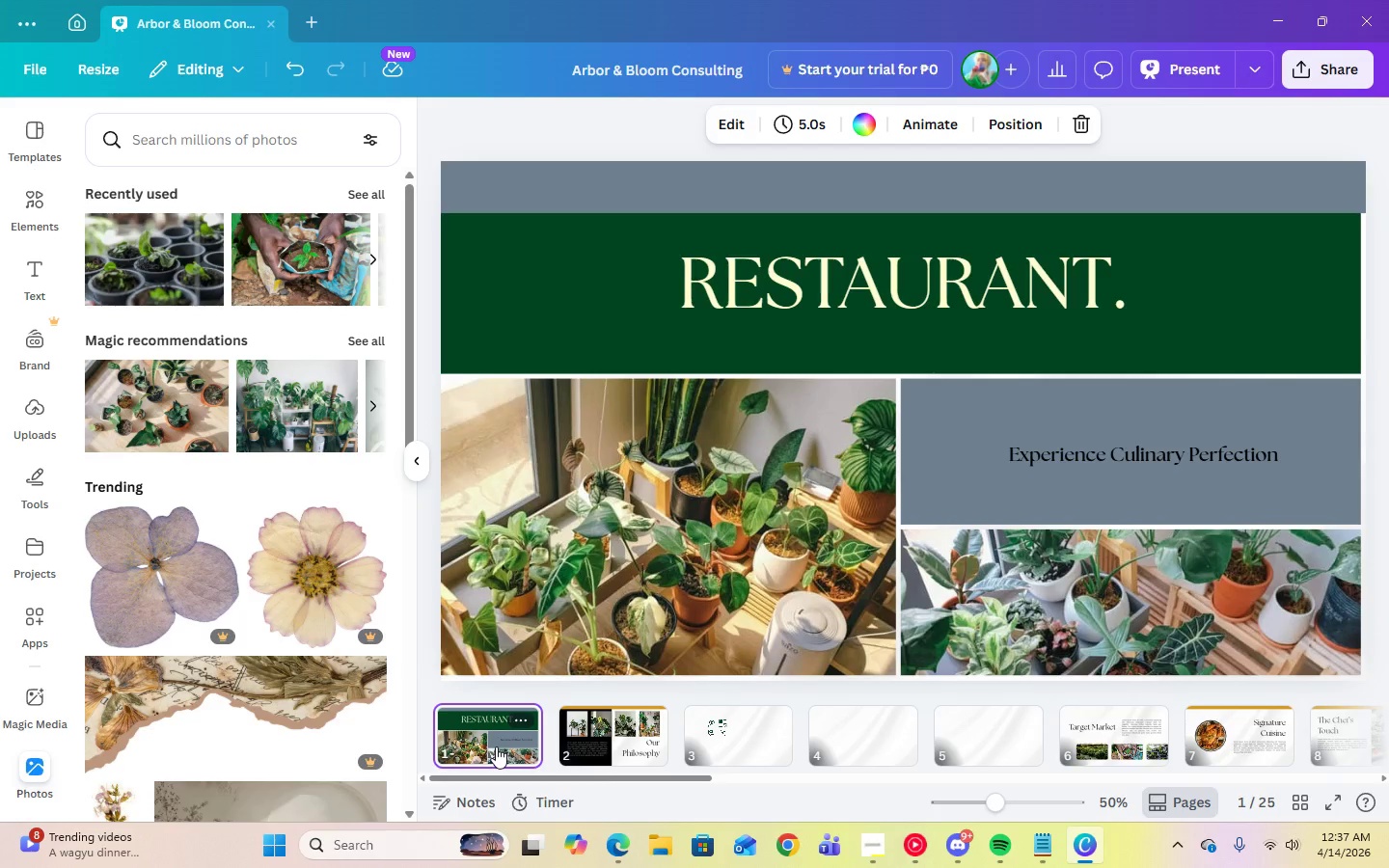 
wait(21.64)
 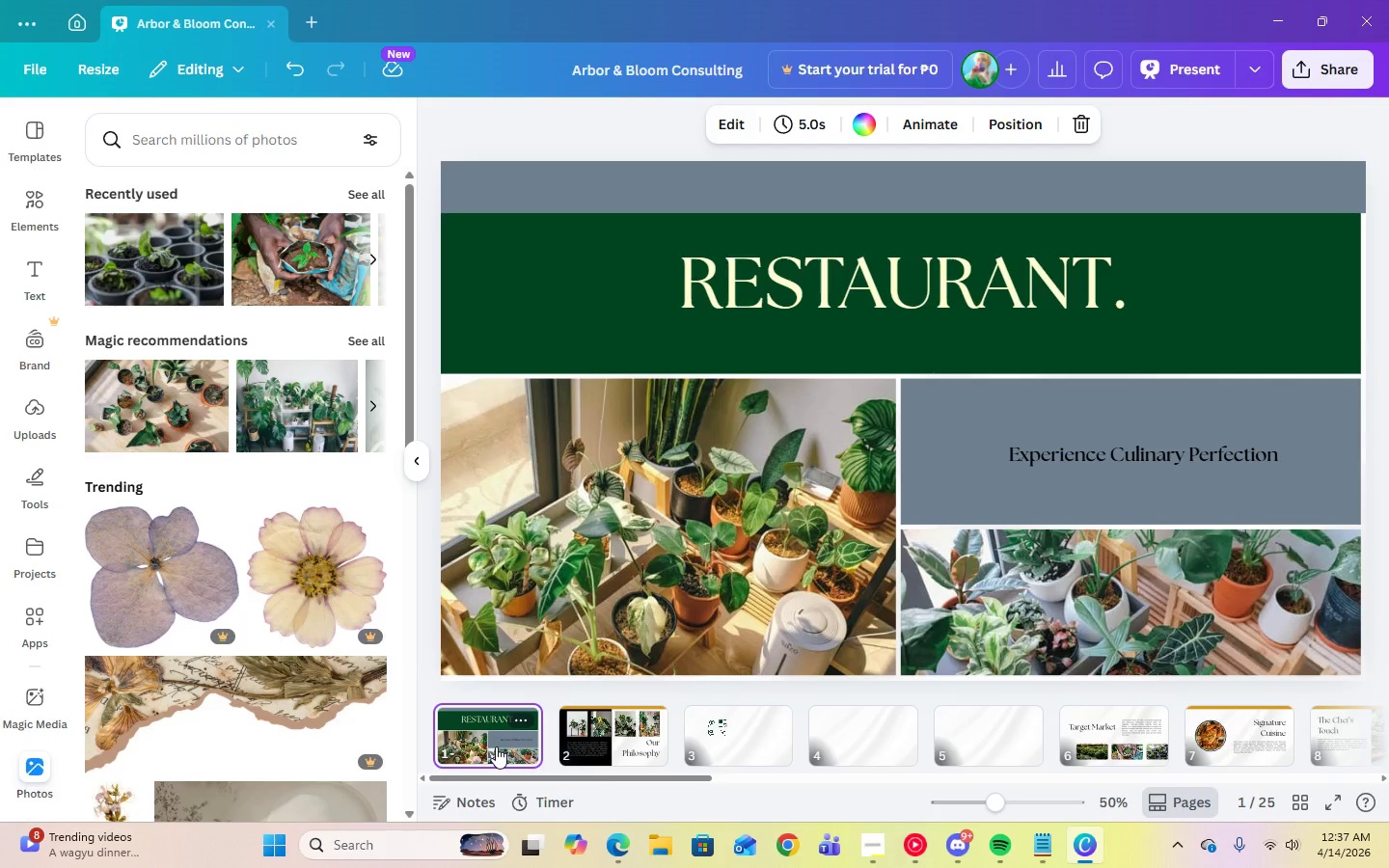 
left_click([412, 471])
 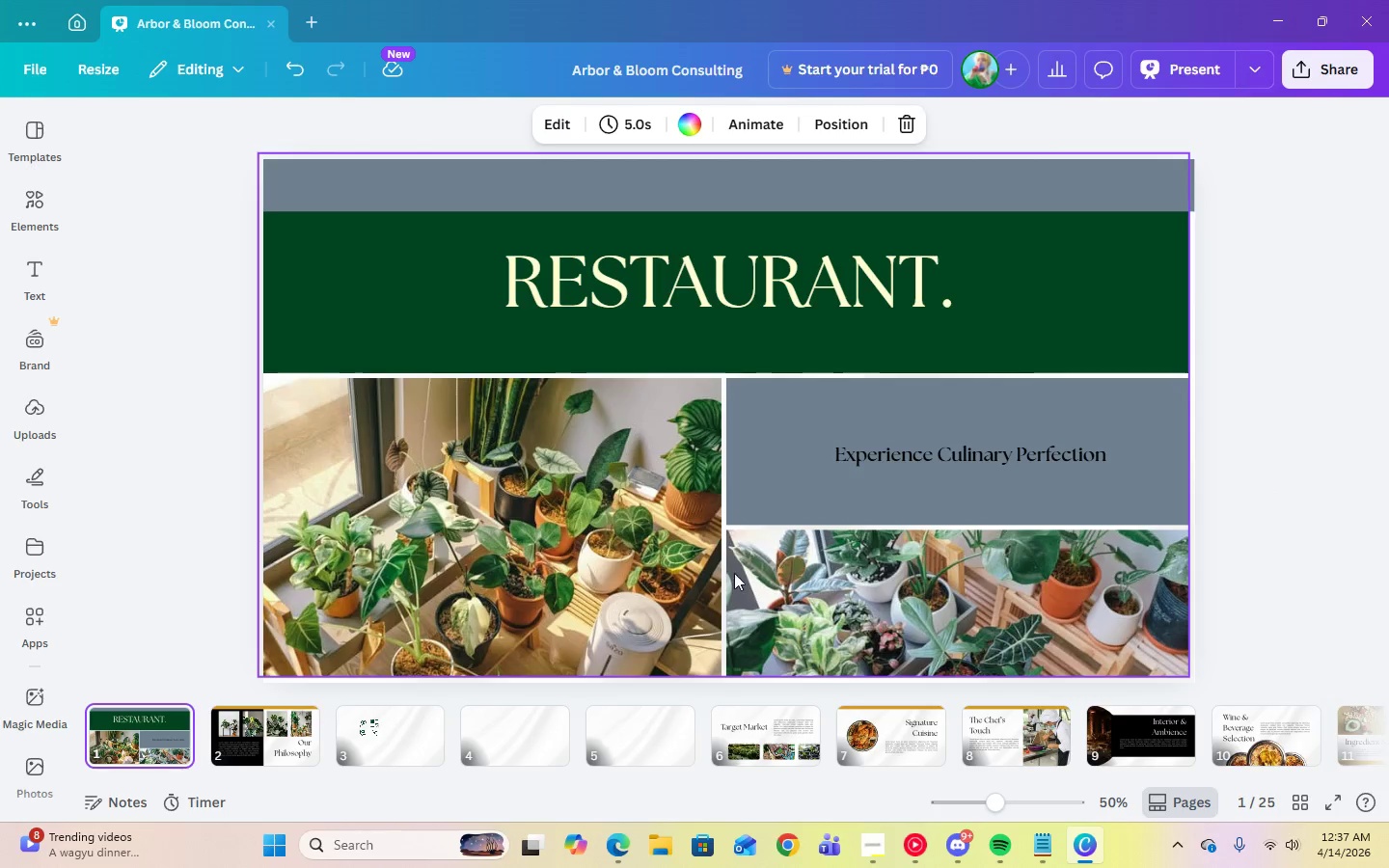 
left_click([34, 775])
 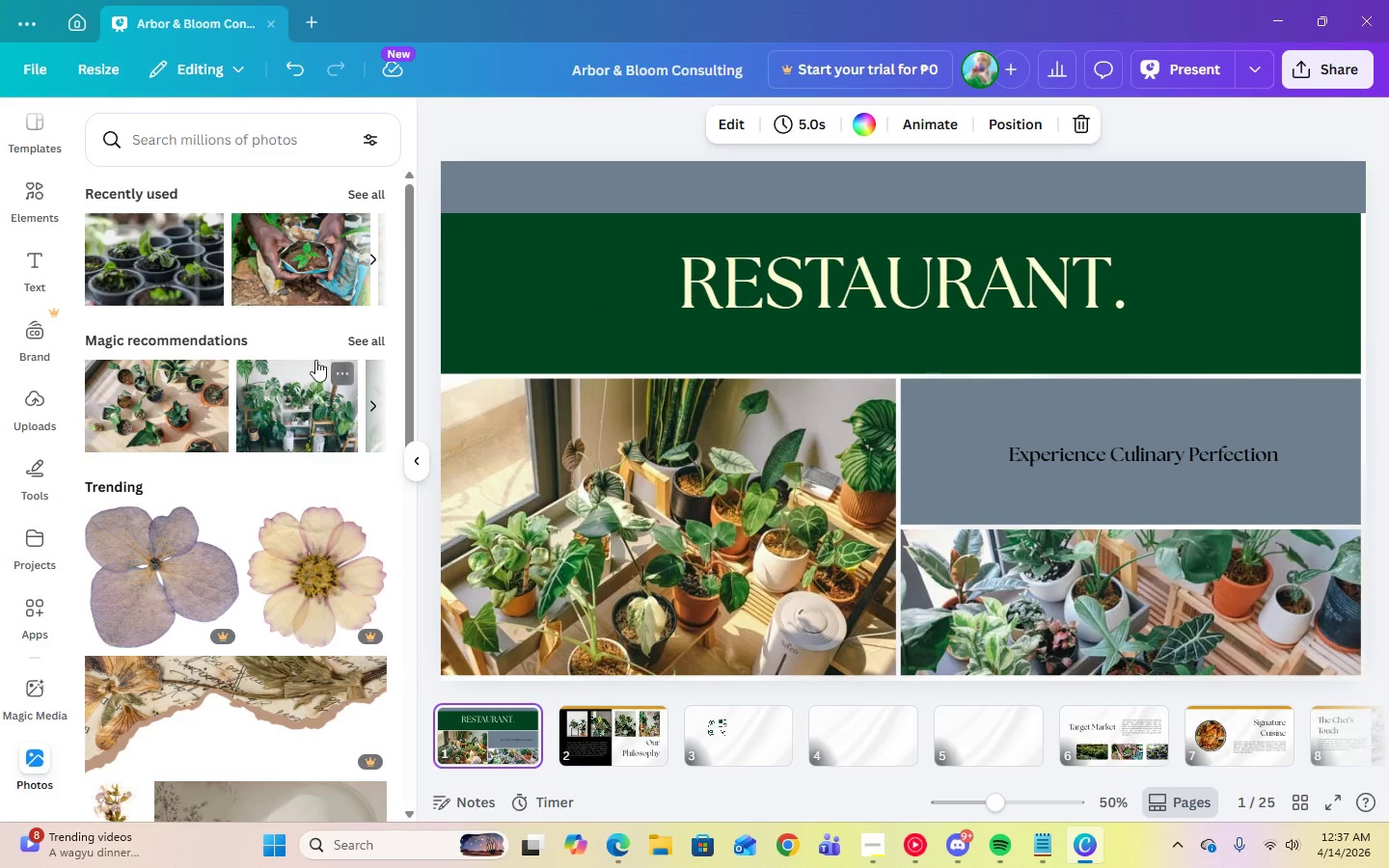 
left_click([345, 339])
 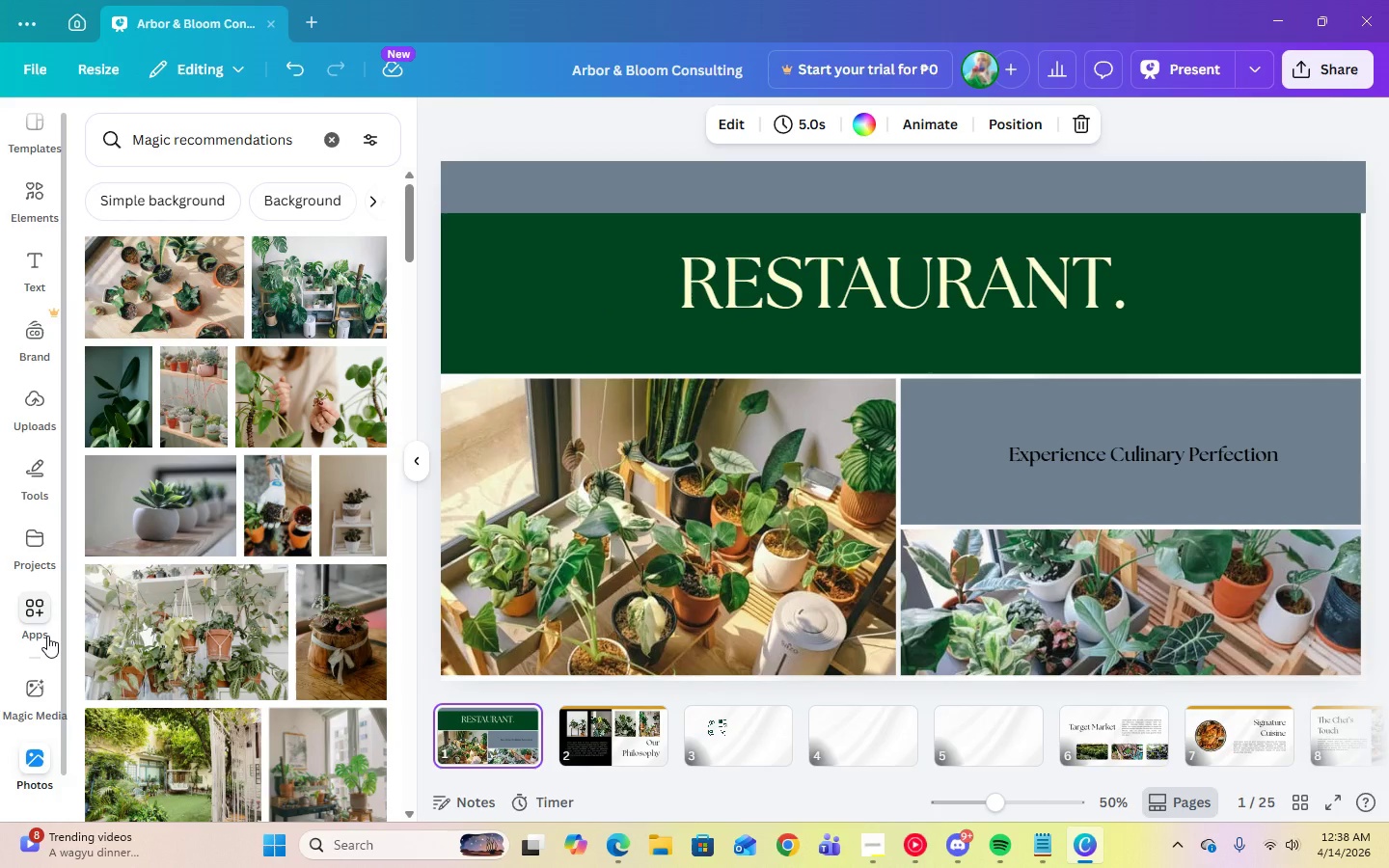 
scroll: coordinate [204, 742], scroll_direction: down, amount: 8.0
 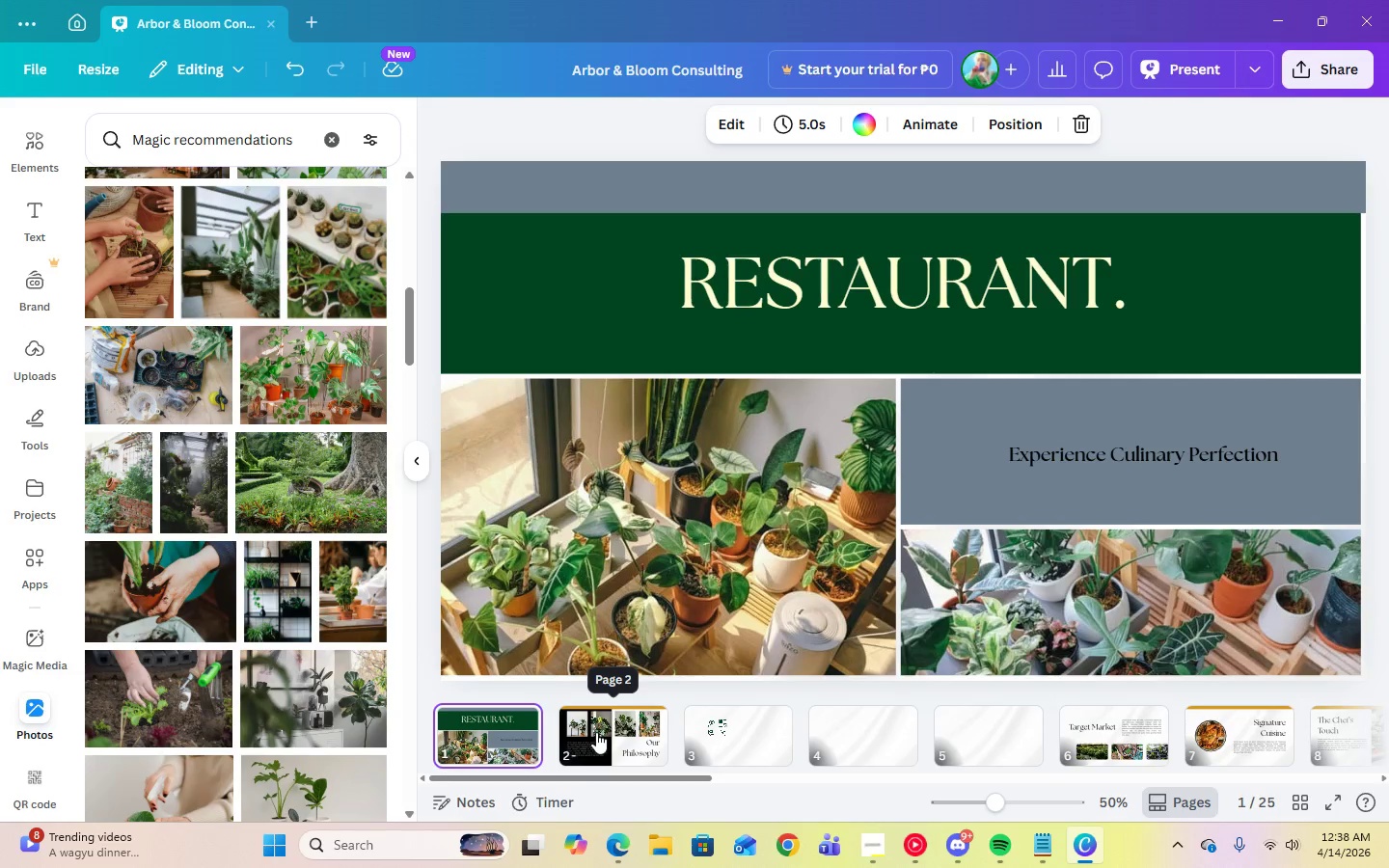 
scroll: coordinate [250, 700], scroll_direction: up, amount: 2.0
 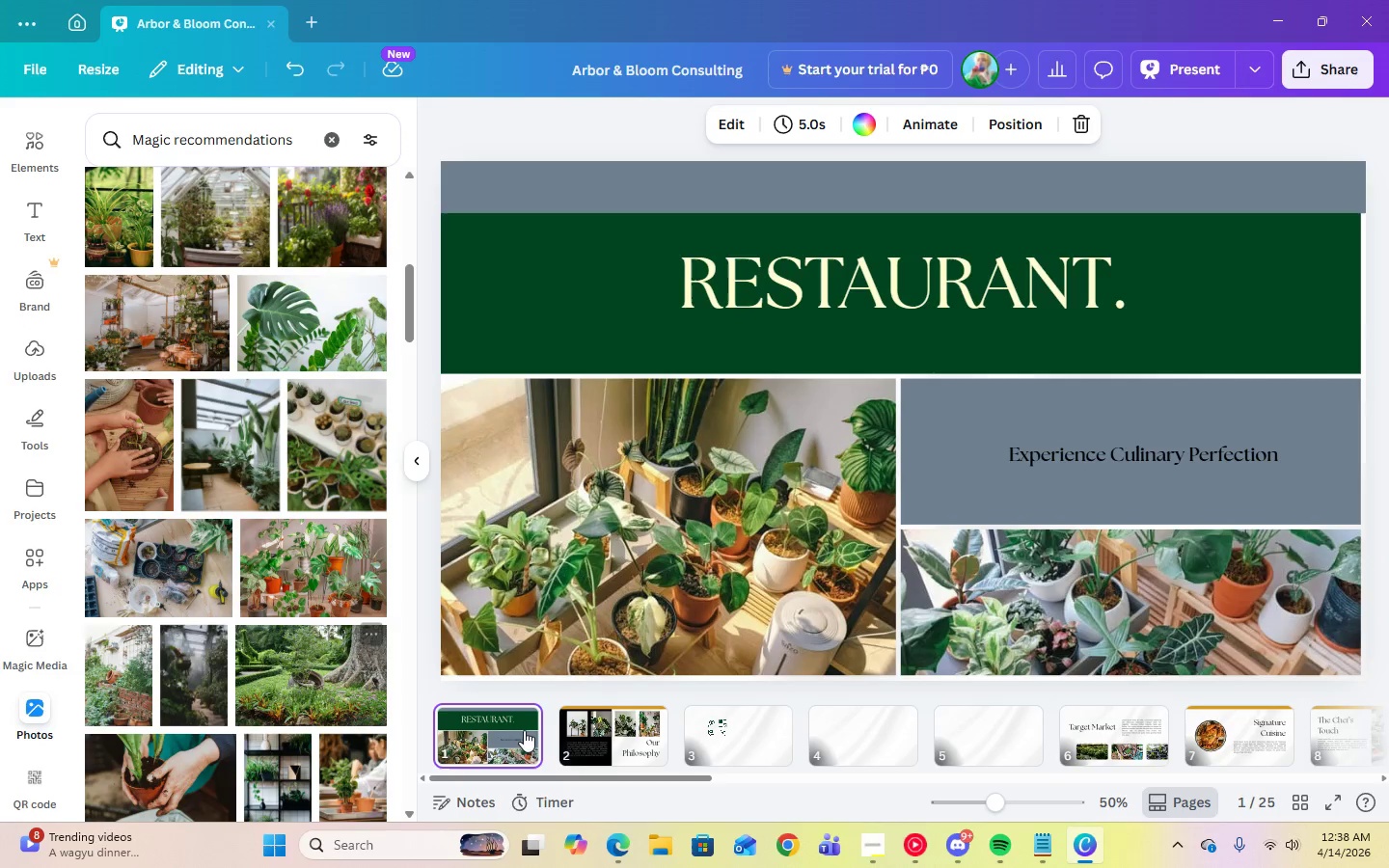 
left_click([583, 743])
 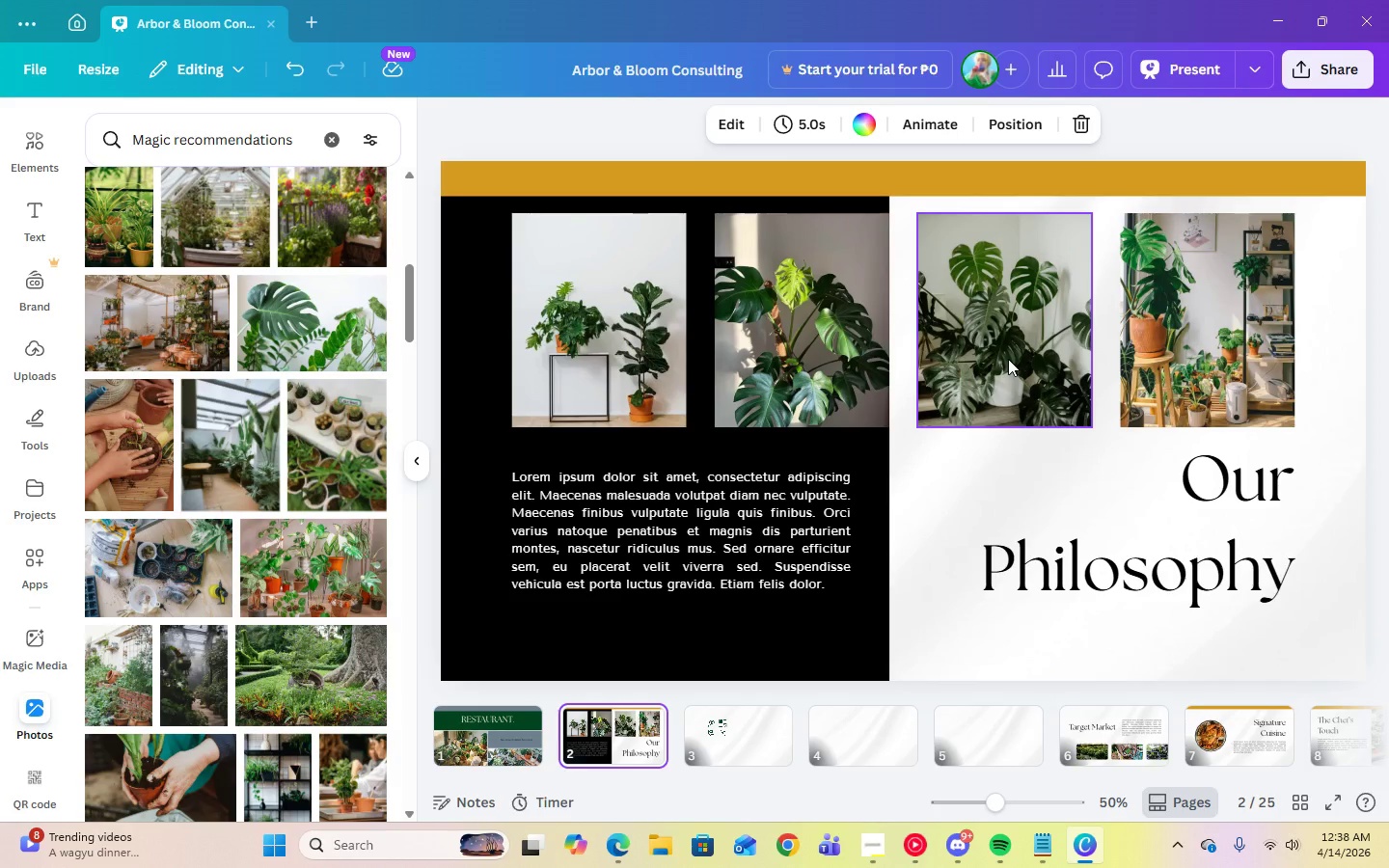 
wait(7.62)
 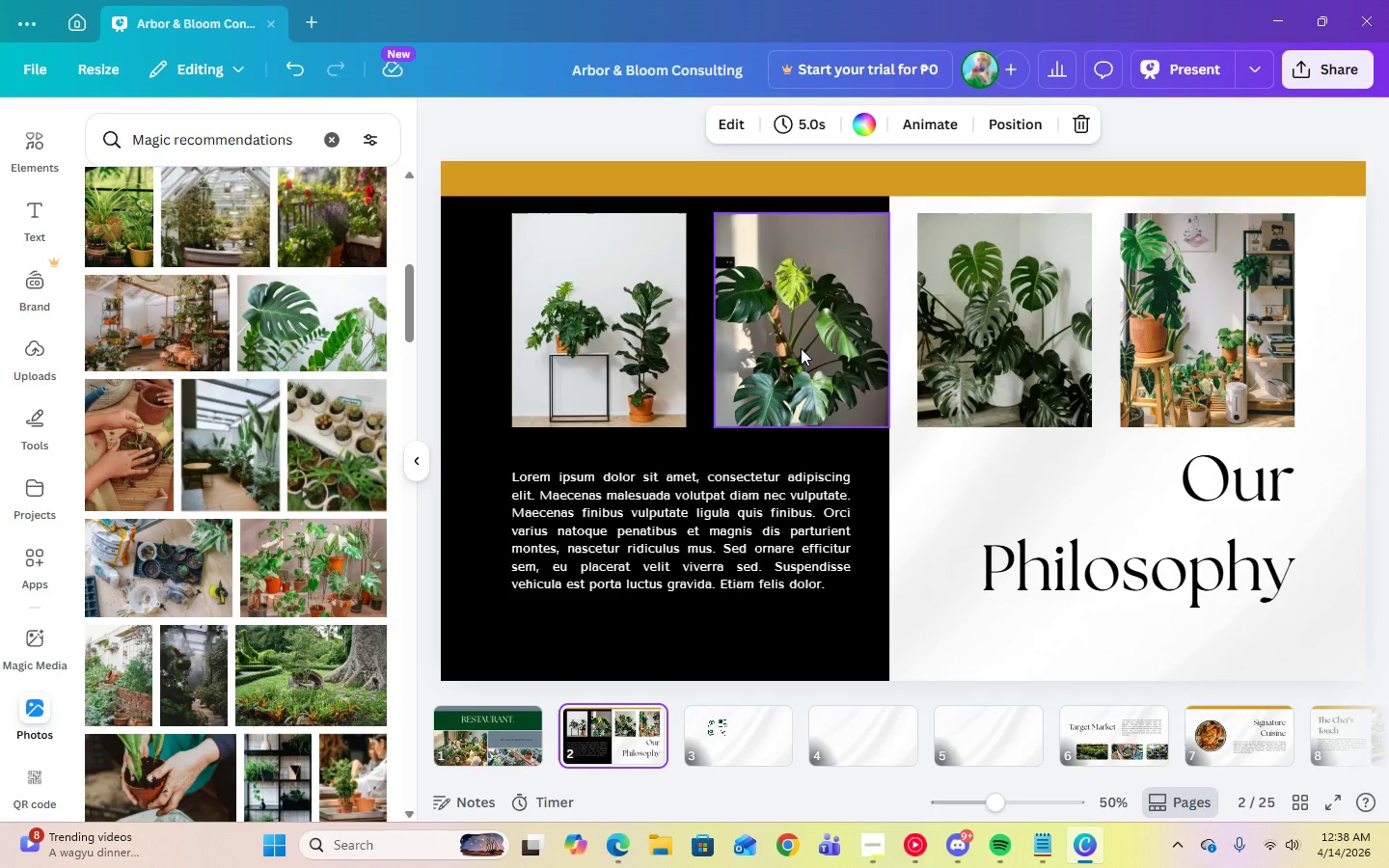 
left_click([849, 373])
 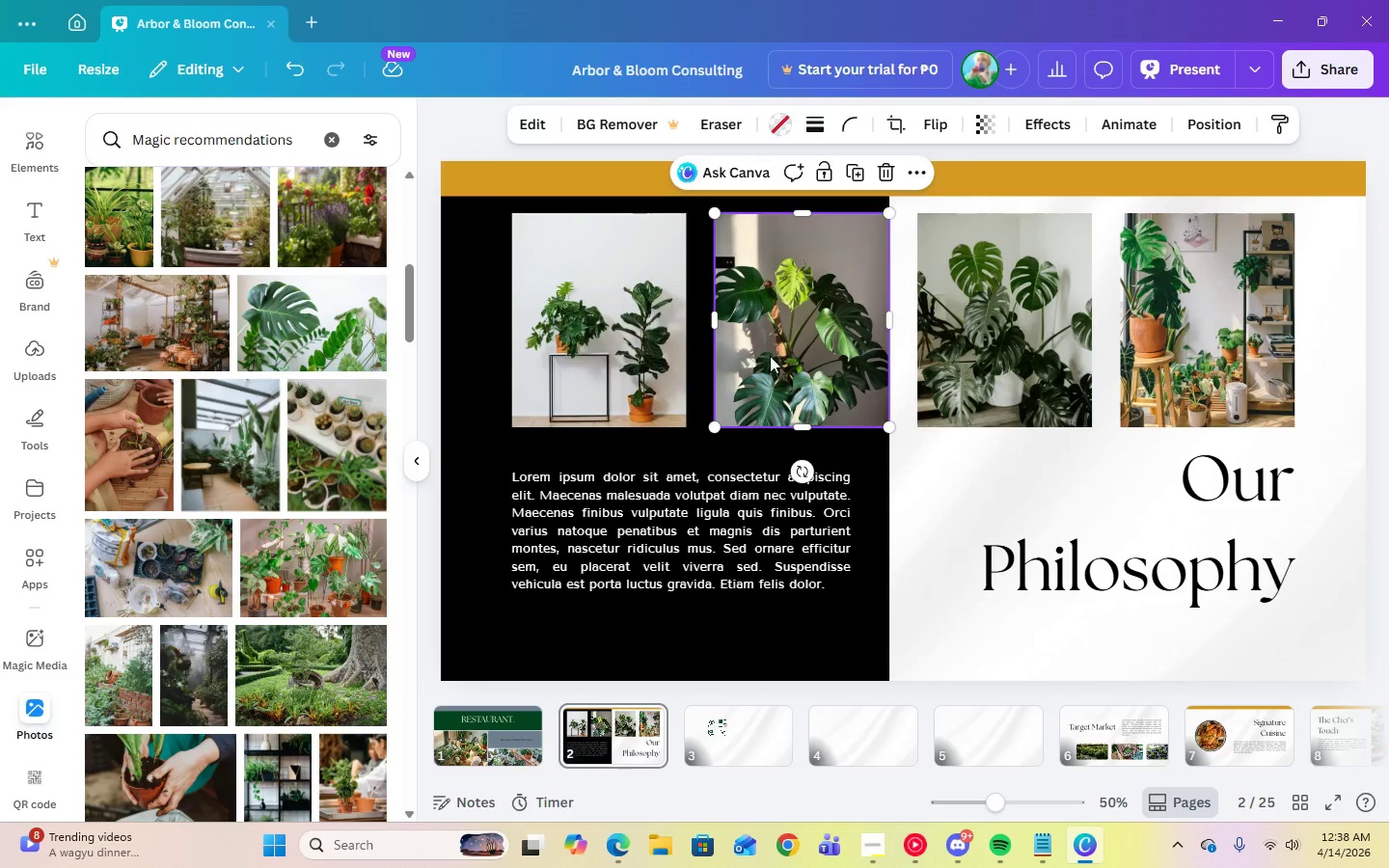 
key(Delete)
 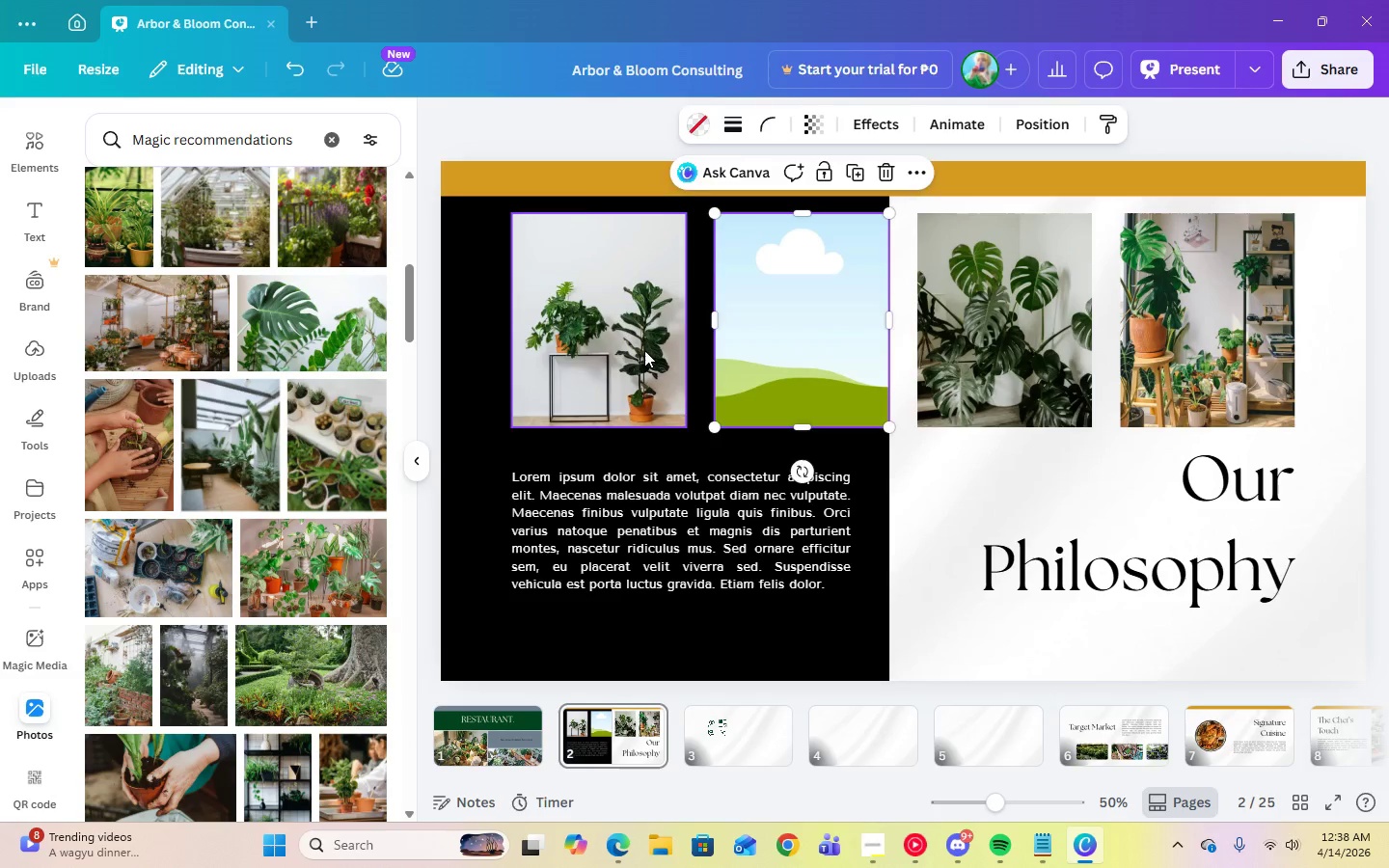 
left_click([644, 350])
 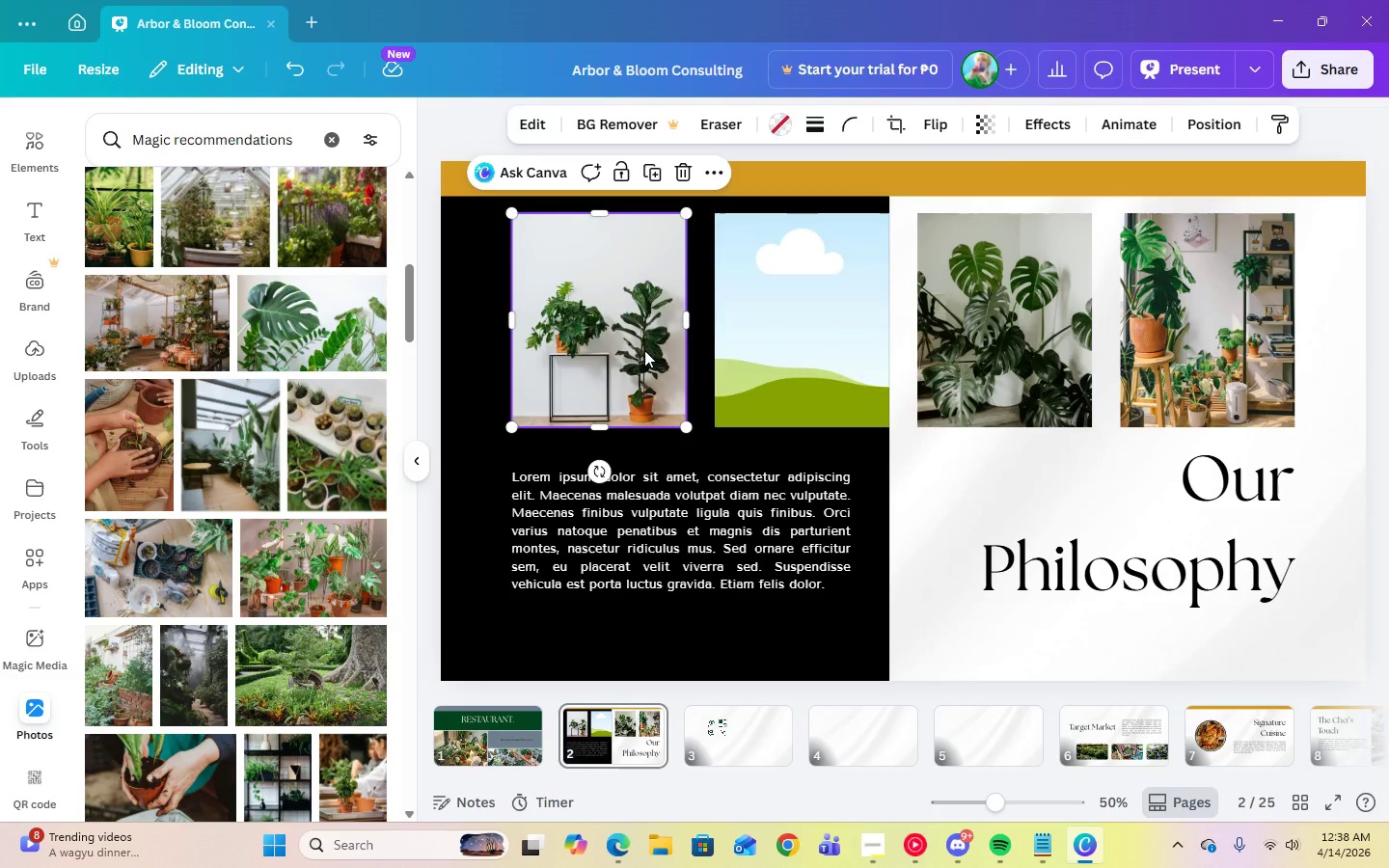 
right_click([644, 350])
 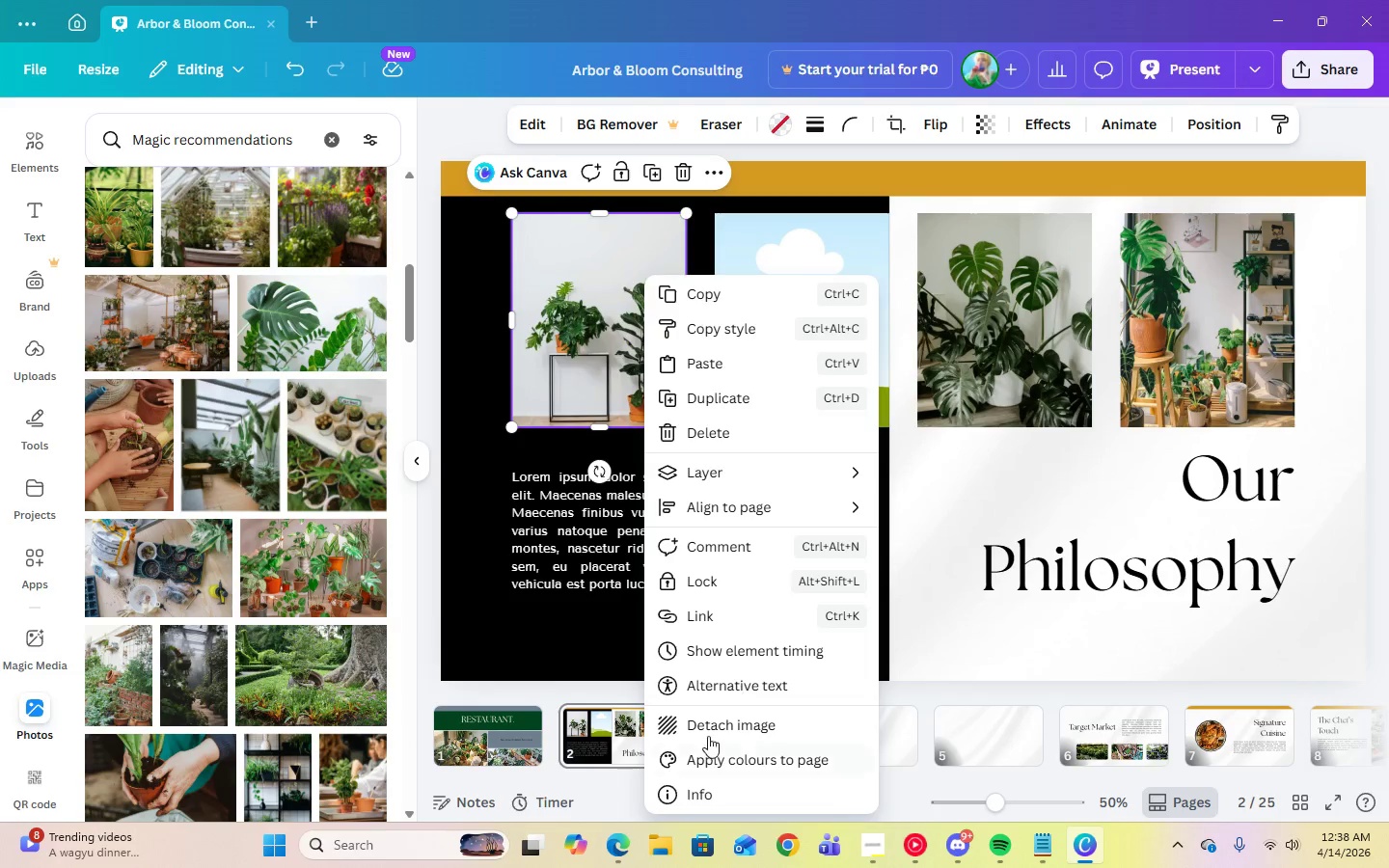 
left_click([710, 728])
 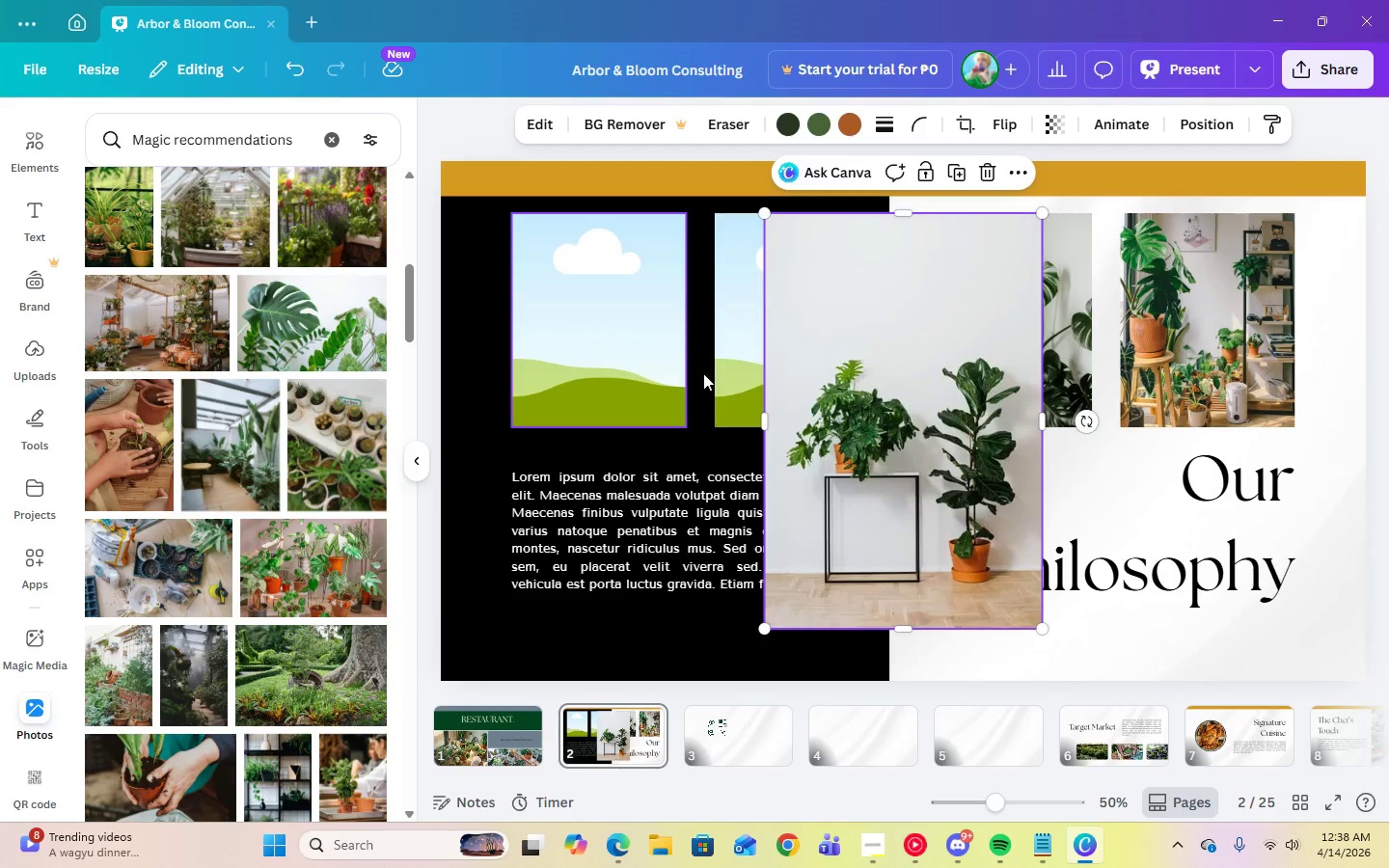 
left_click_drag(start_coordinate=[827, 363], to_coordinate=[798, 330])
 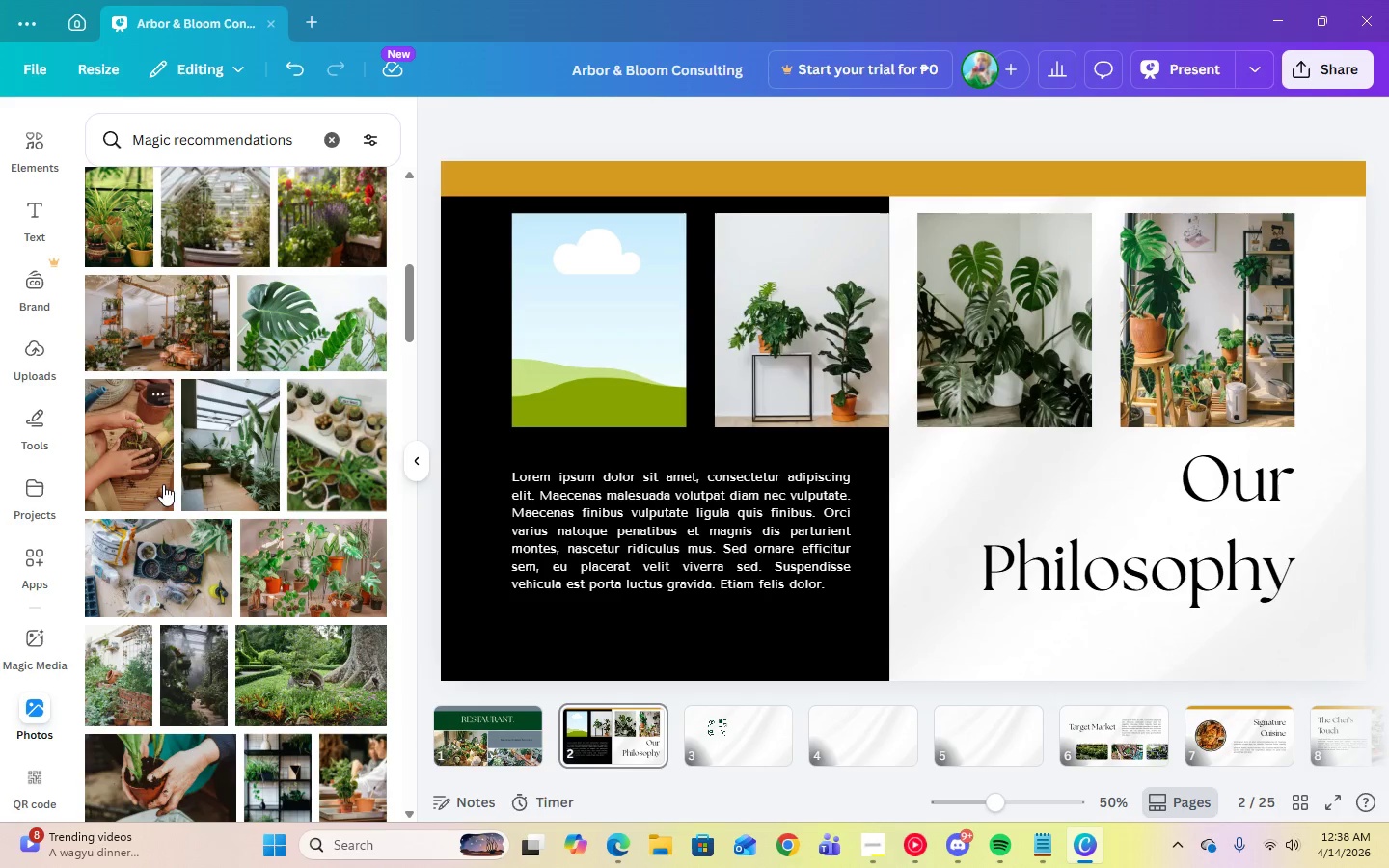 
left_click([206, 461])
 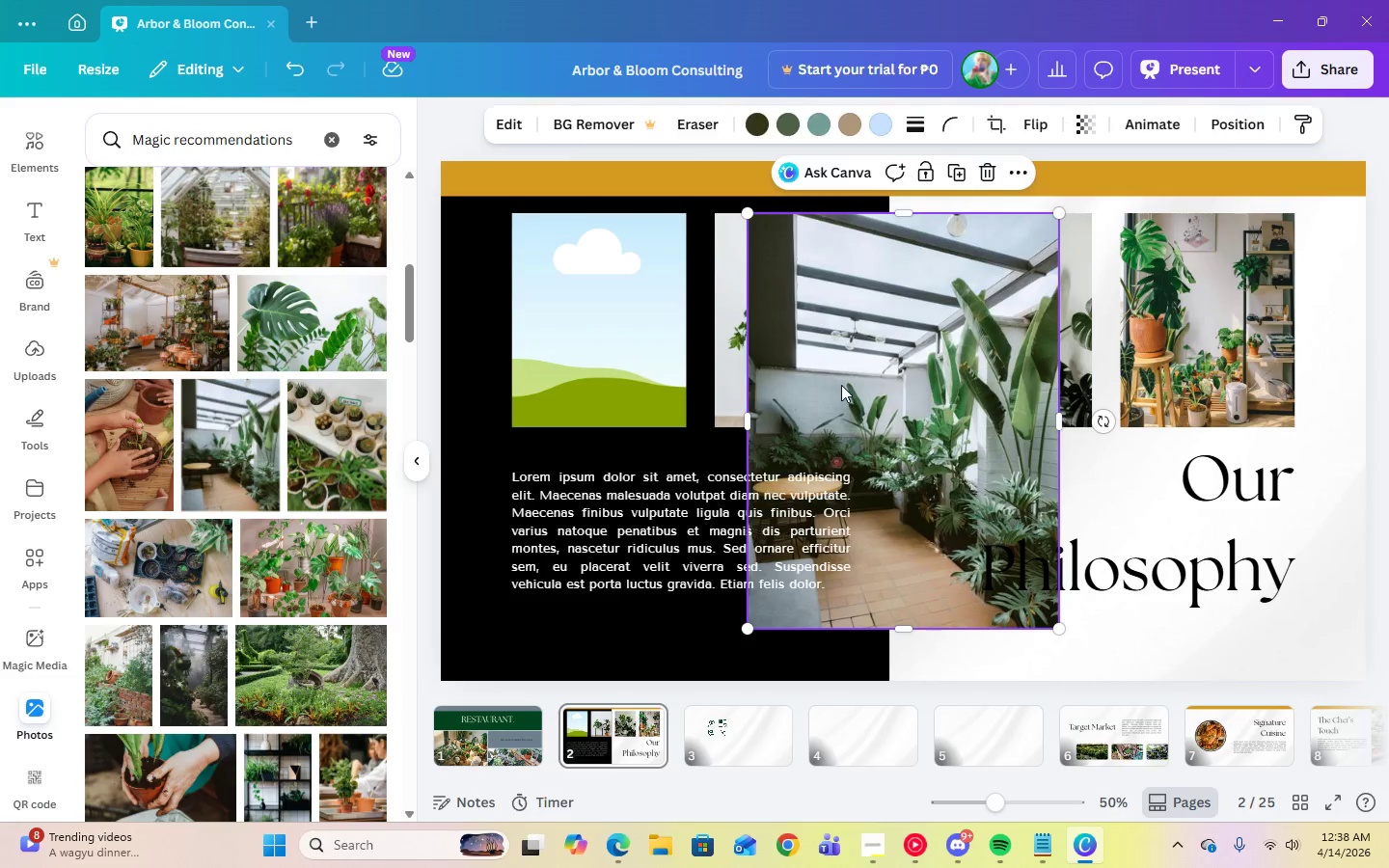 
left_click_drag(start_coordinate=[841, 383], to_coordinate=[618, 326])
 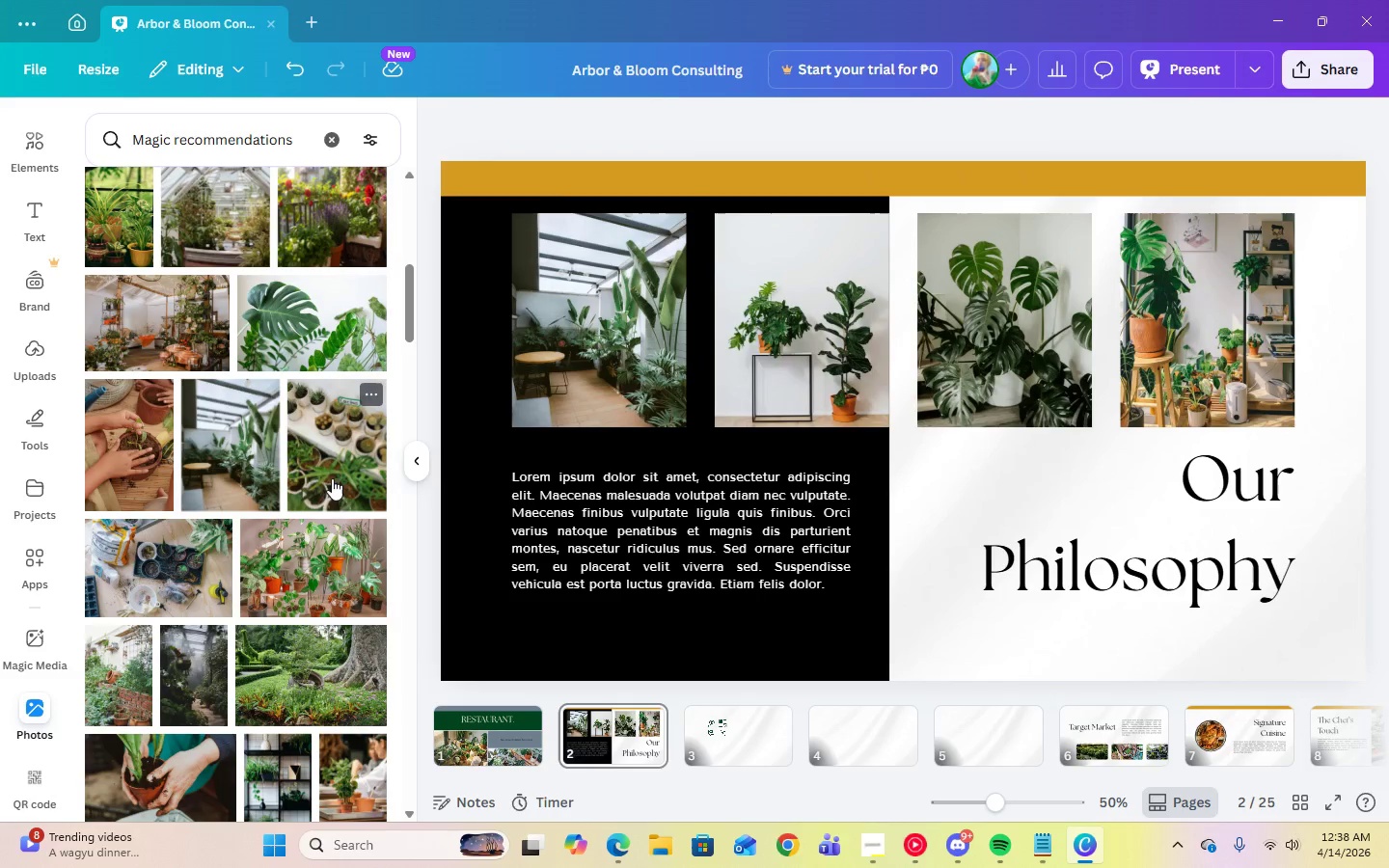 
scroll: coordinate [336, 532], scroll_direction: down, amount: 13.0
 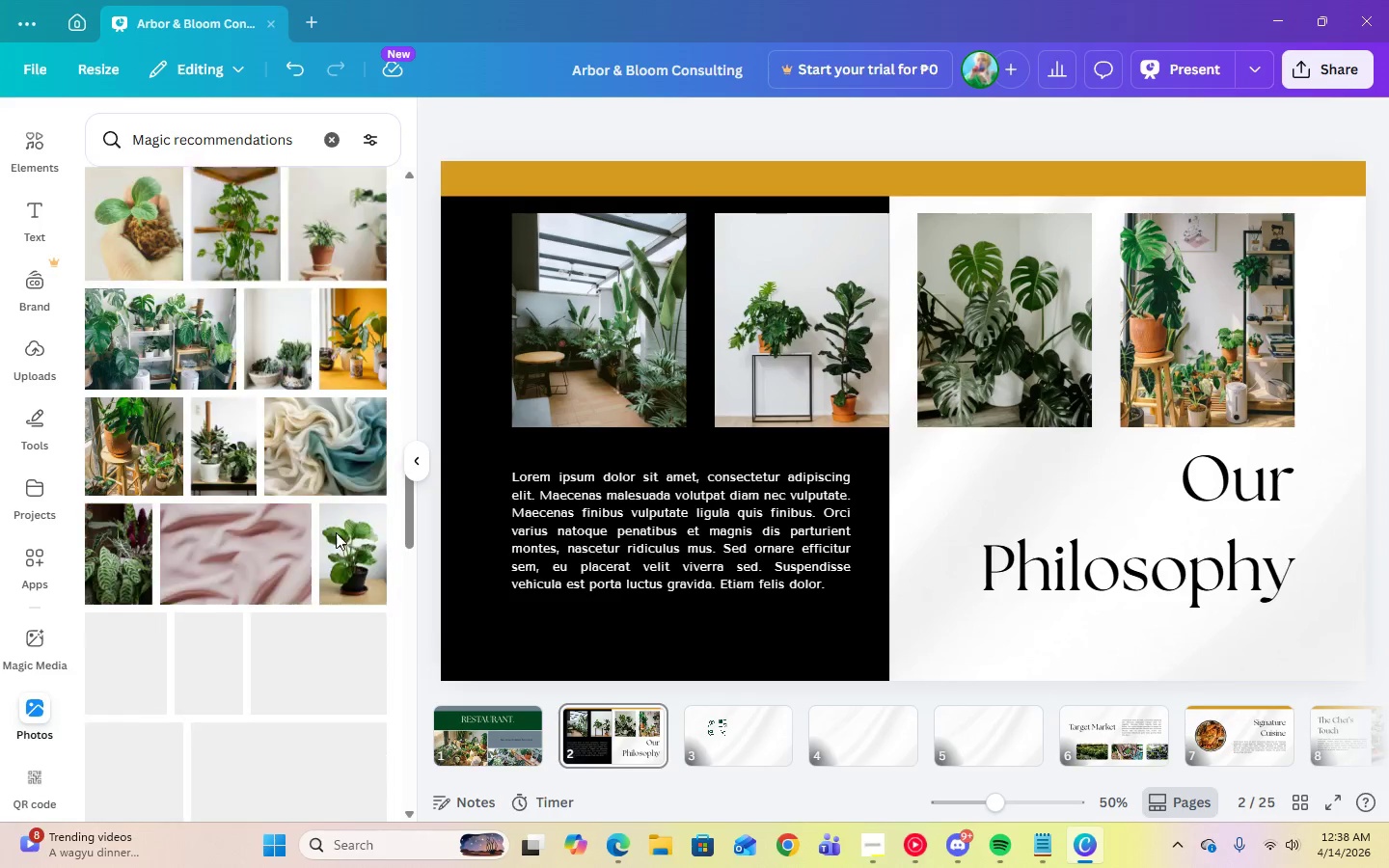 
mouse_move([331, 555])
 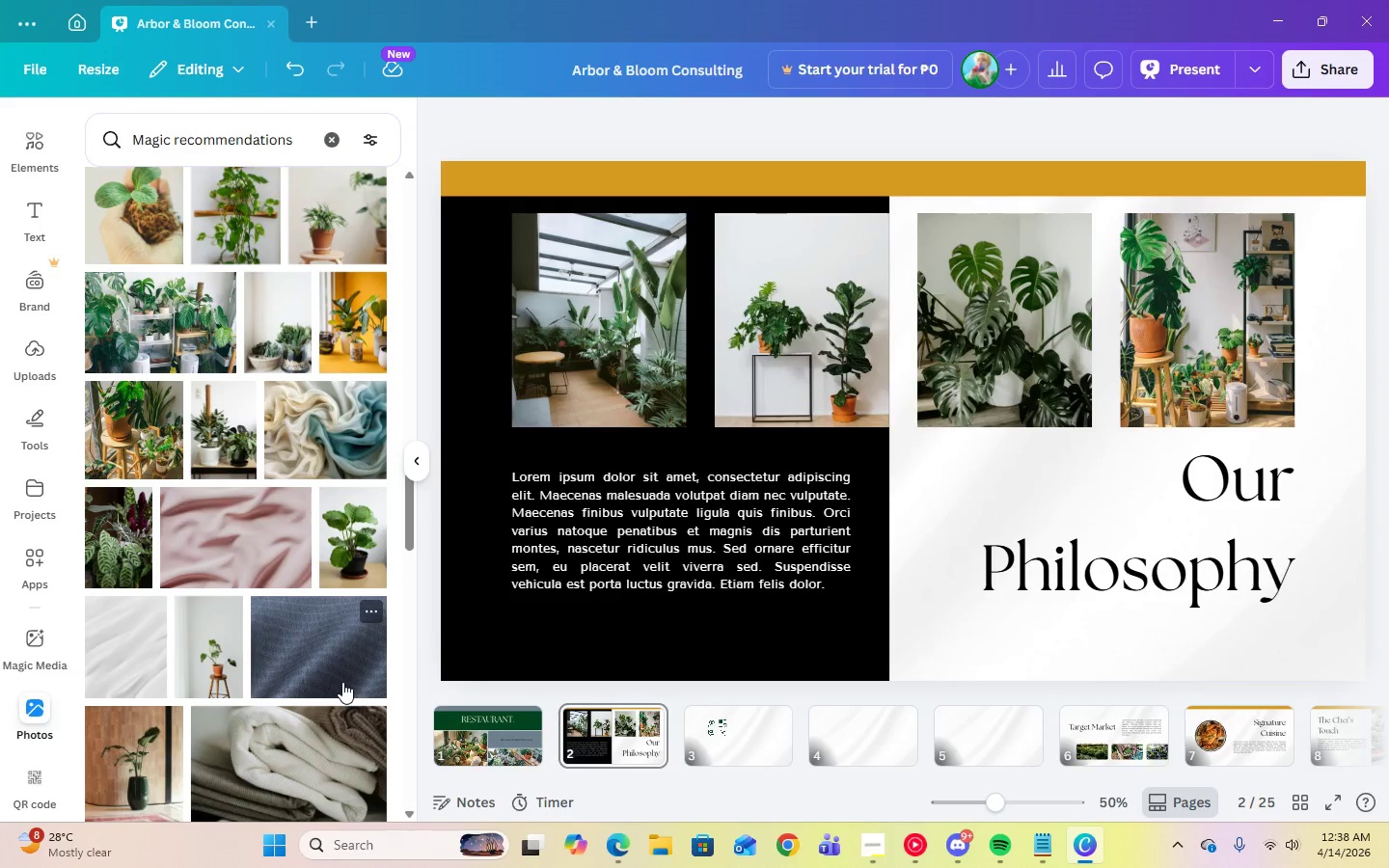 
scroll: coordinate [338, 692], scroll_direction: down, amount: 14.0
 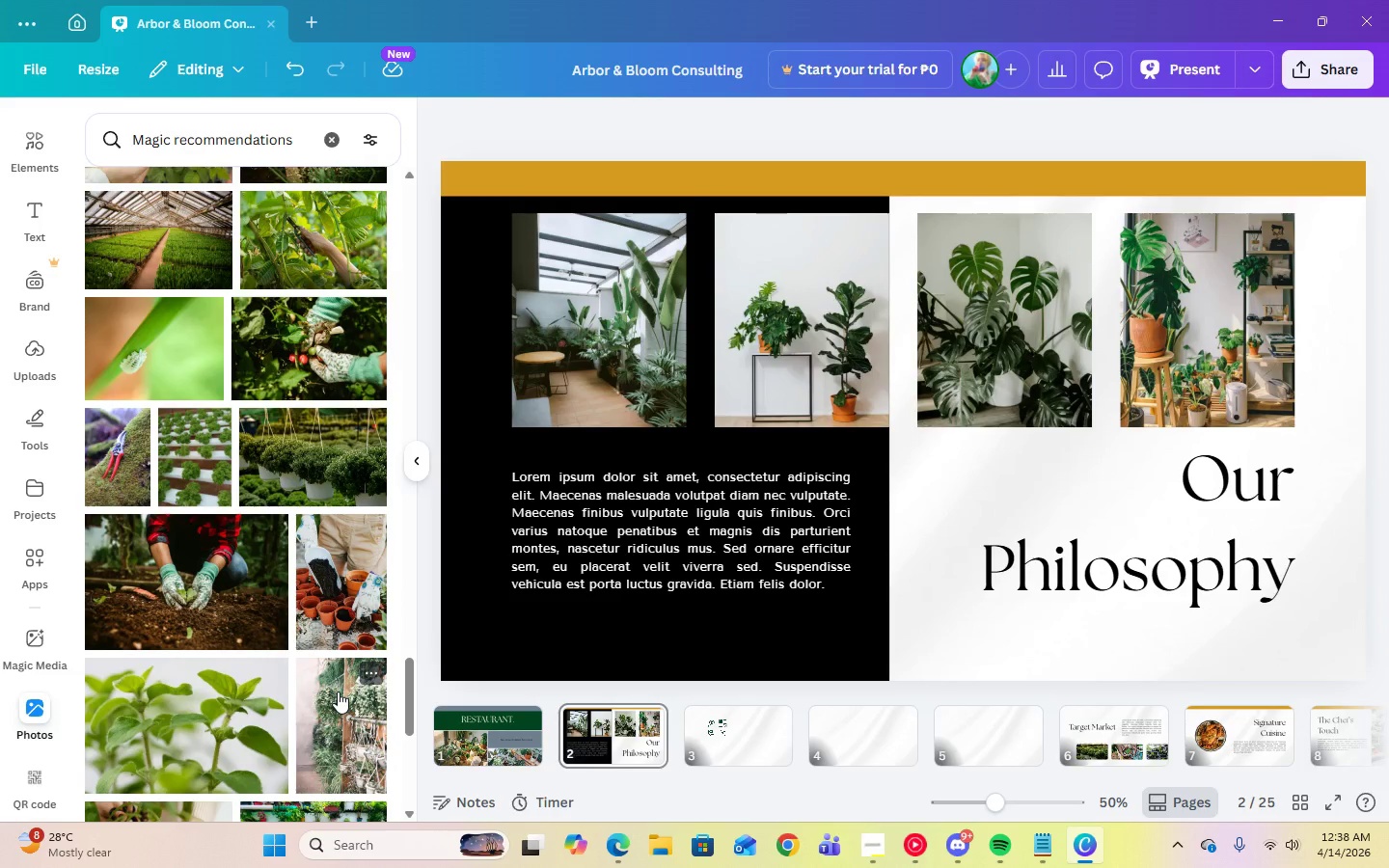 
scroll: coordinate [338, 691], scroll_direction: down, amount: 4.0
 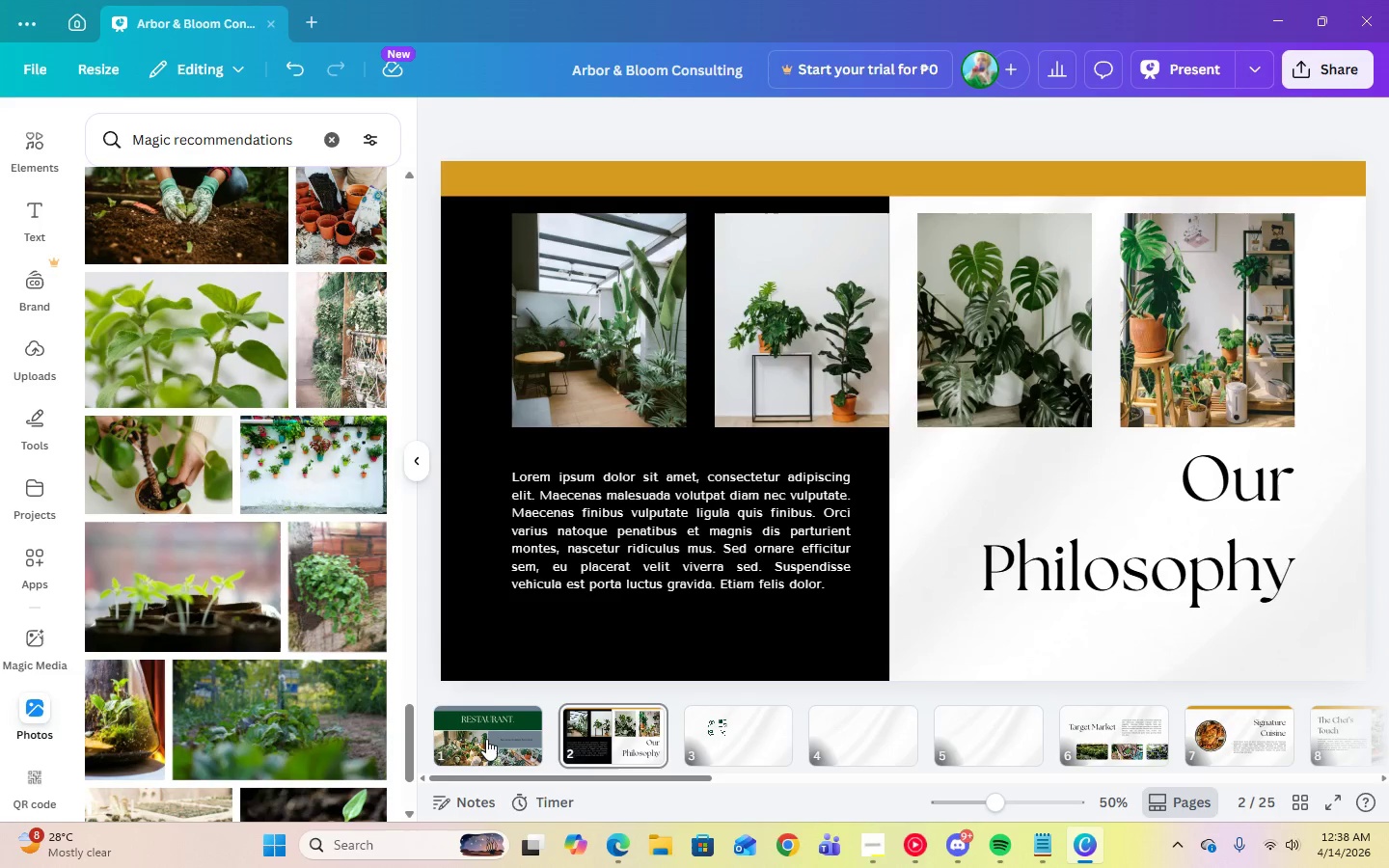 
left_click([499, 748])
 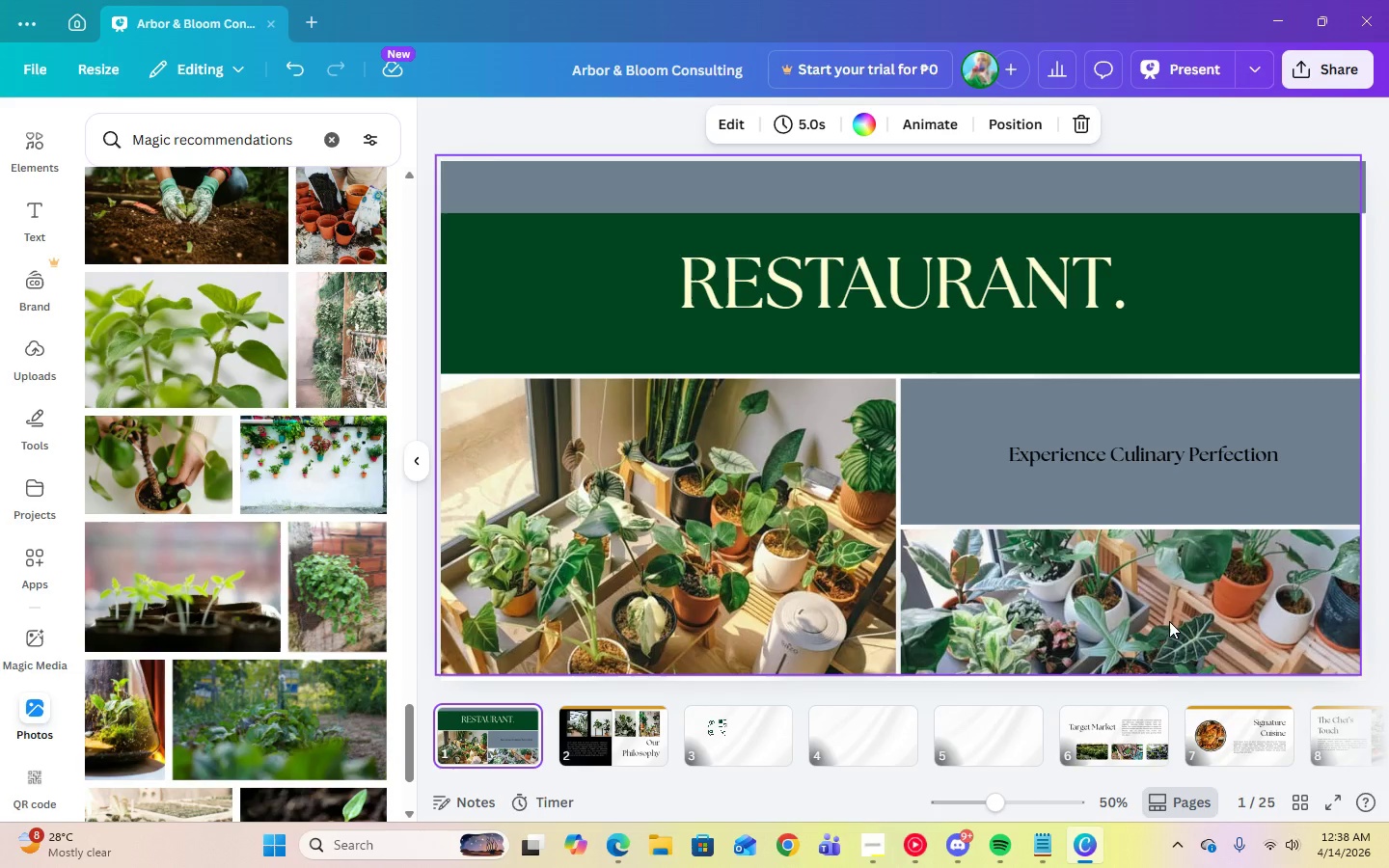 
left_click([1169, 620])
 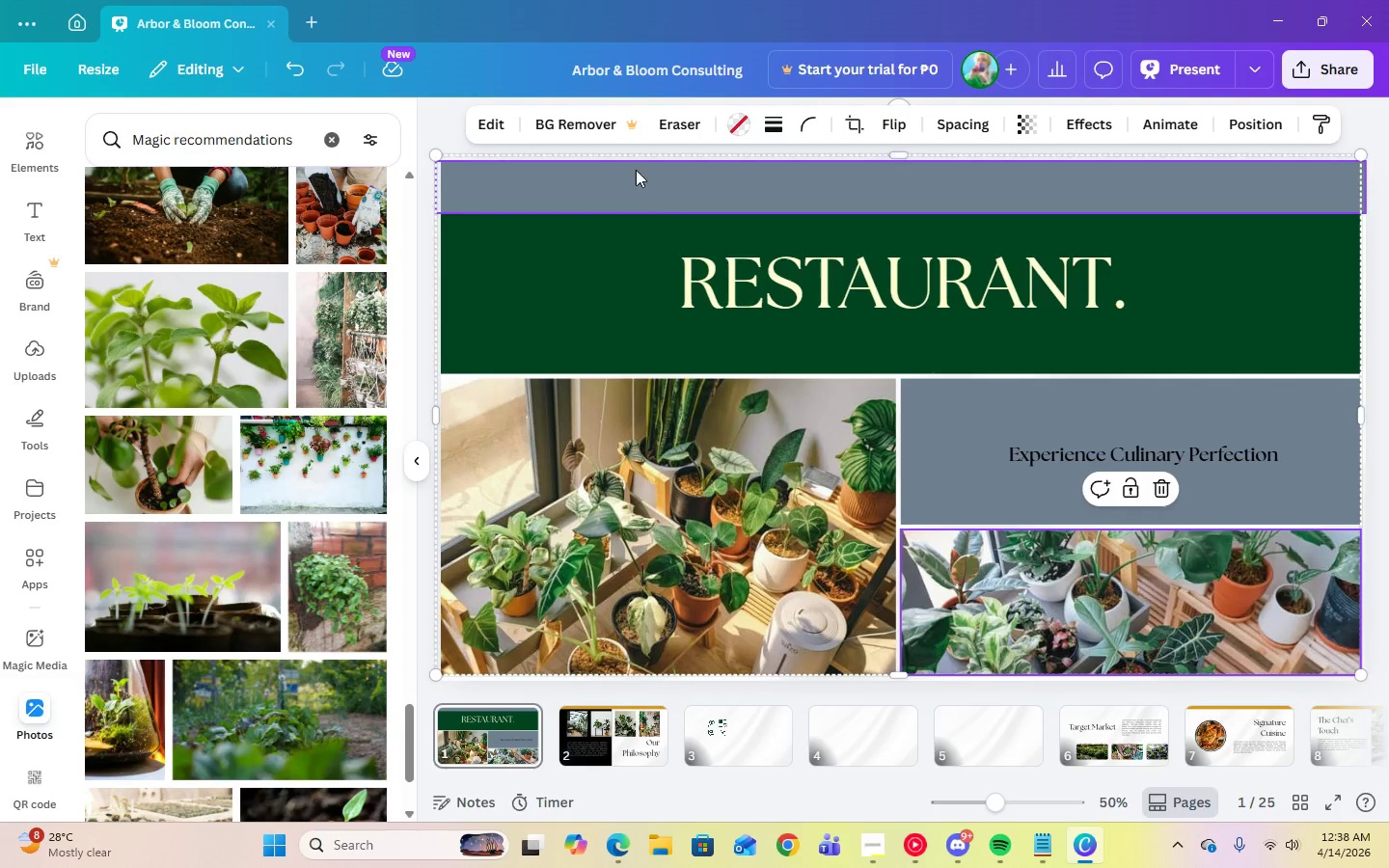 
left_click([438, 122])
 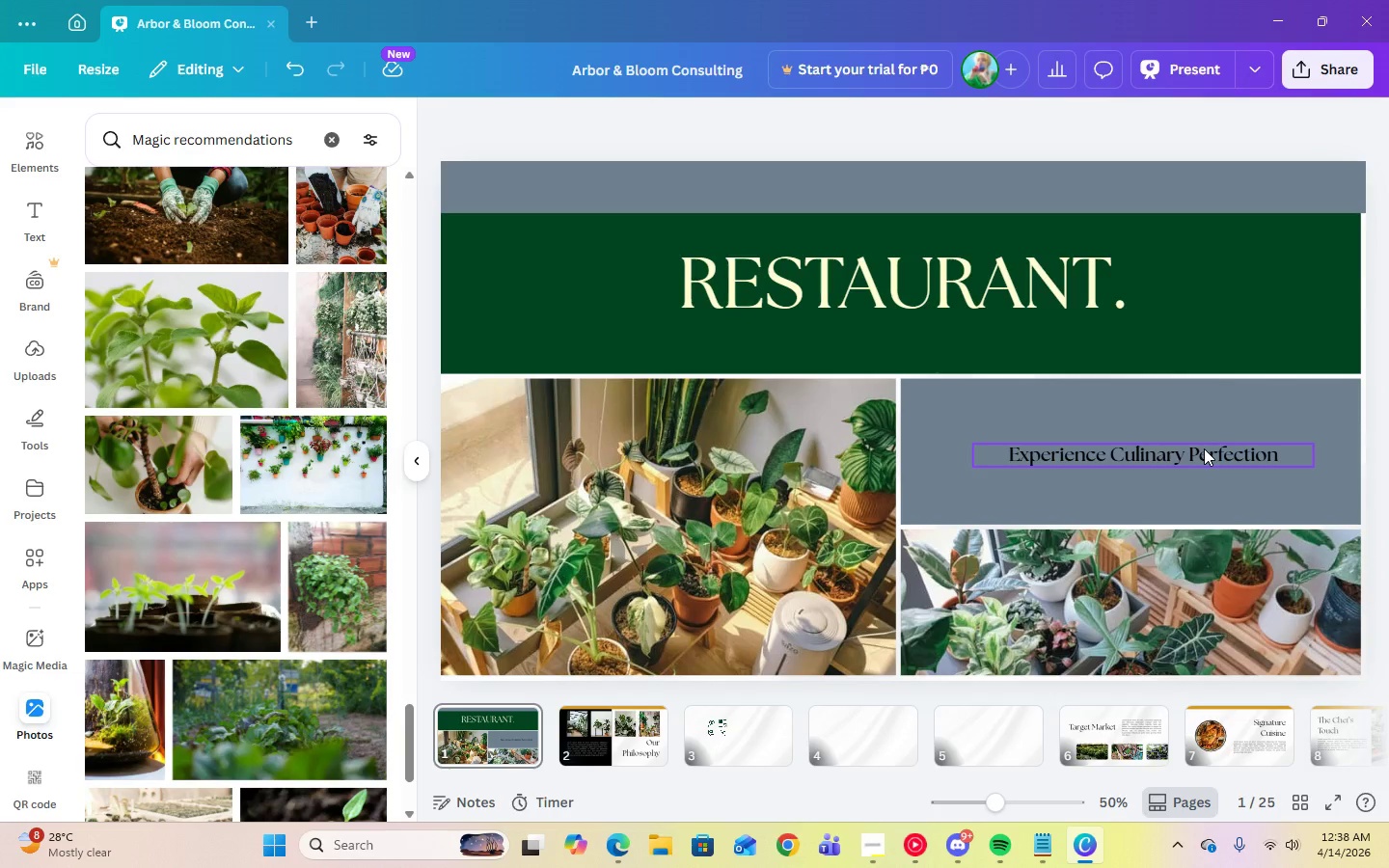 
wait(5.83)
 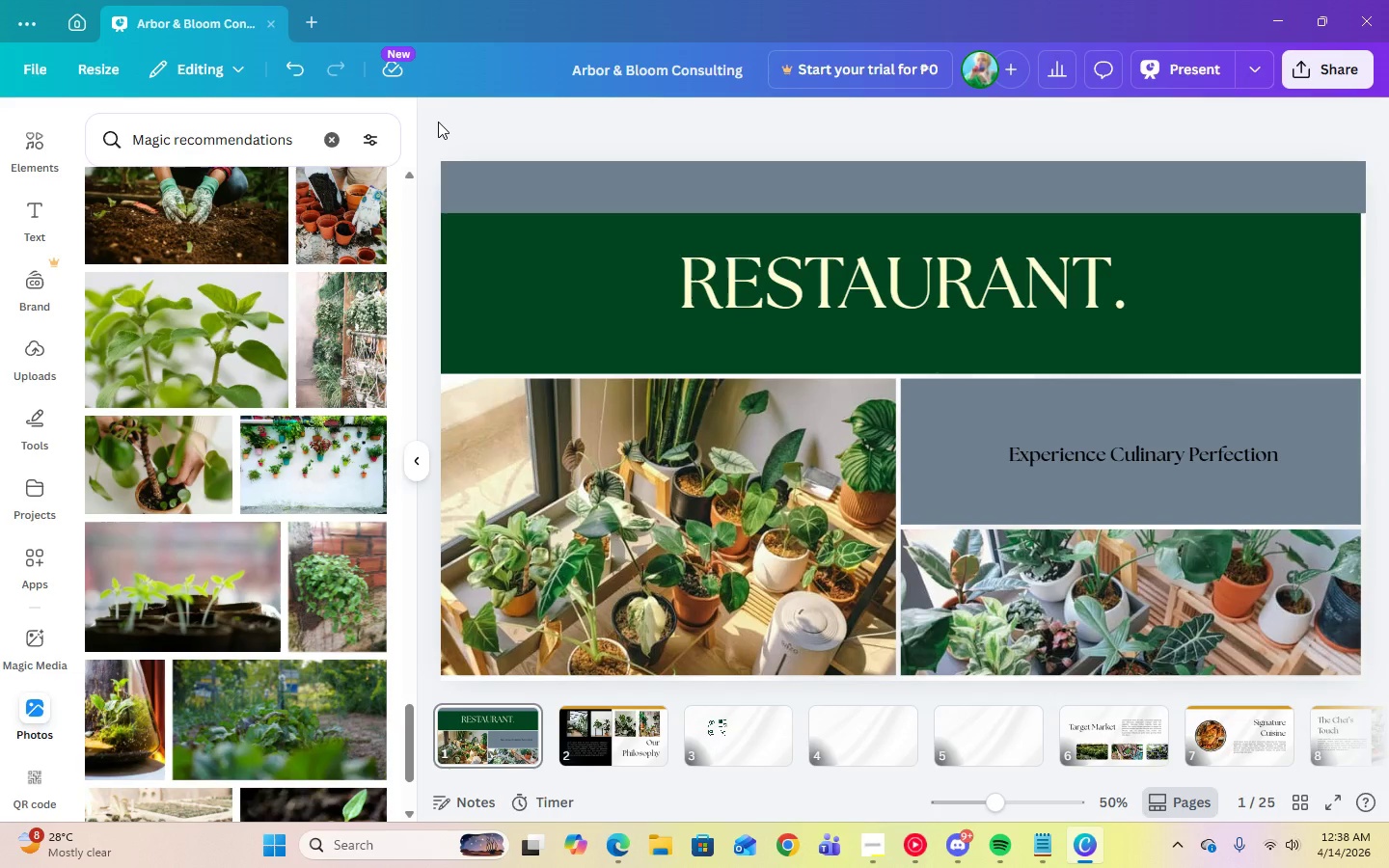 
scroll: coordinate [130, 594], scroll_direction: down, amount: 2.0
 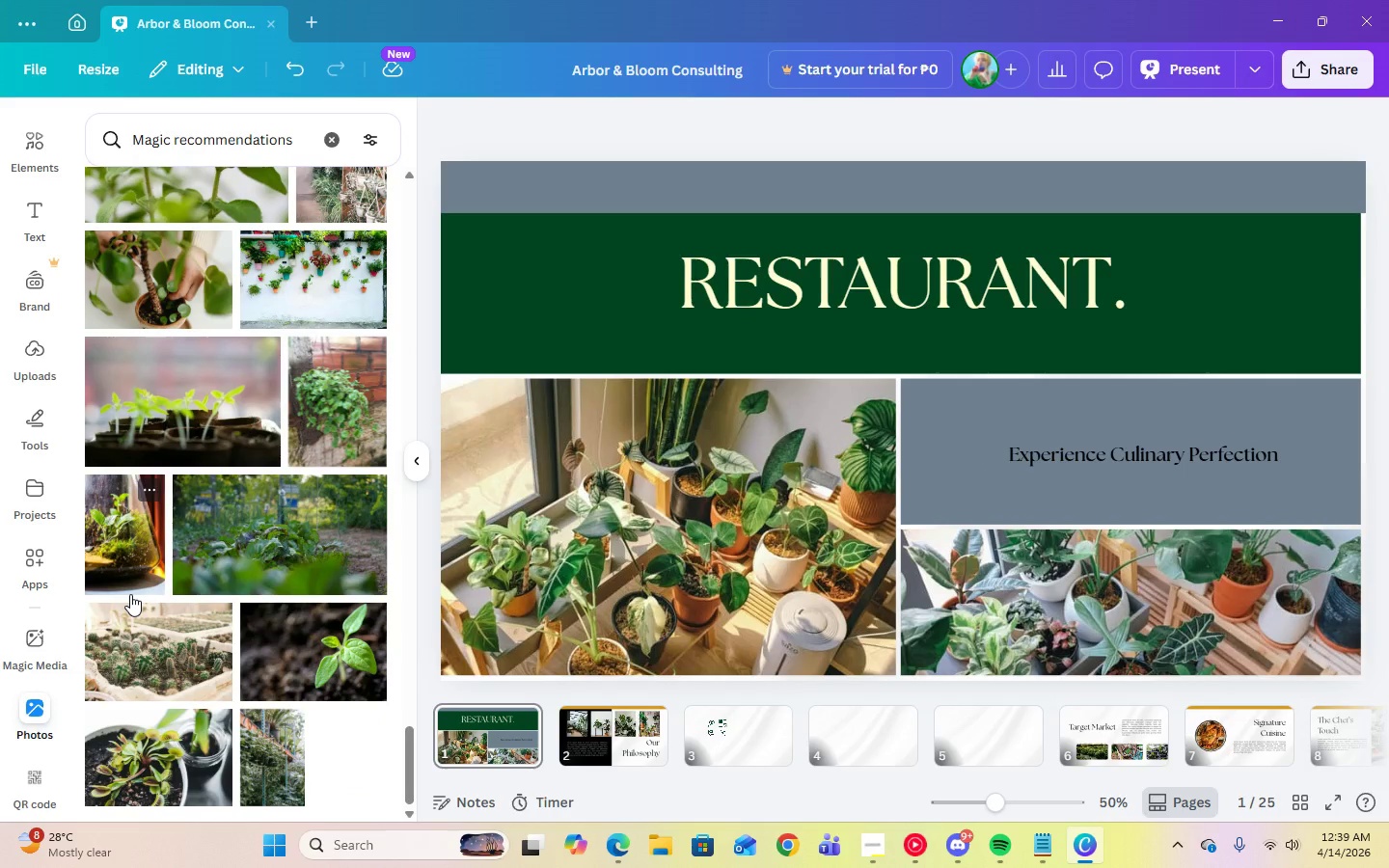 
wait(6.06)
 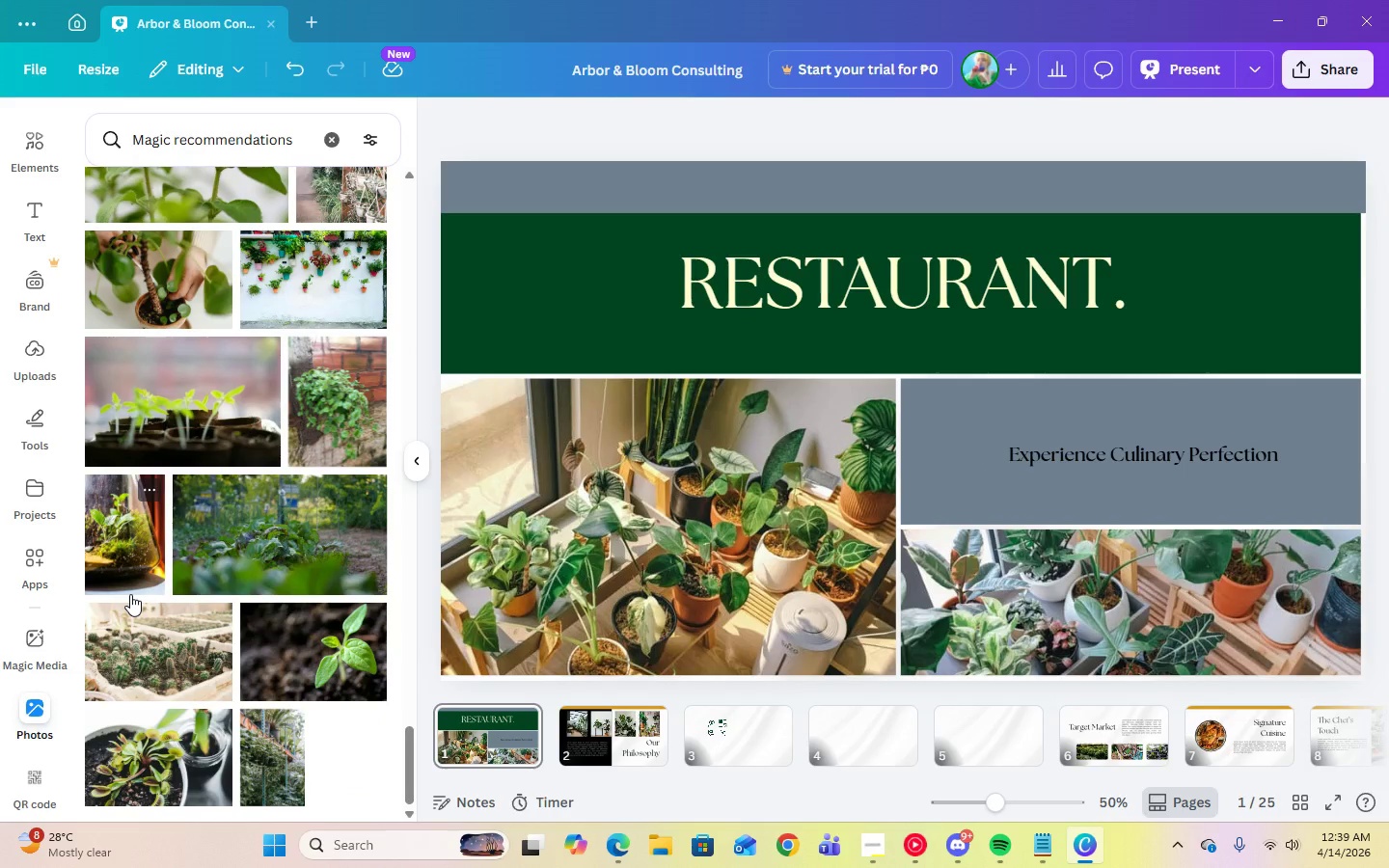 
left_click([1096, 642])
 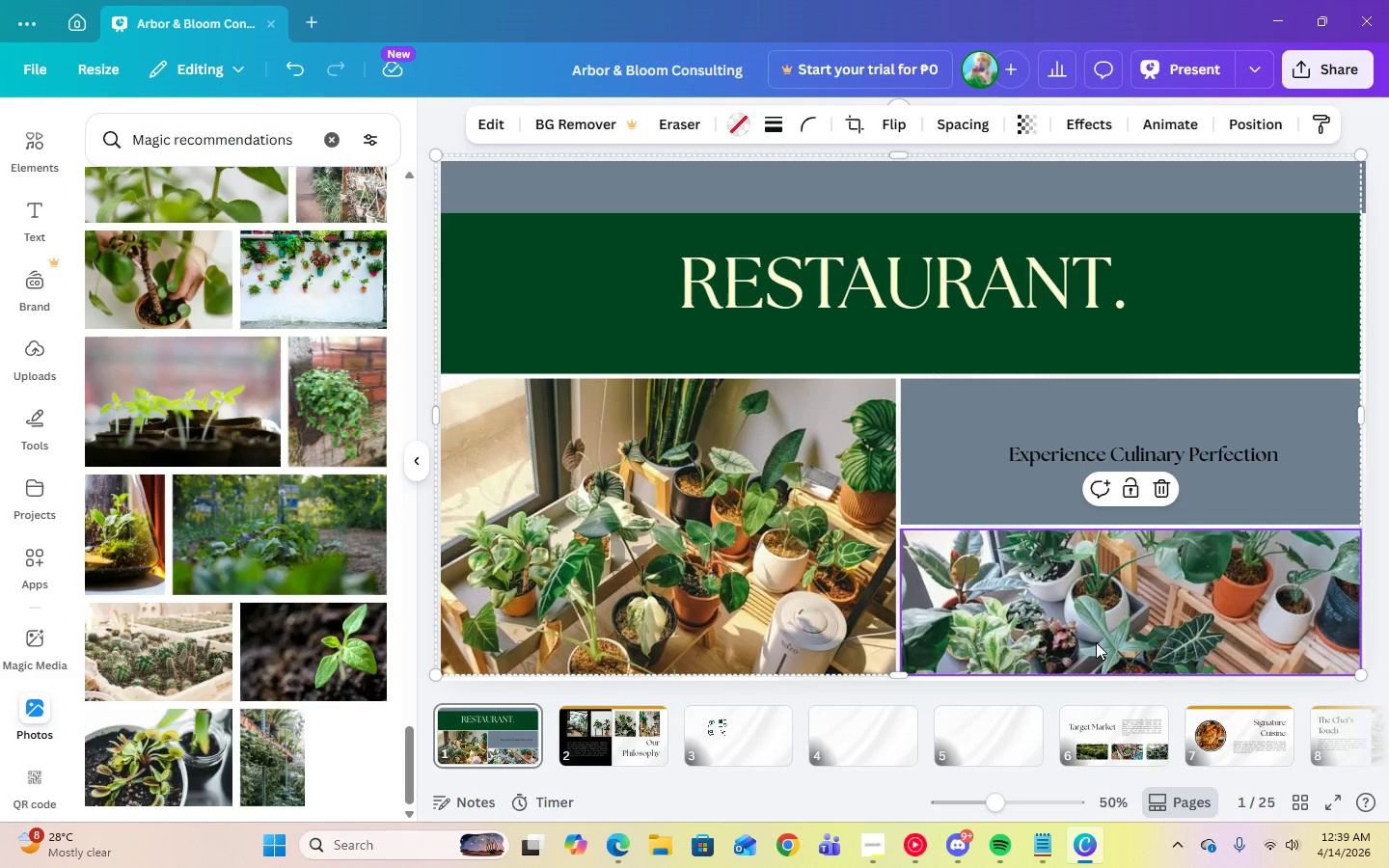 
key(Delete)
 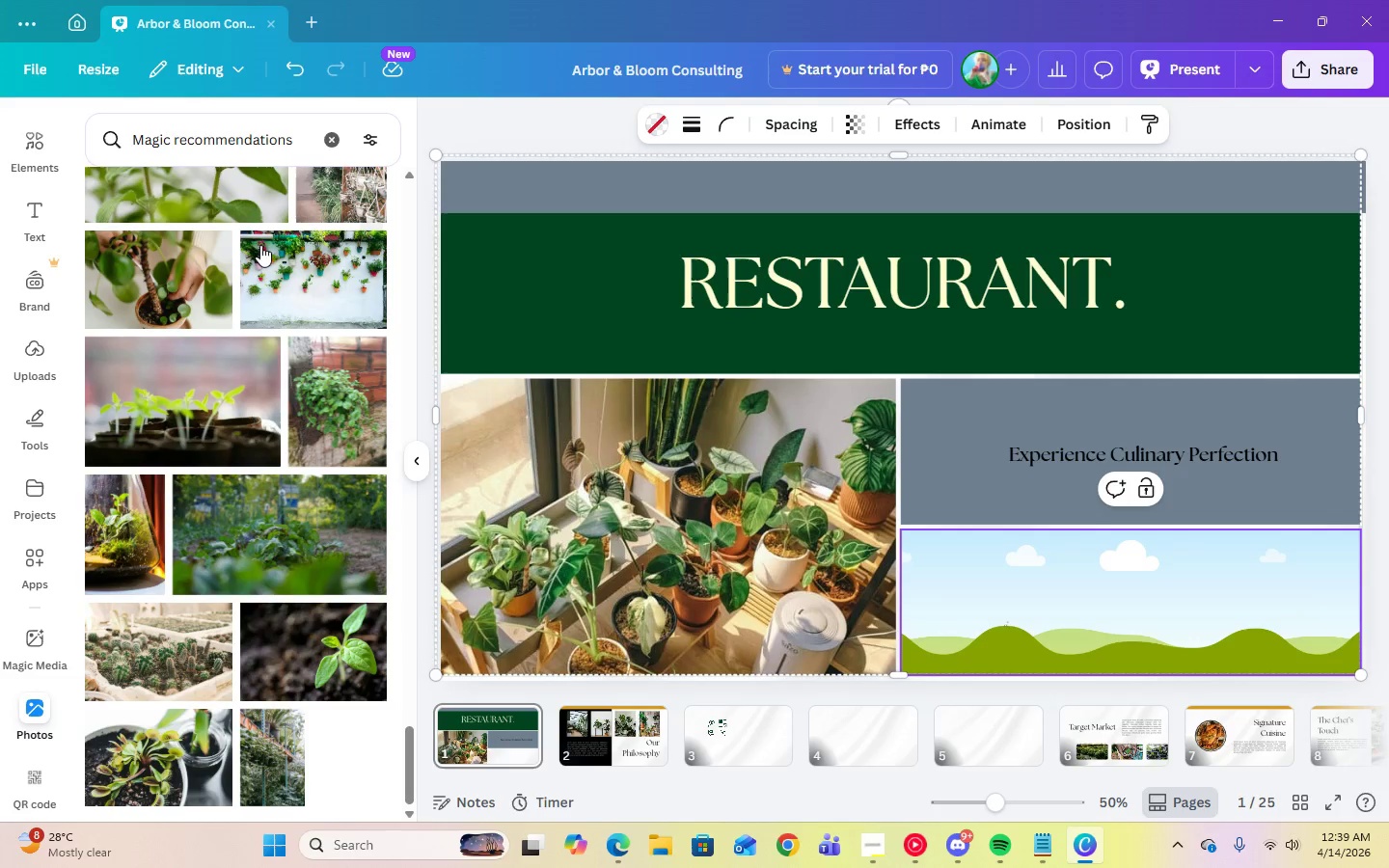 
left_click([288, 277])
 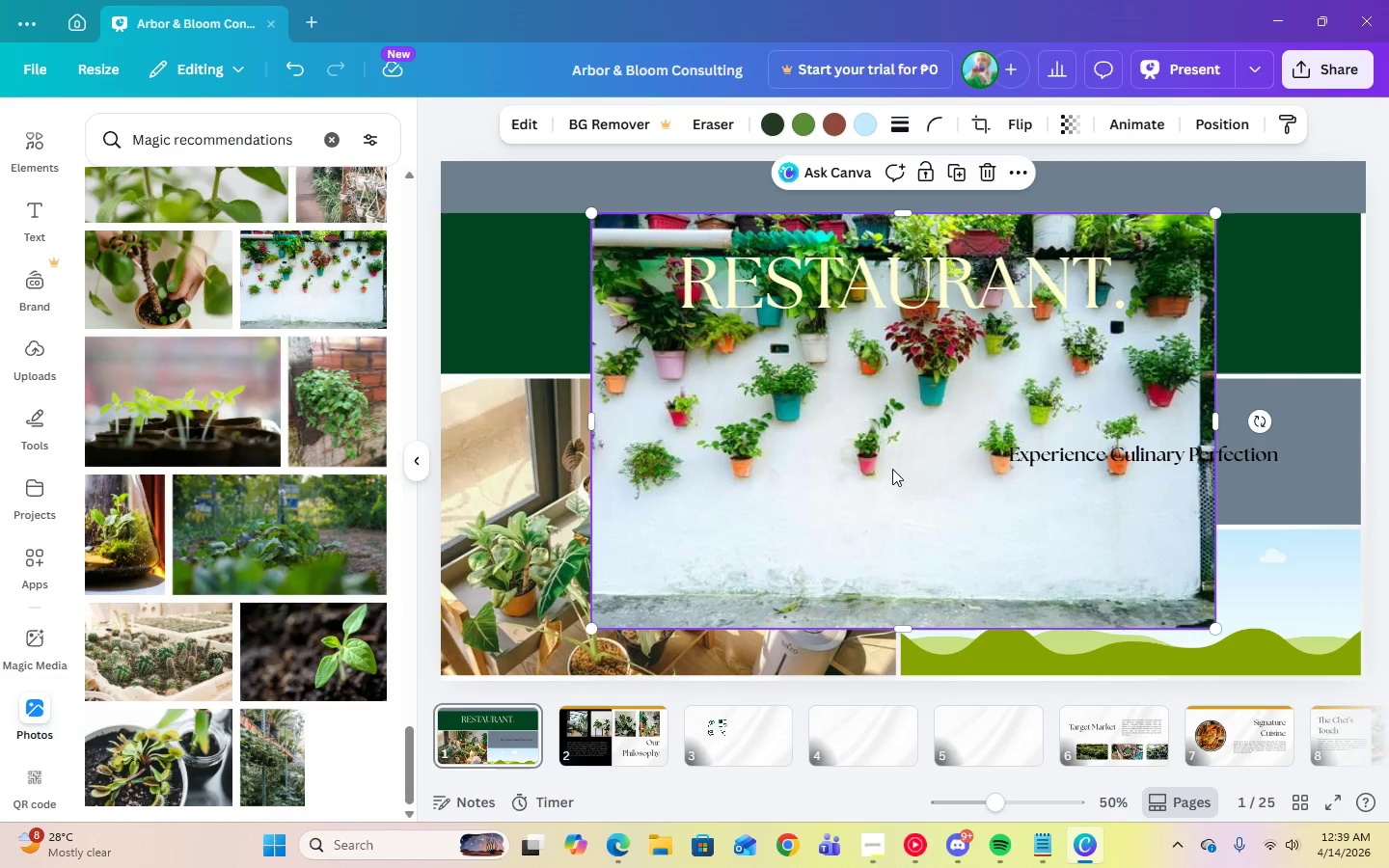 
left_click_drag(start_coordinate=[896, 472], to_coordinate=[1111, 557])
 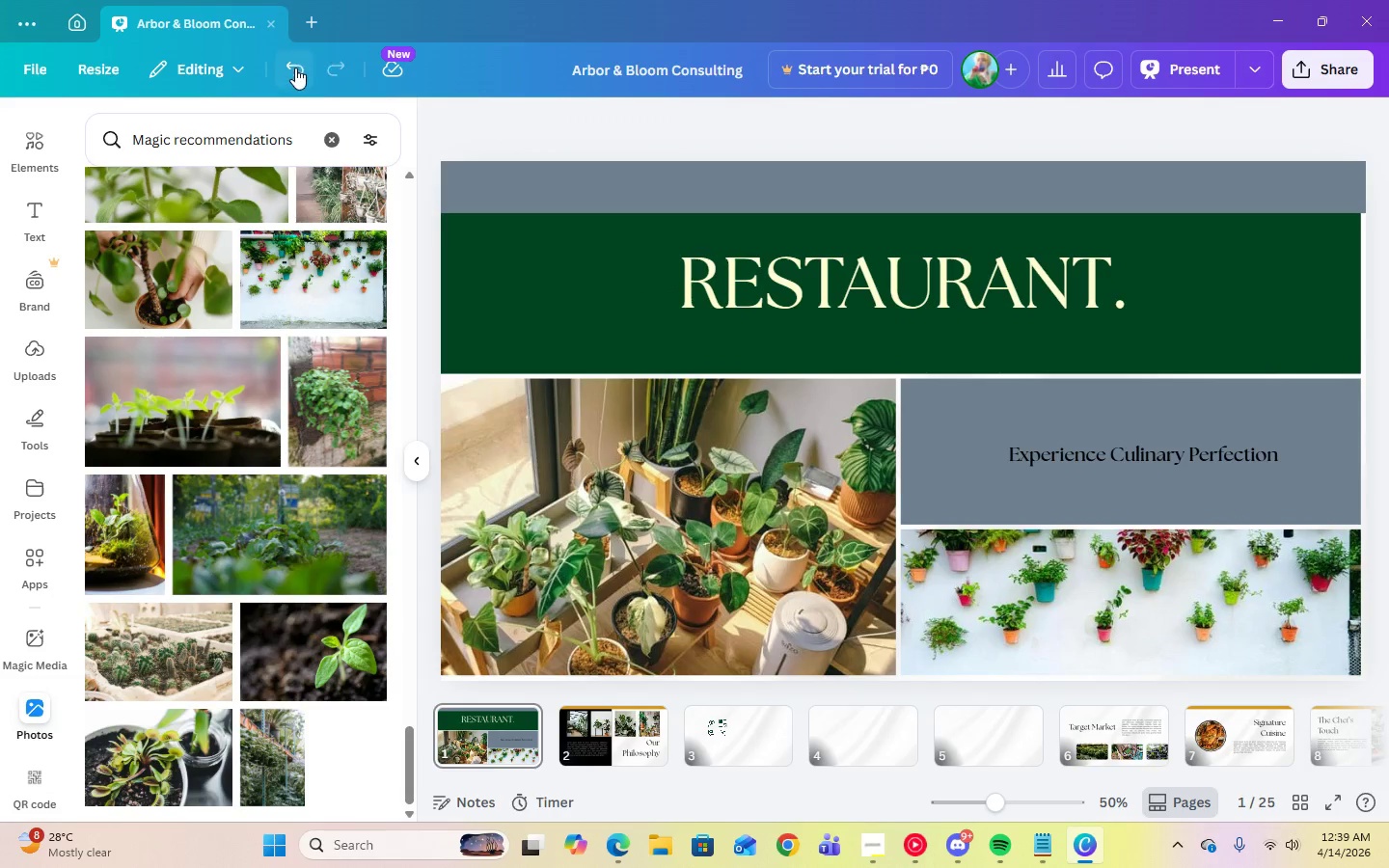 
double_click([295, 68])
 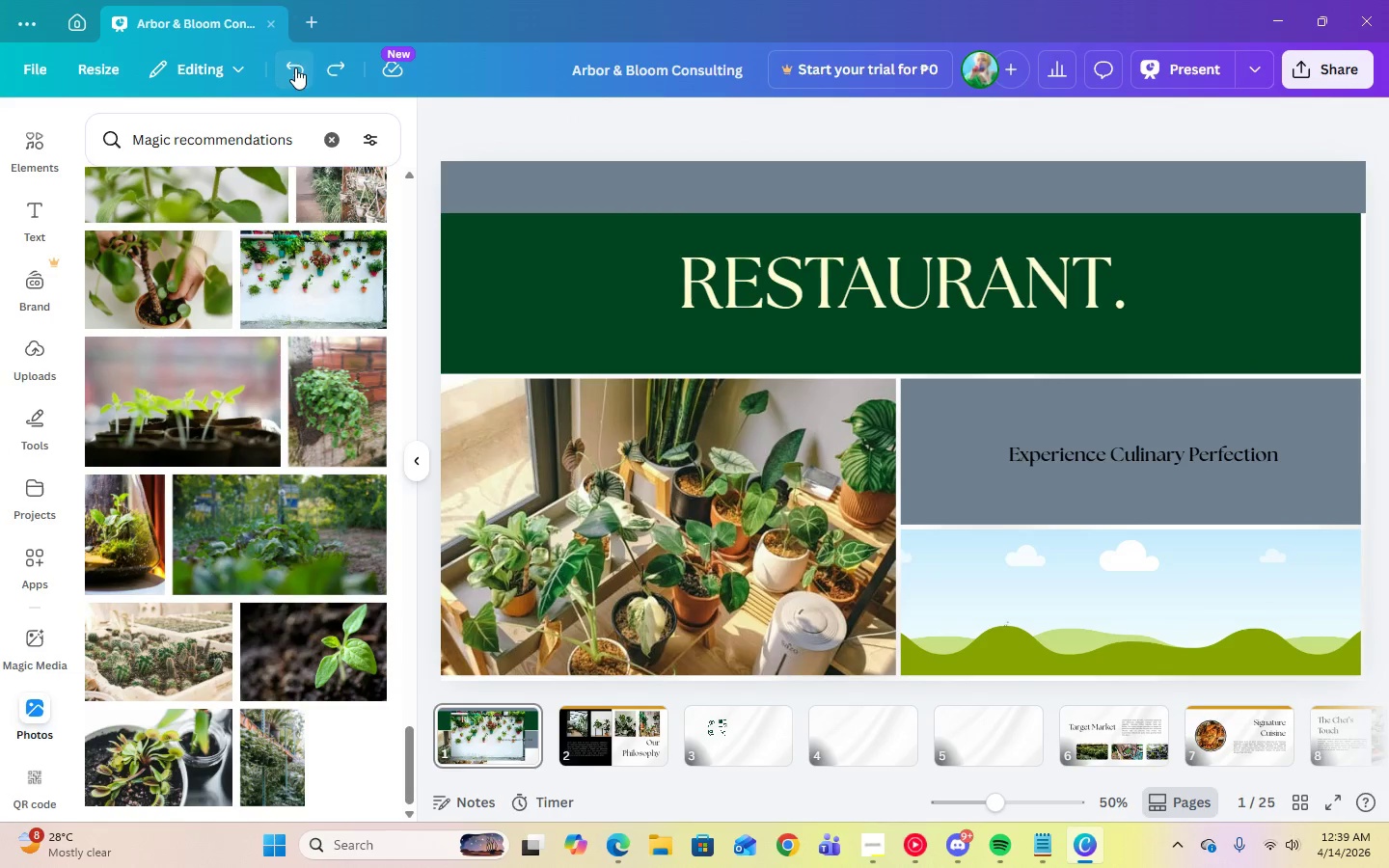 
triple_click([295, 68])
 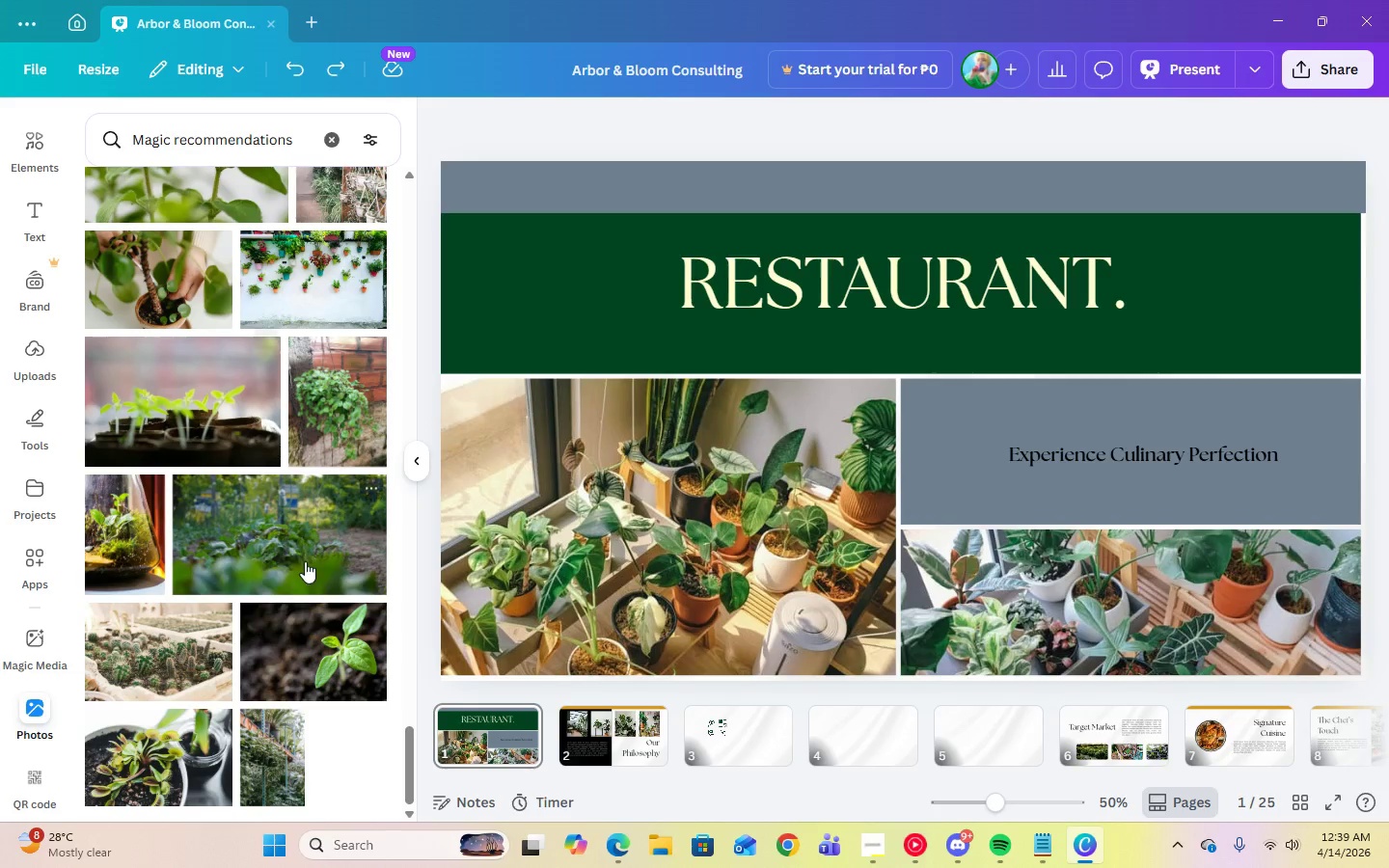 
scroll: coordinate [278, 673], scroll_direction: down, amount: 9.0
 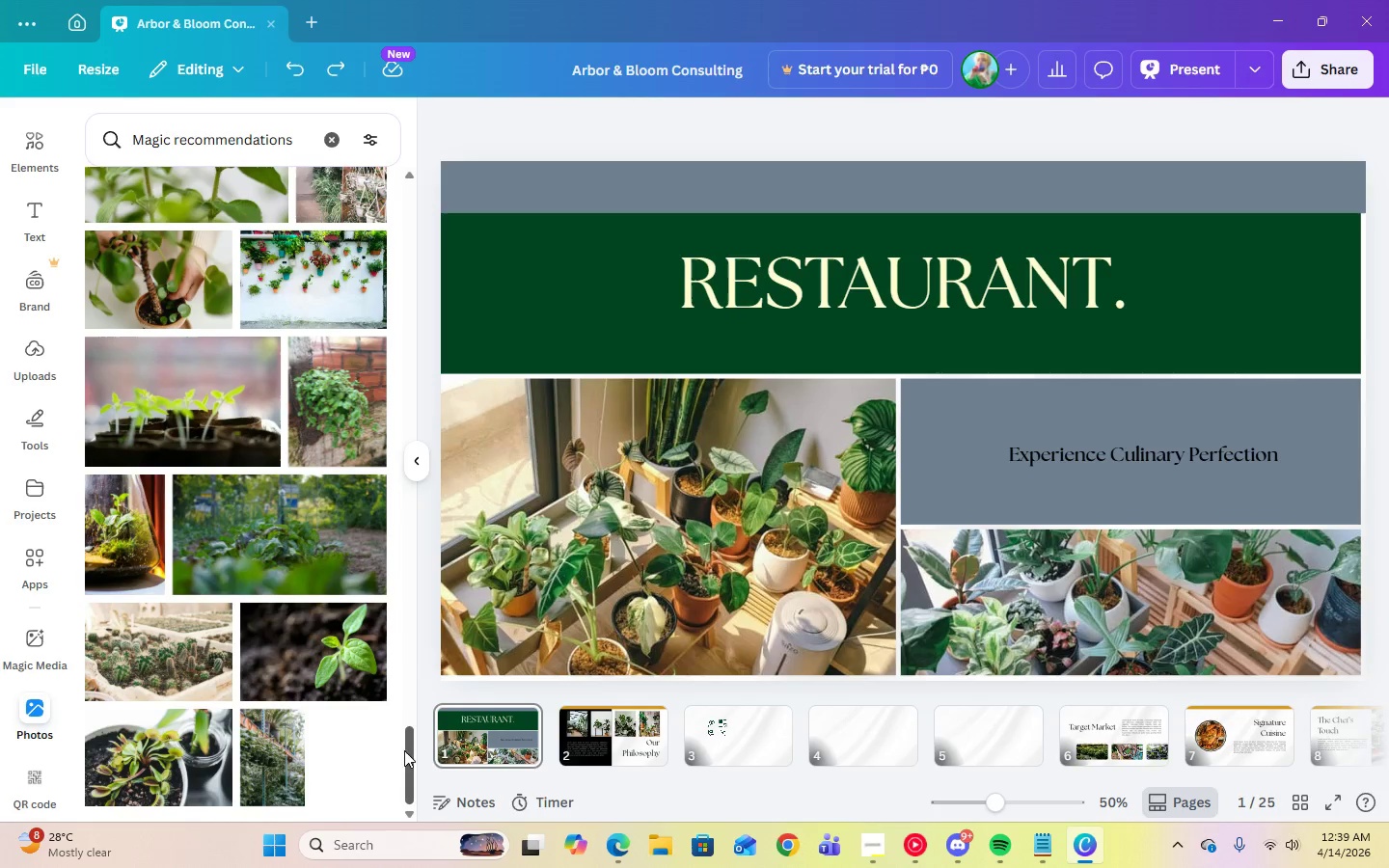 
left_click_drag(start_coordinate=[406, 752], to_coordinate=[420, 149])
 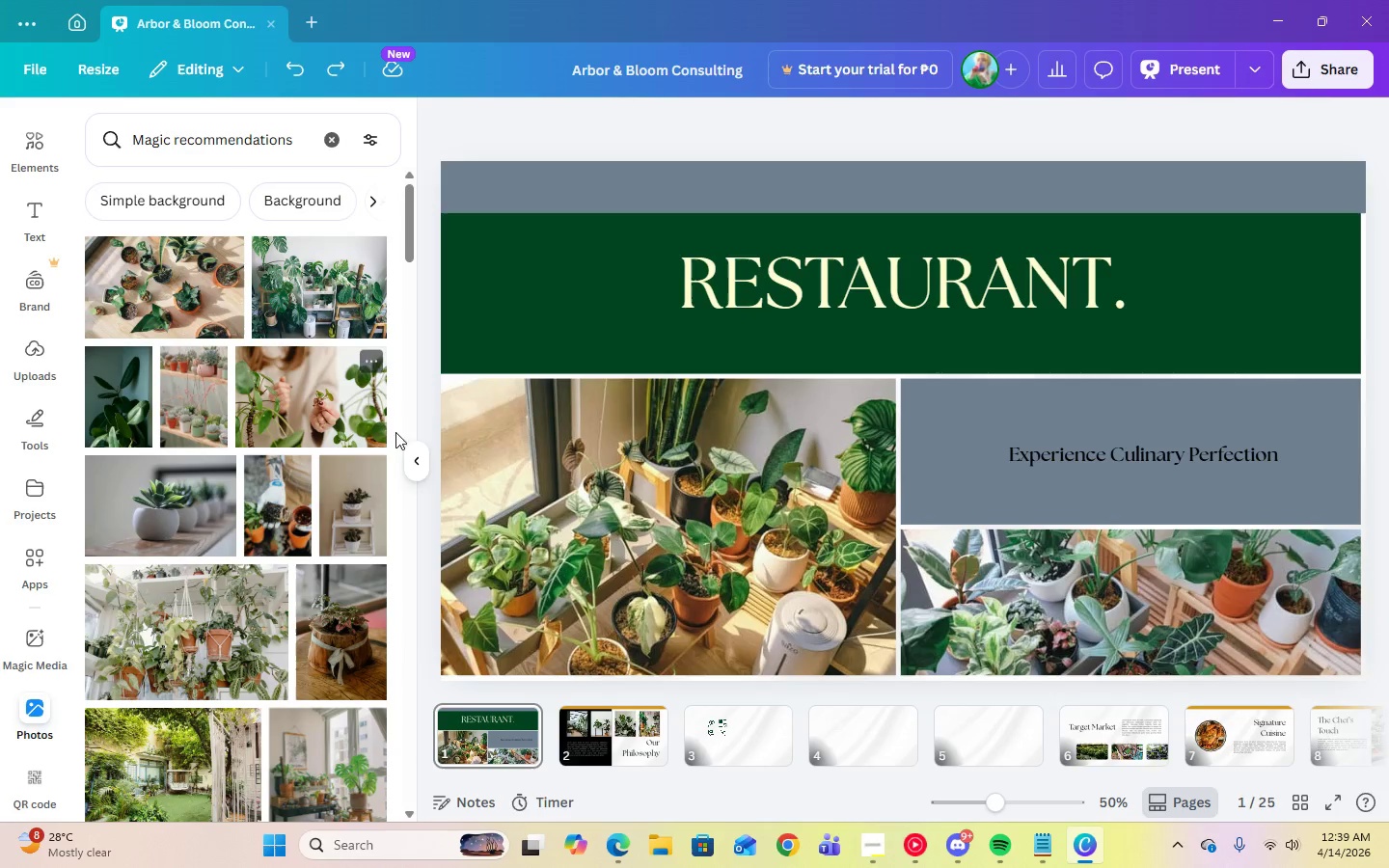 
left_click([412, 468])
 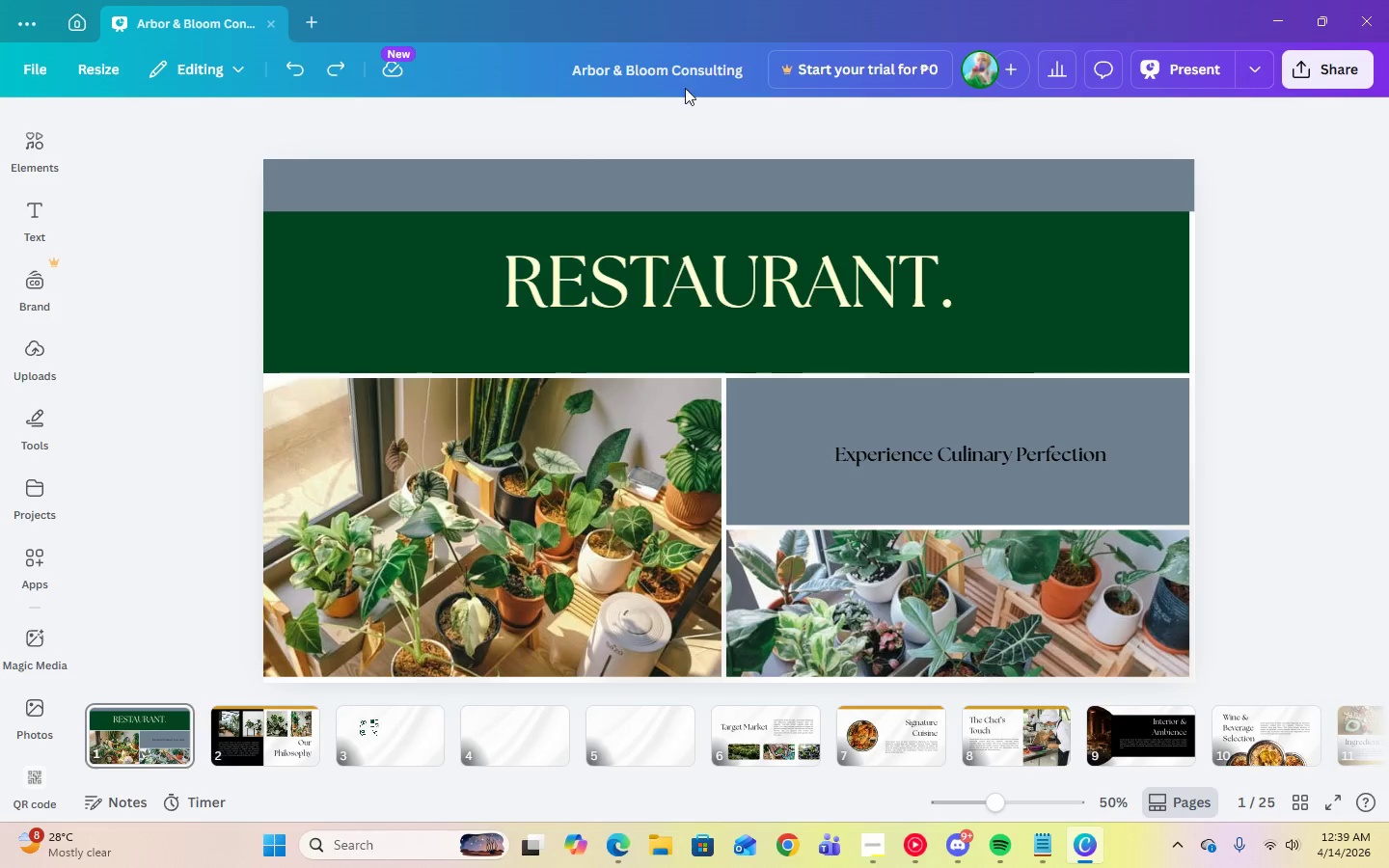 
double_click([724, 78])
 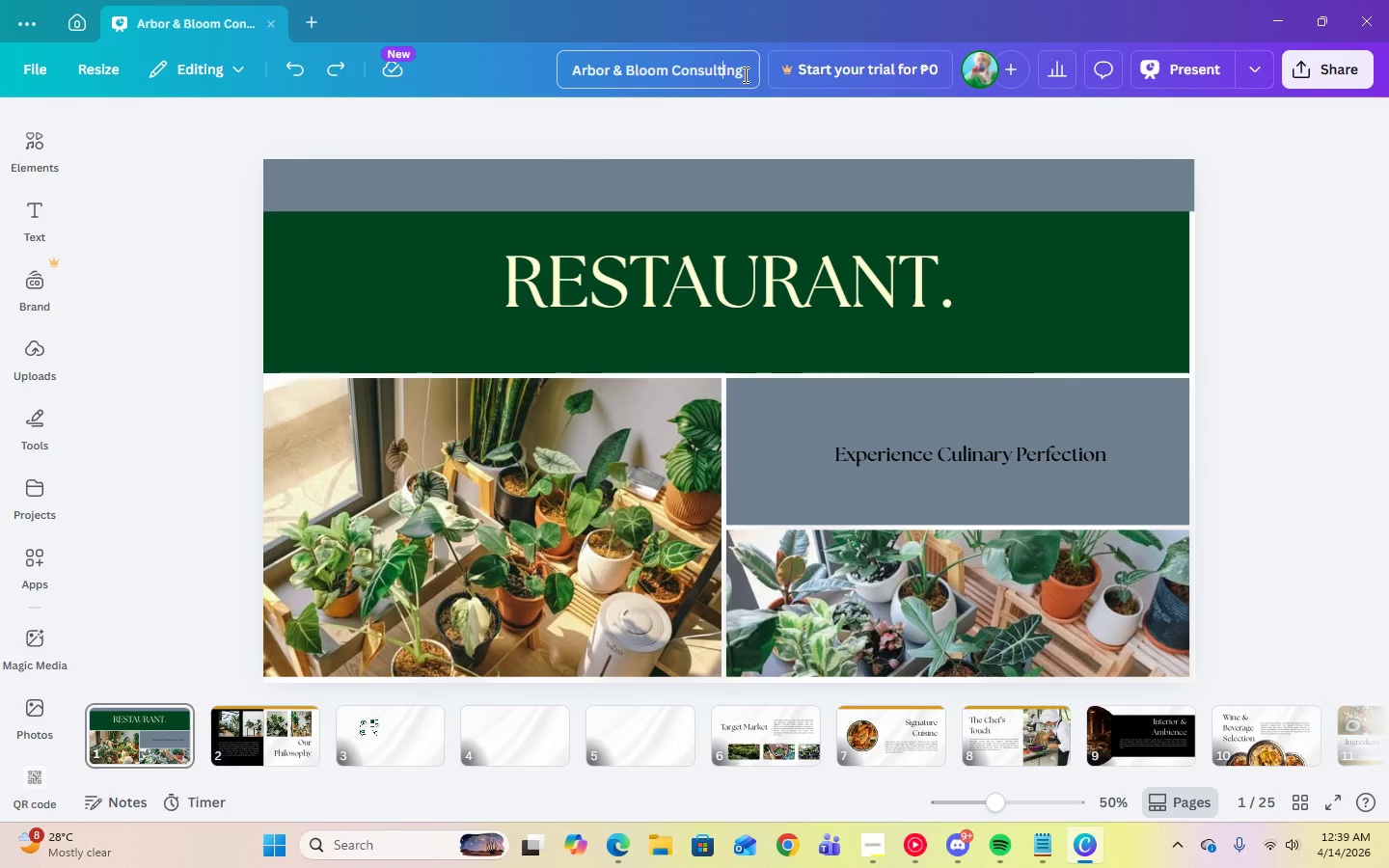 
triple_click([745, 73])
 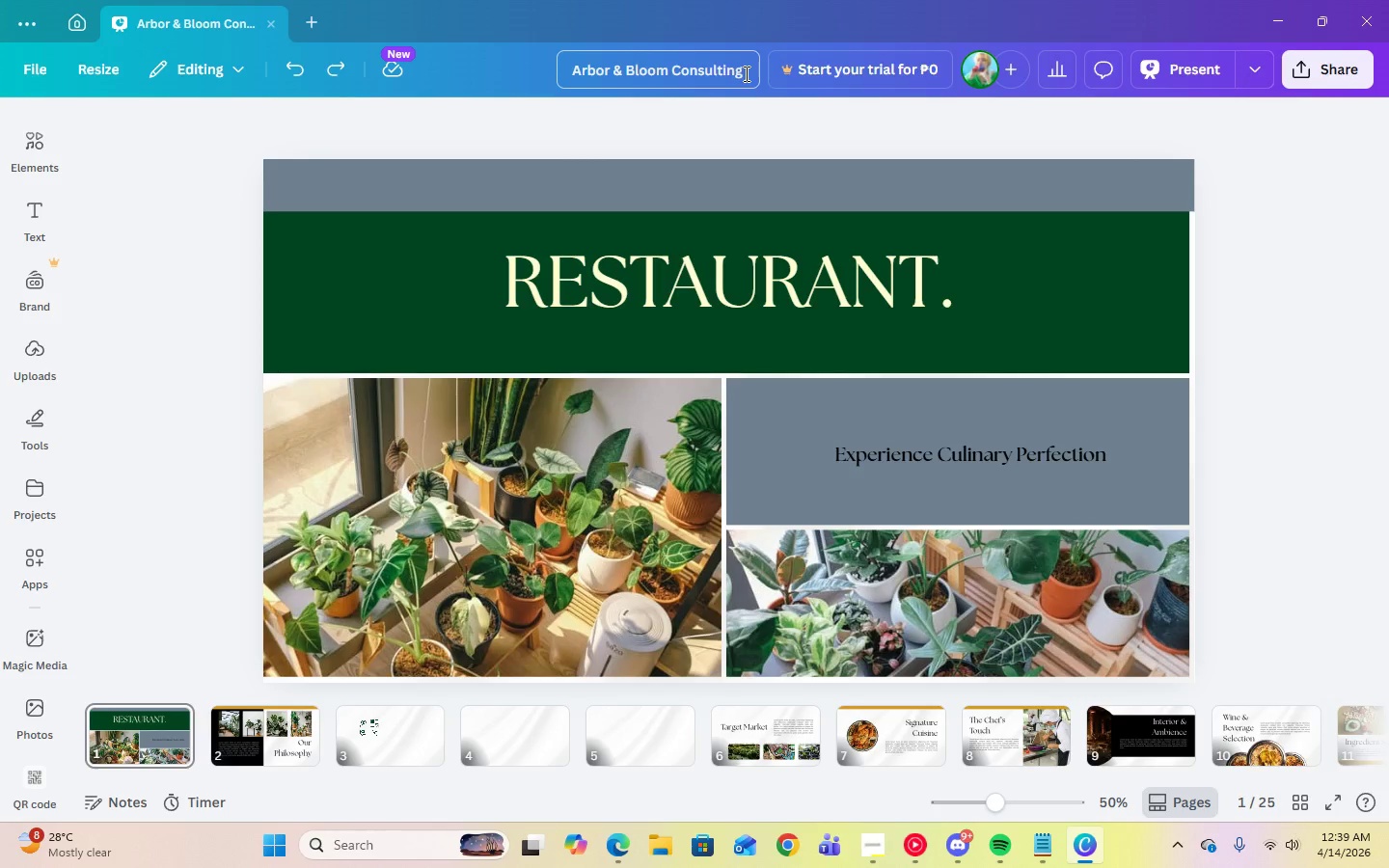 
type( Template)
 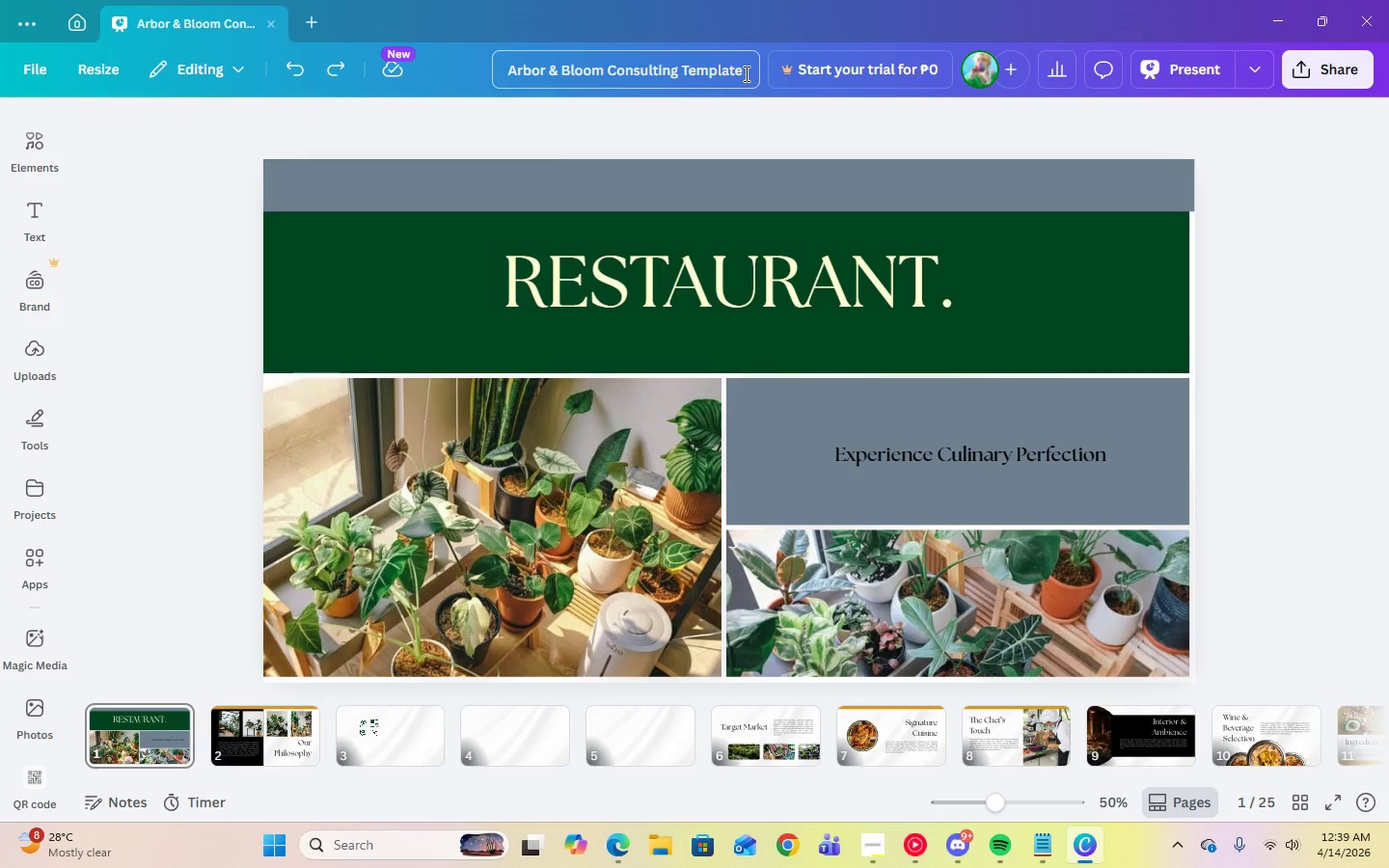 
key(Enter)
 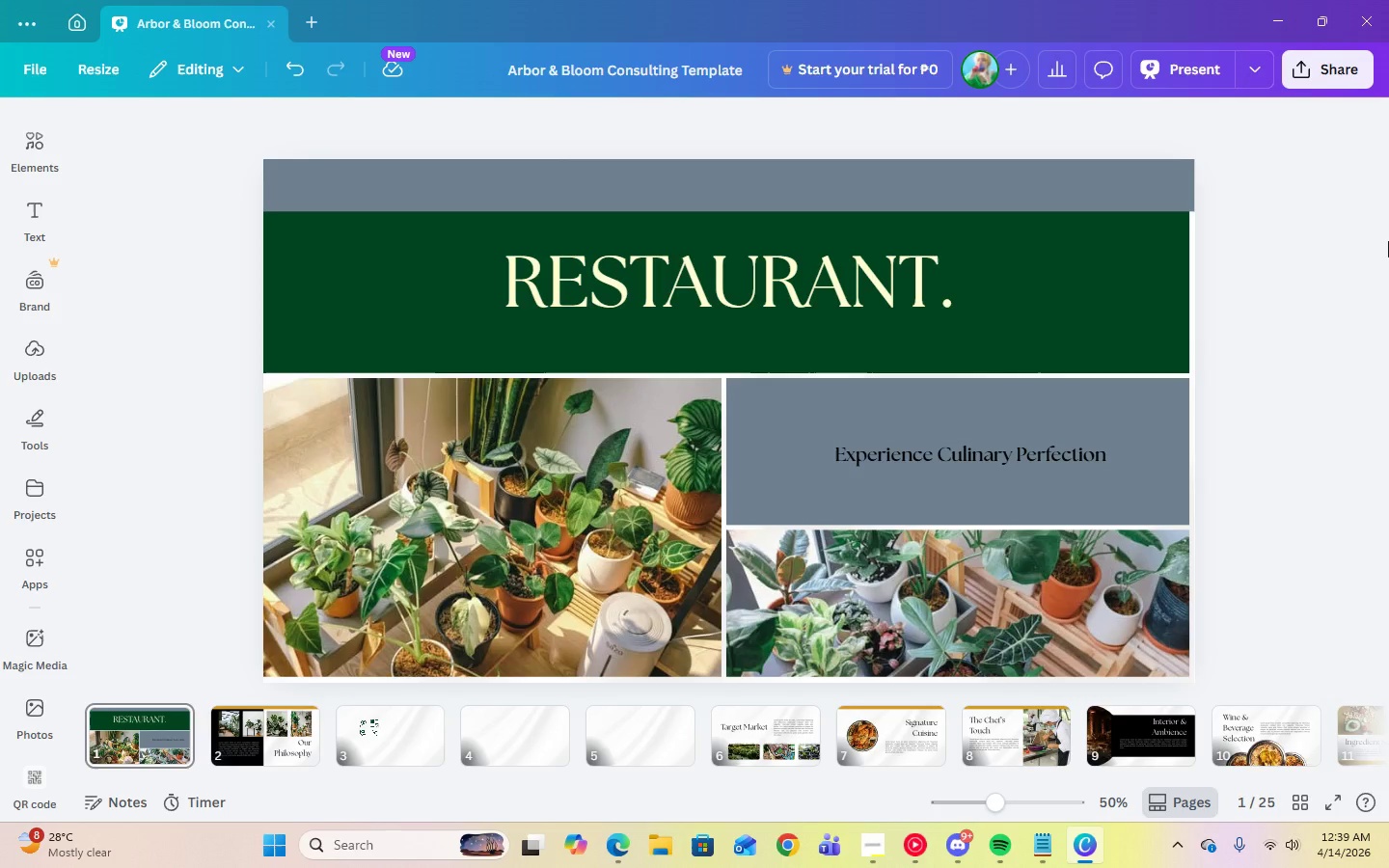 
left_click([1388, 241])
 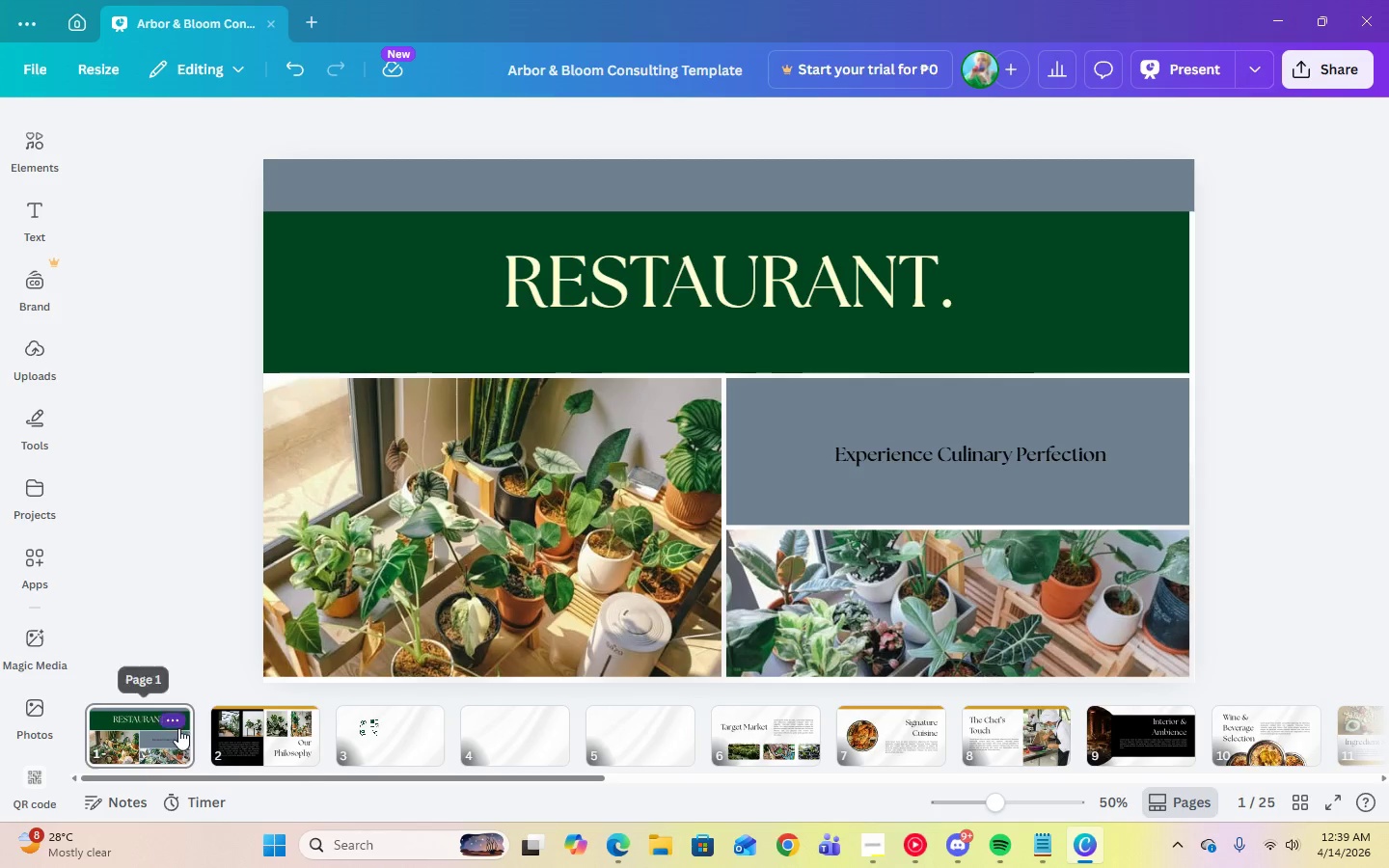 
left_click([238, 748])
 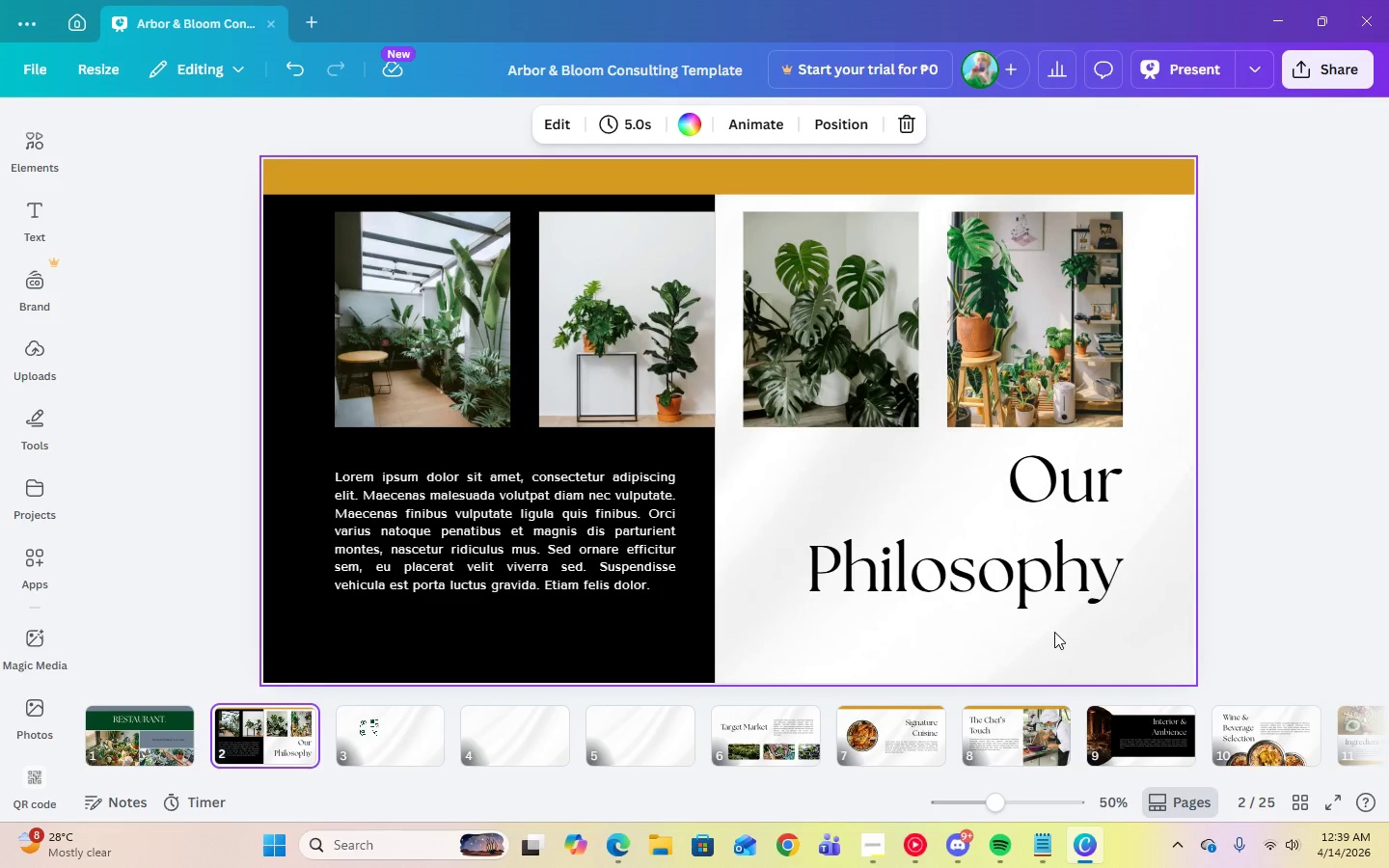 
key(ArrowRight)
 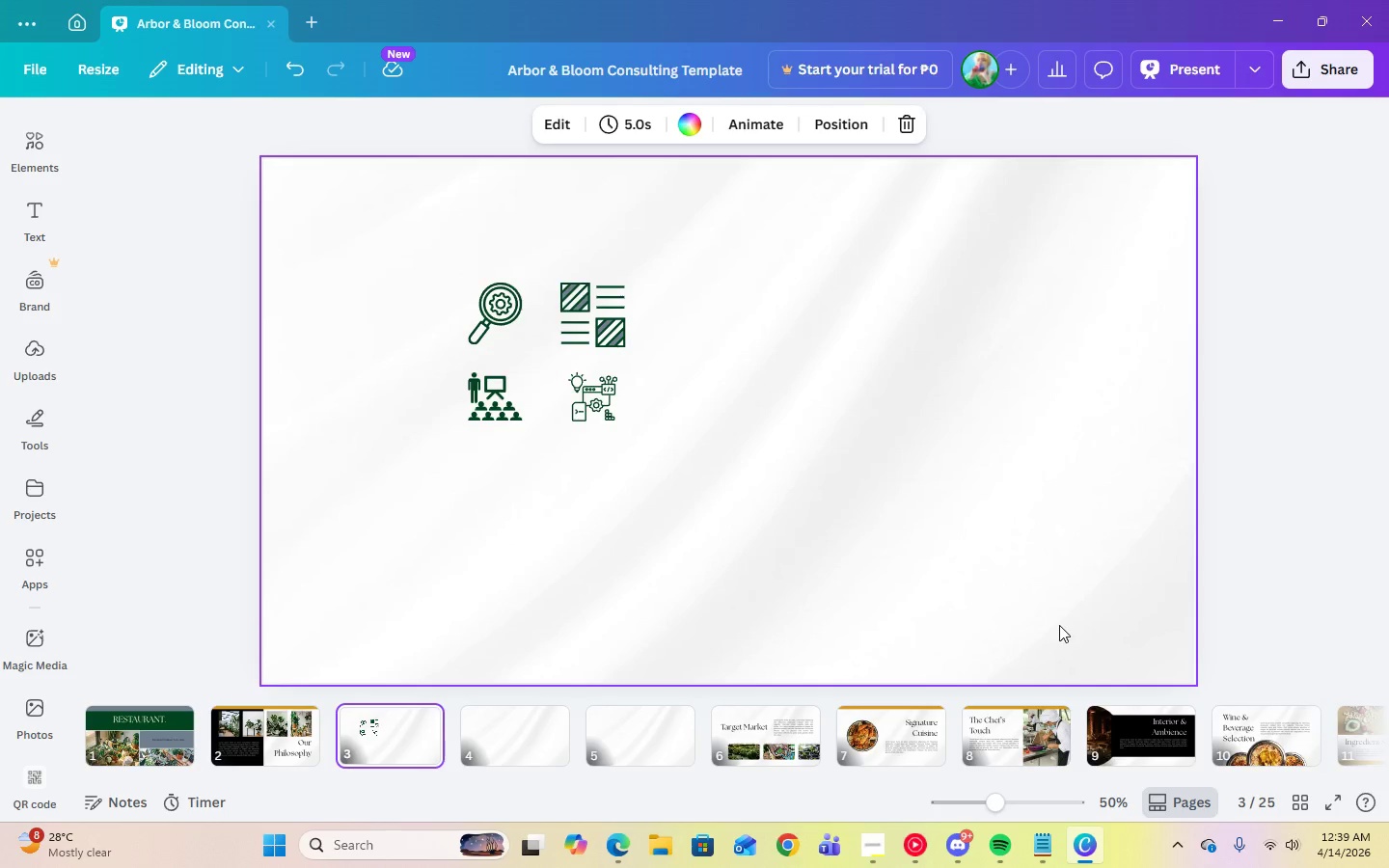 
key(ArrowRight)
 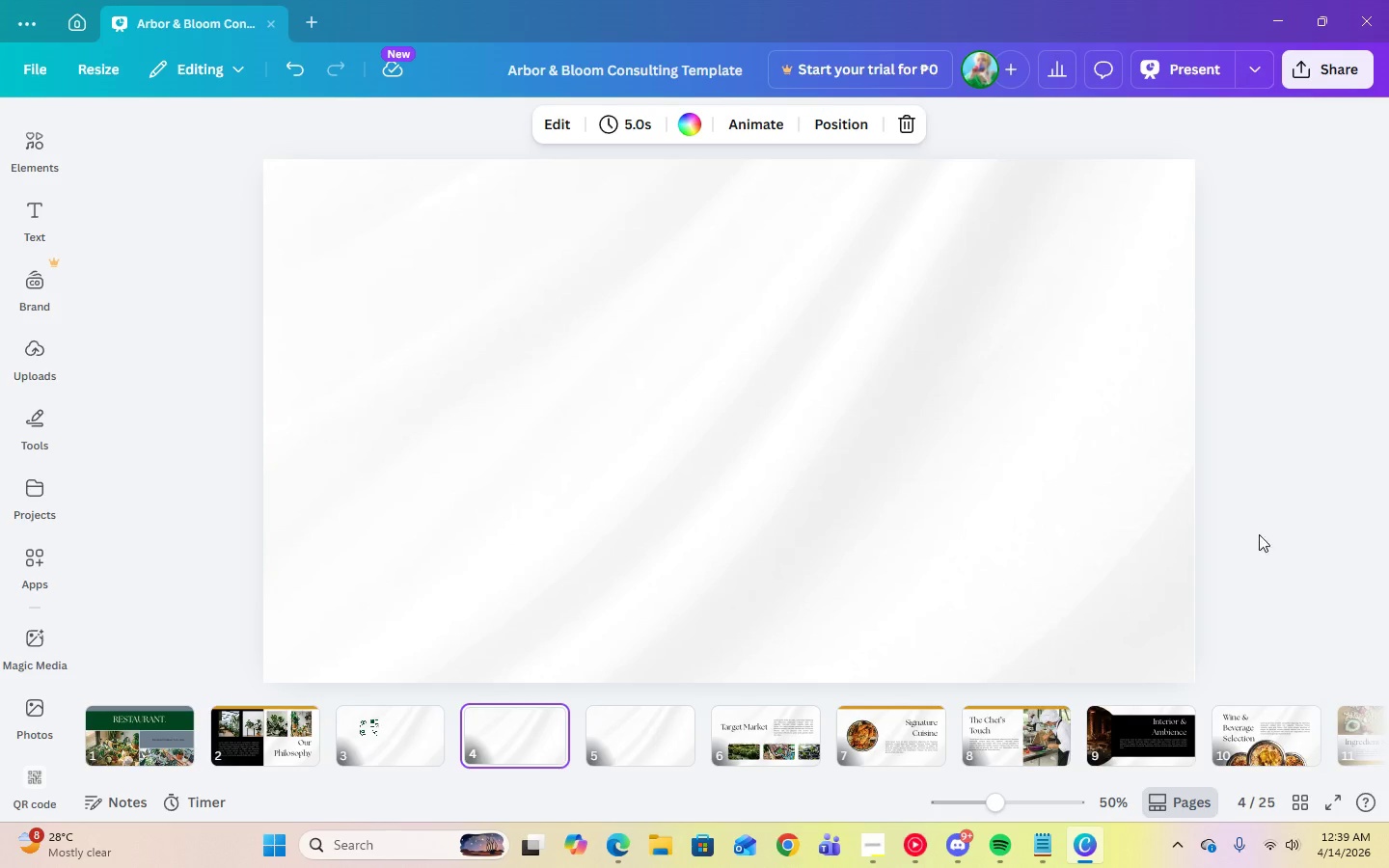 
key(ArrowRight)
 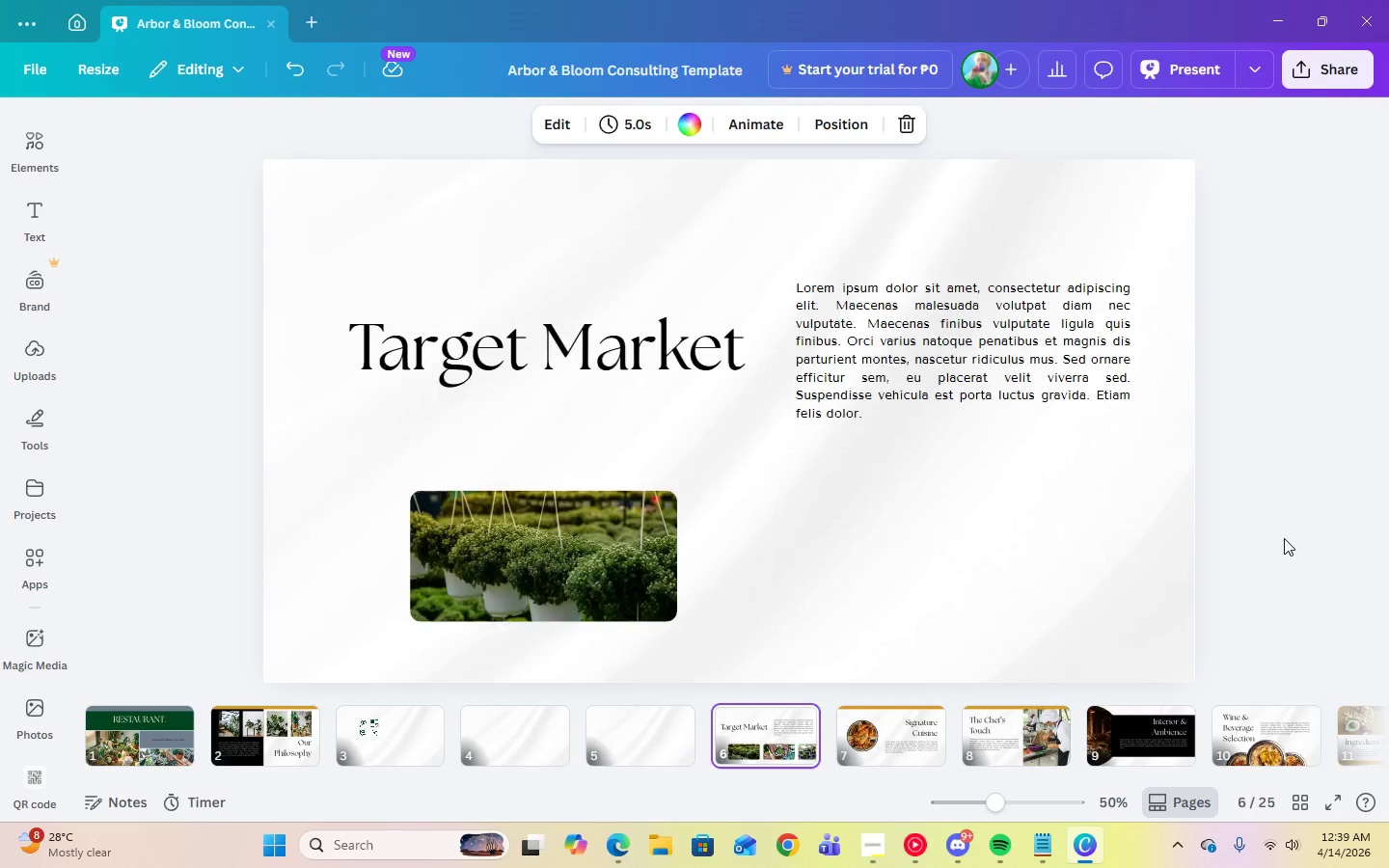 
key(ArrowRight)
 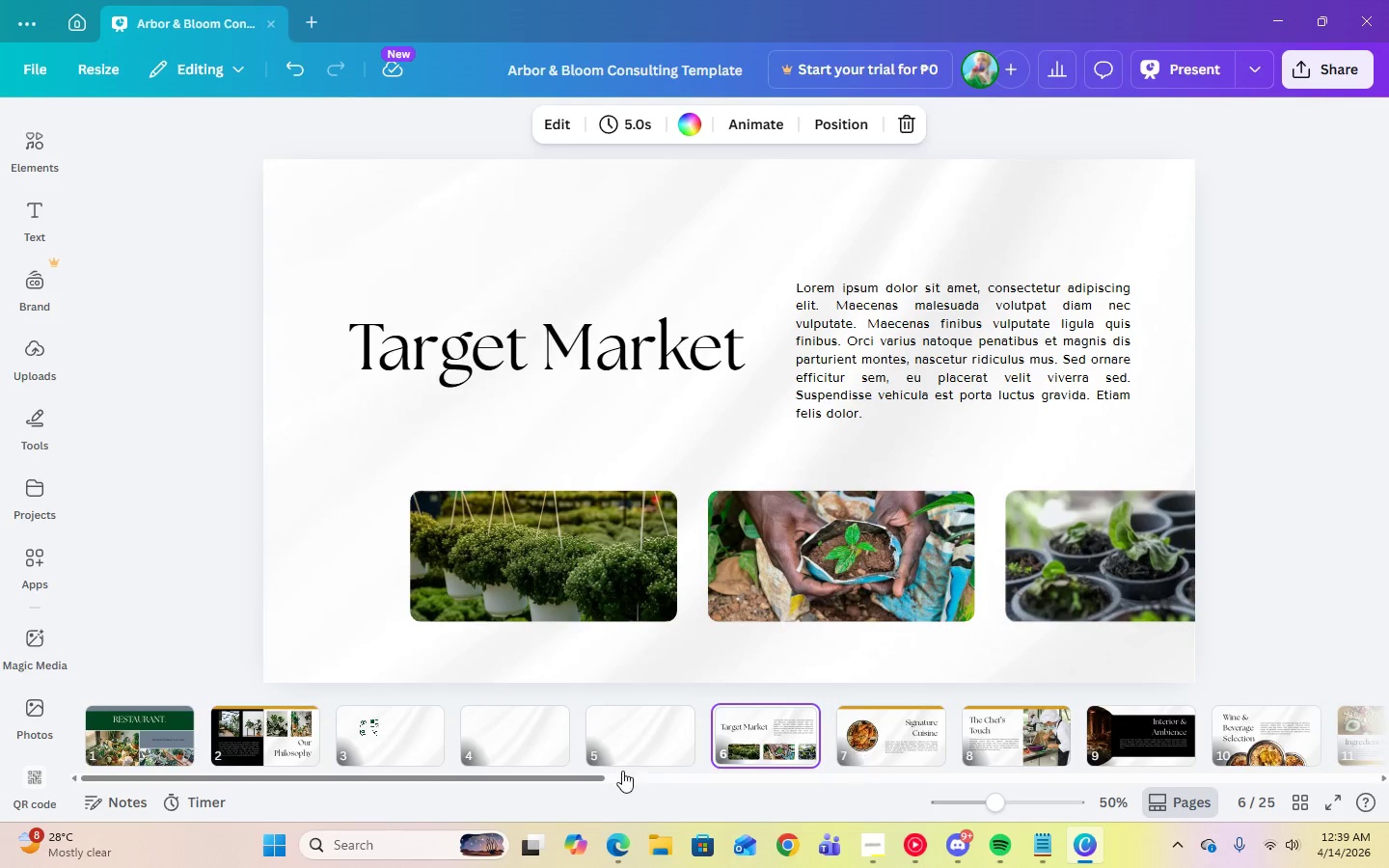 
left_click_drag(start_coordinate=[557, 780], to_coordinate=[1376, 800])
 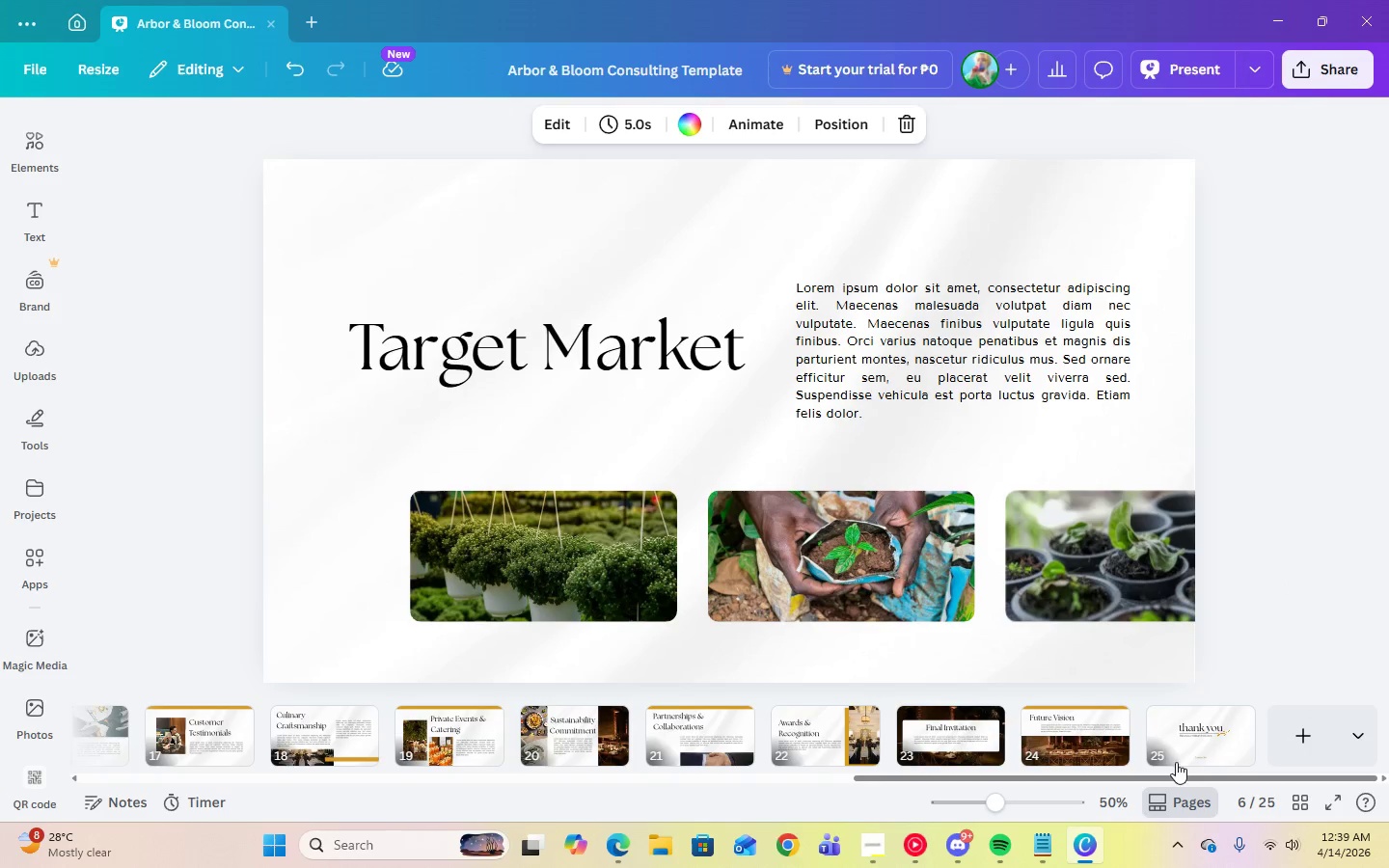 
left_click([1181, 743])
 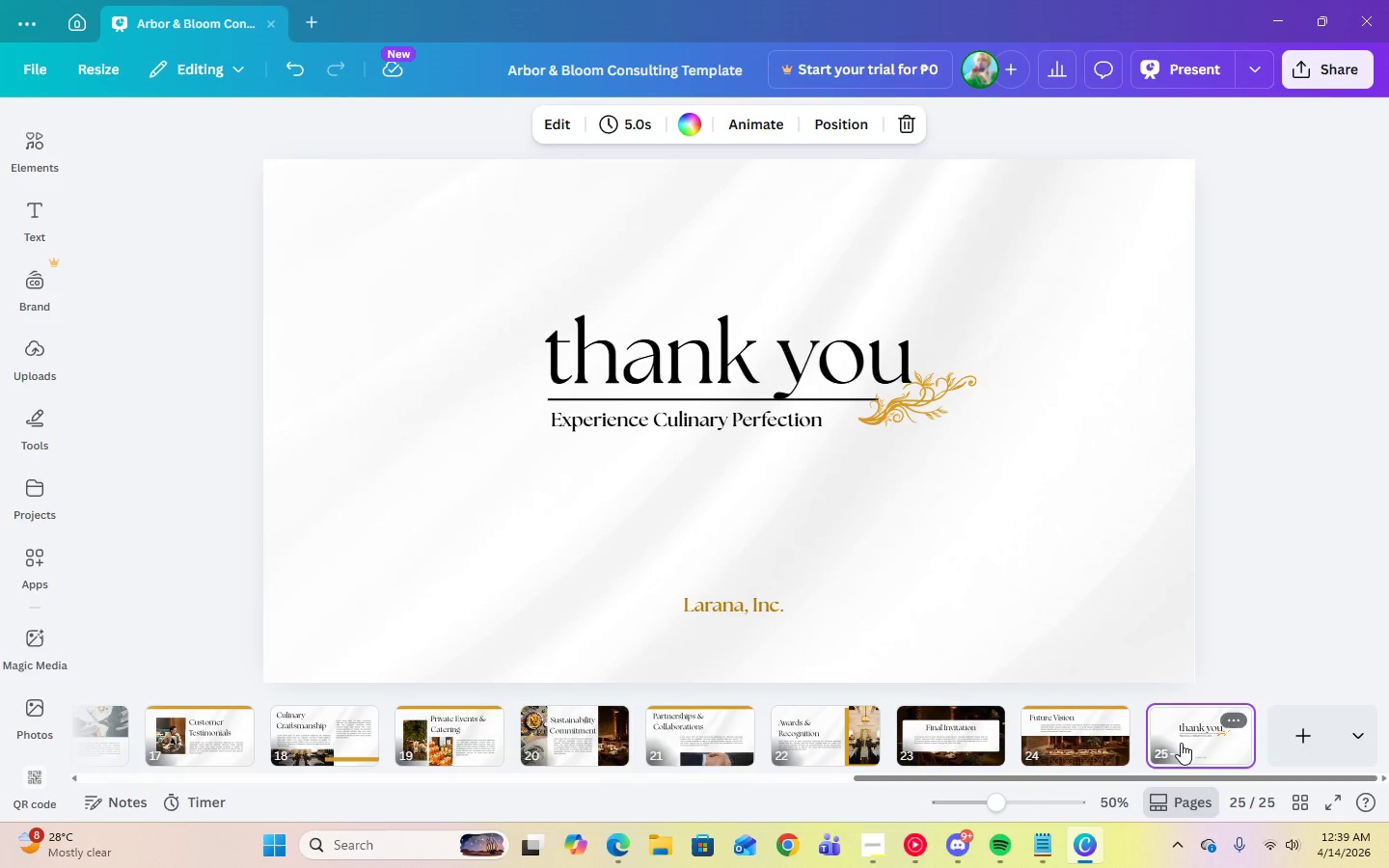 
key(Delete)
 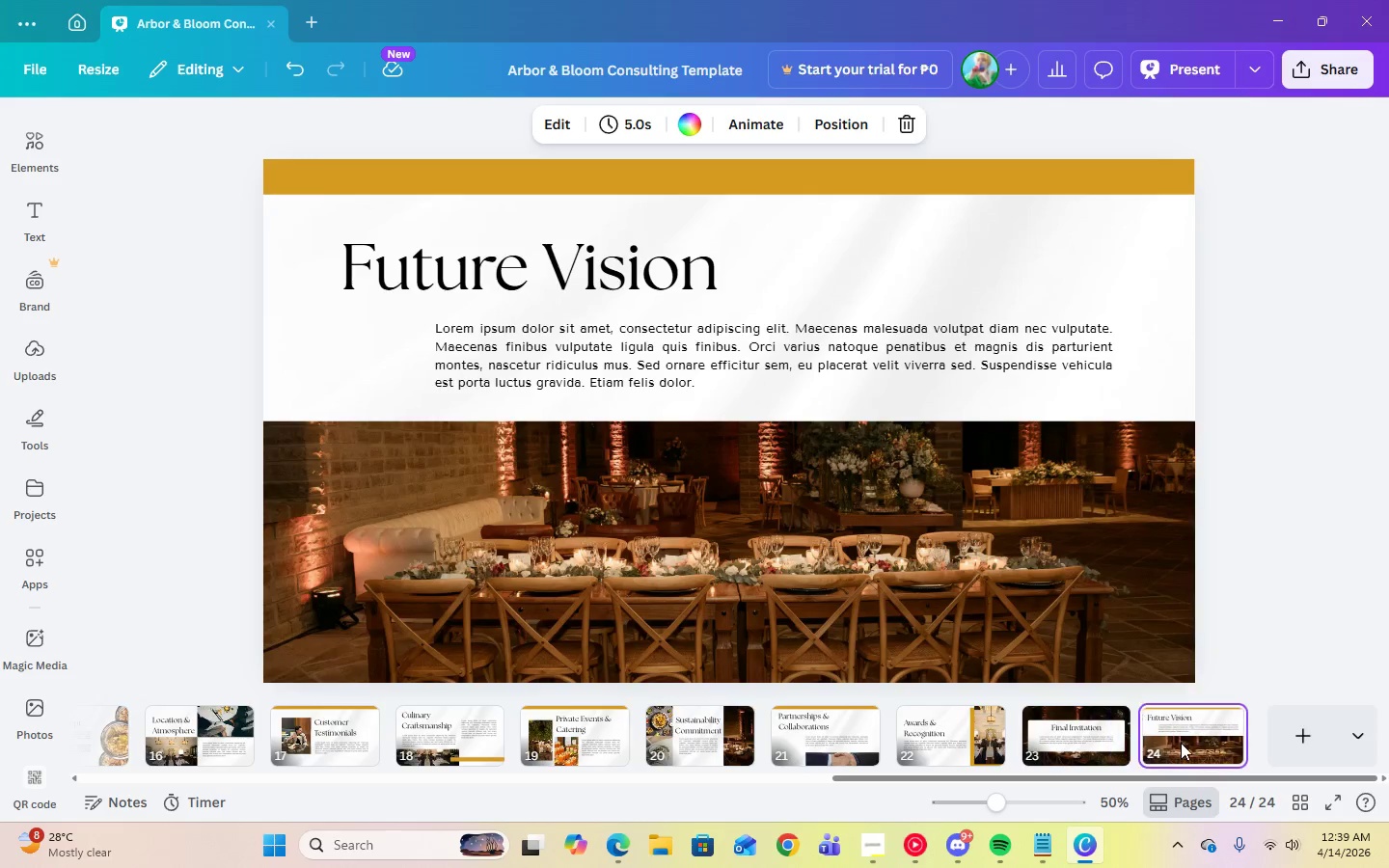 
key(Delete)
 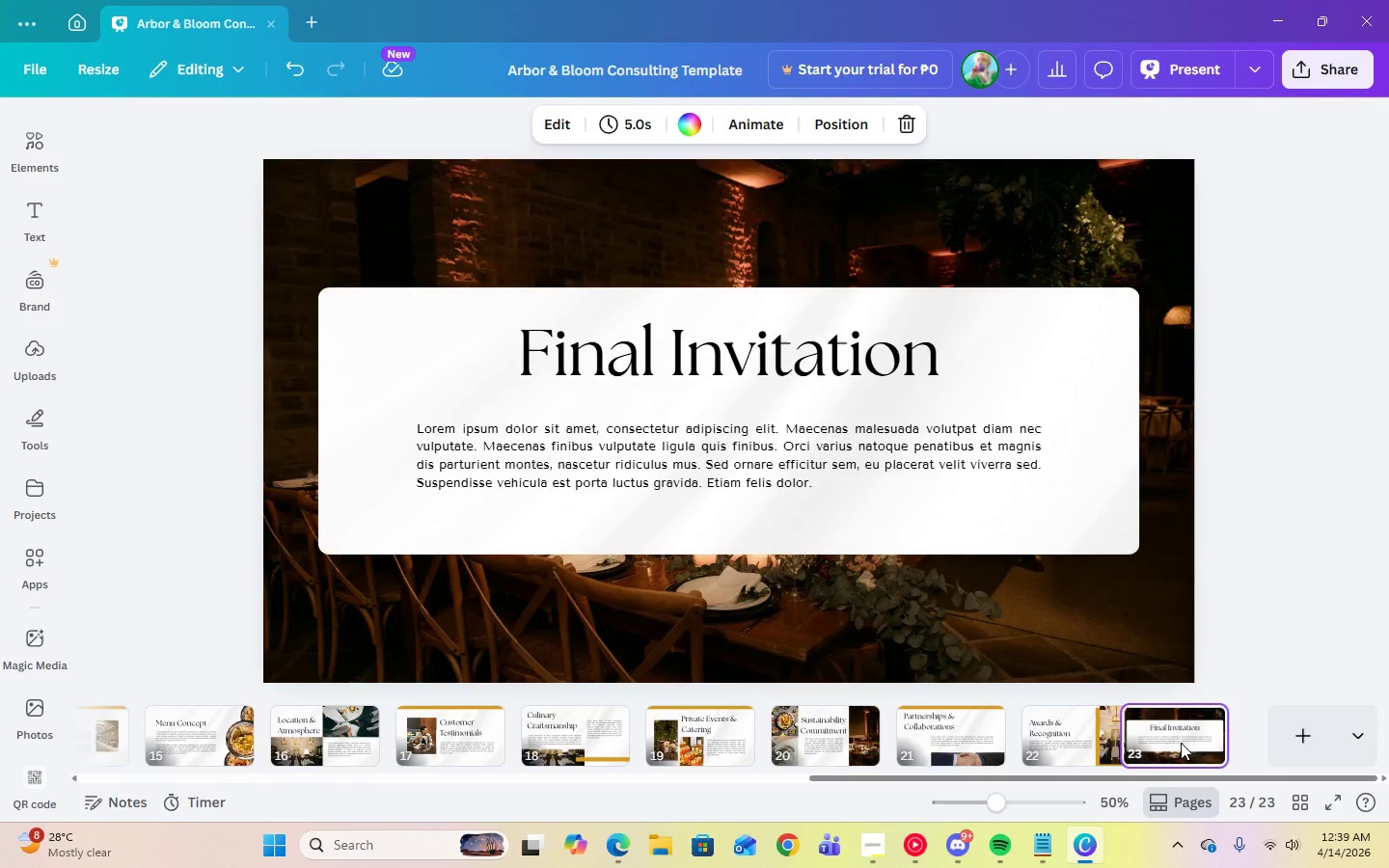 
key(Delete)
 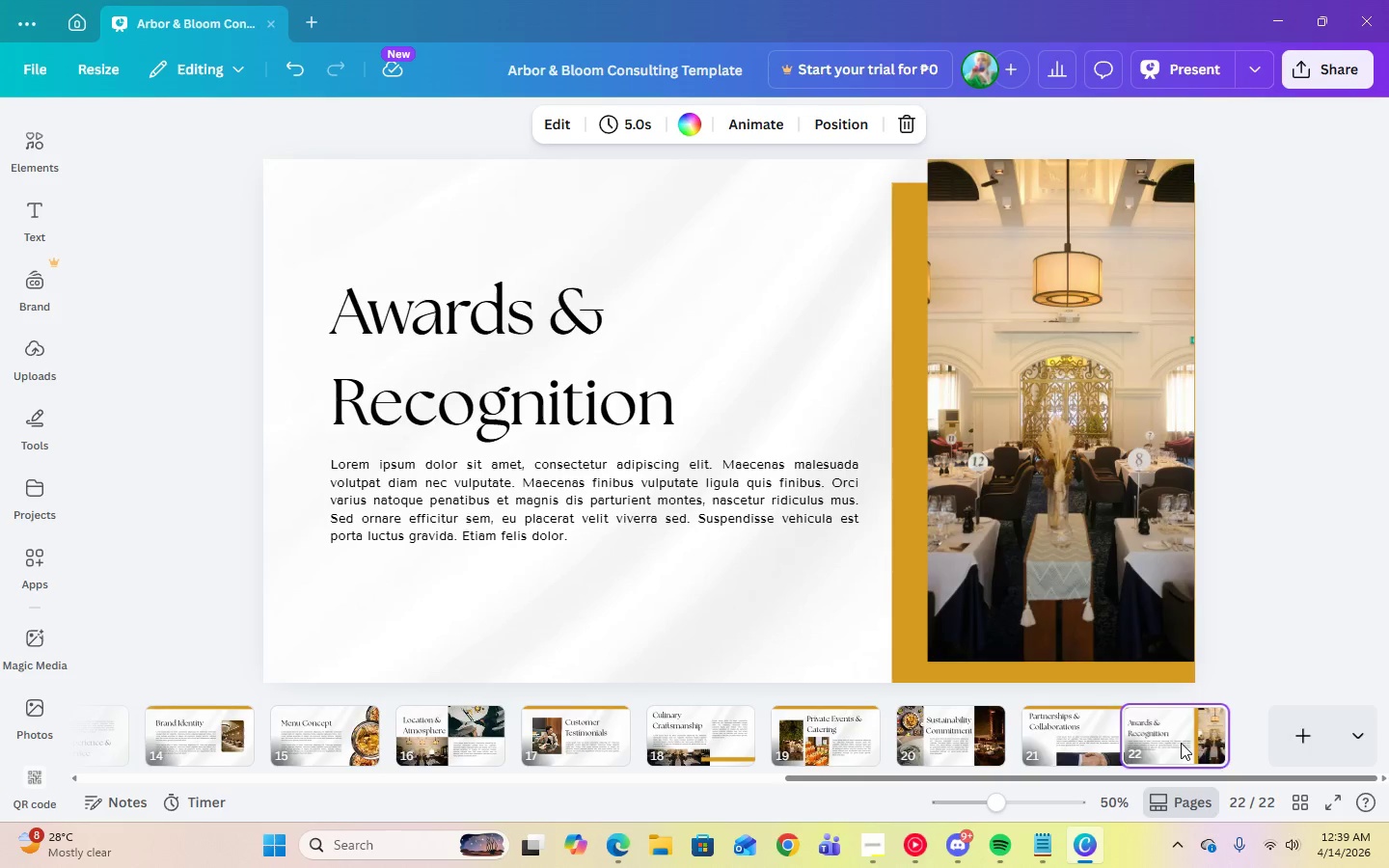 
key(Delete)
 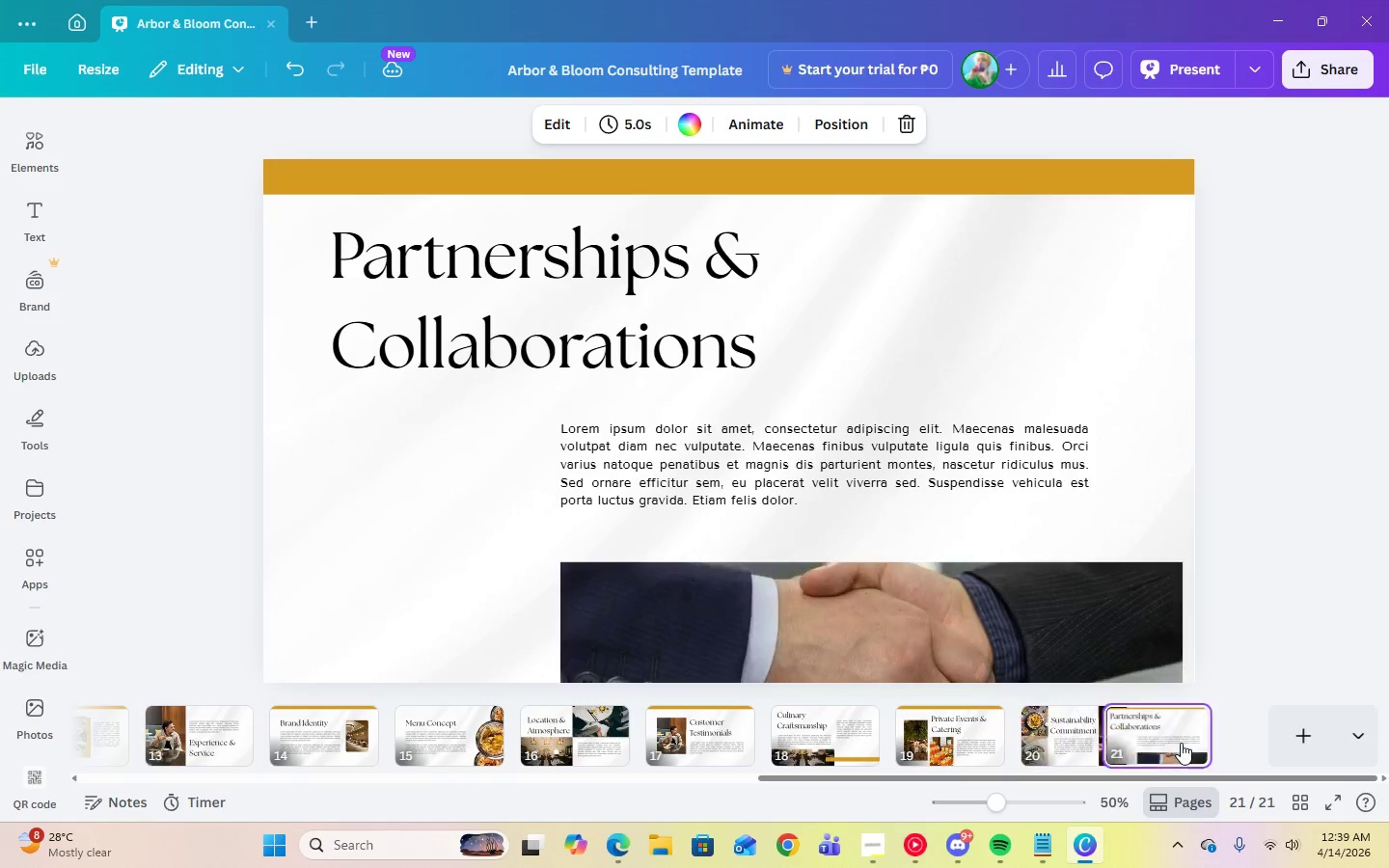 
key(Delete)
 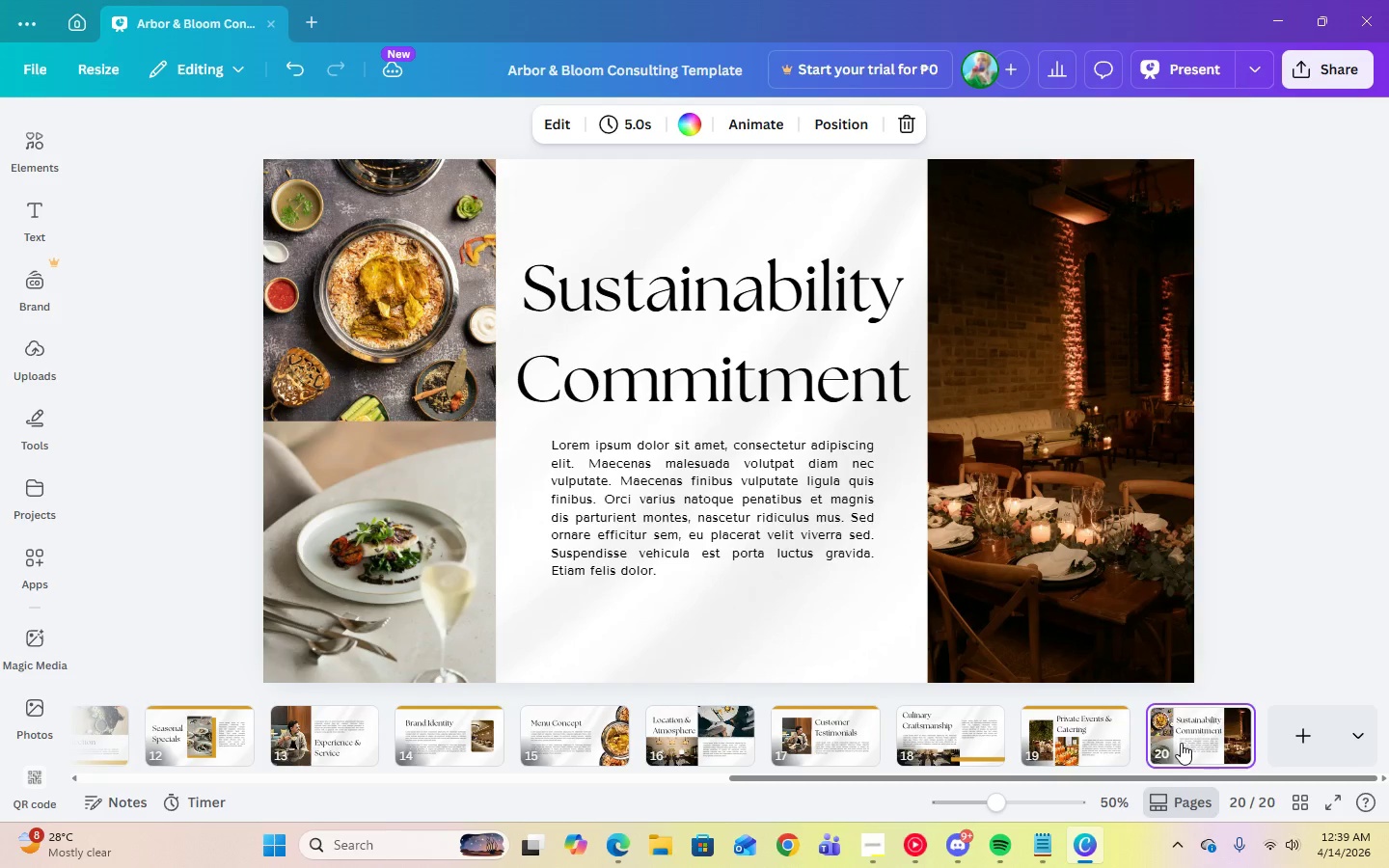 
key(Delete)
 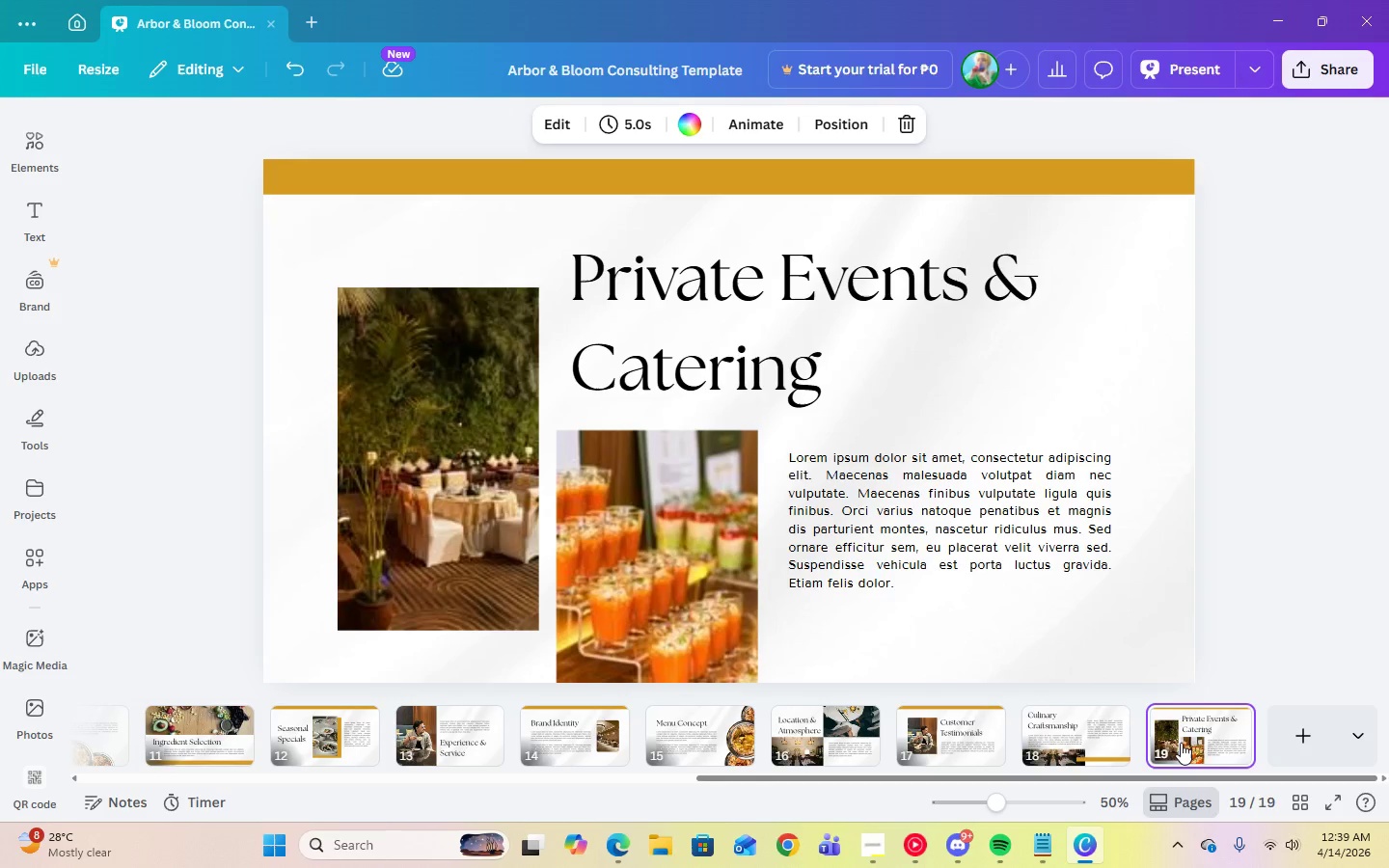 
key(Delete)
 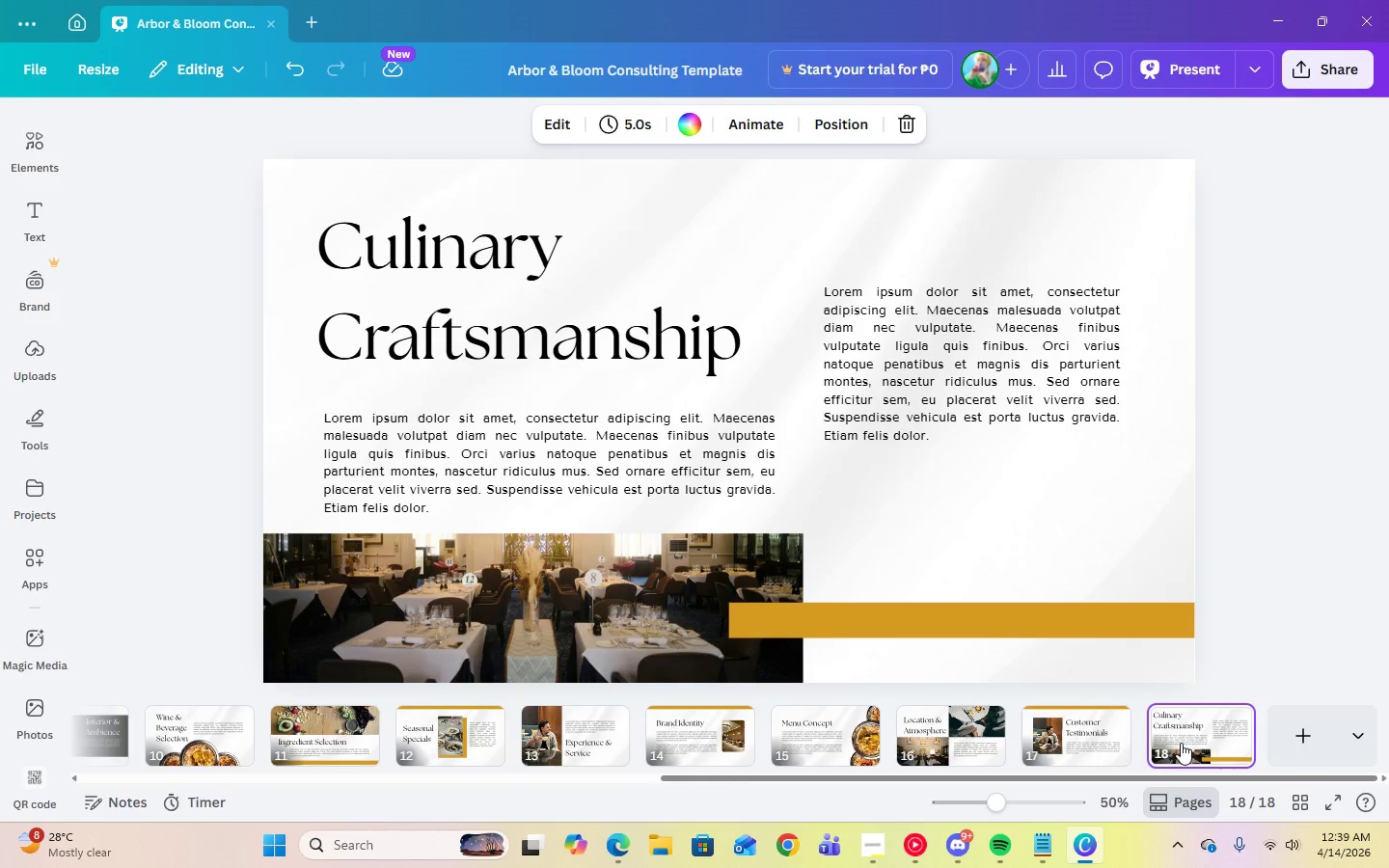 
key(Delete)
 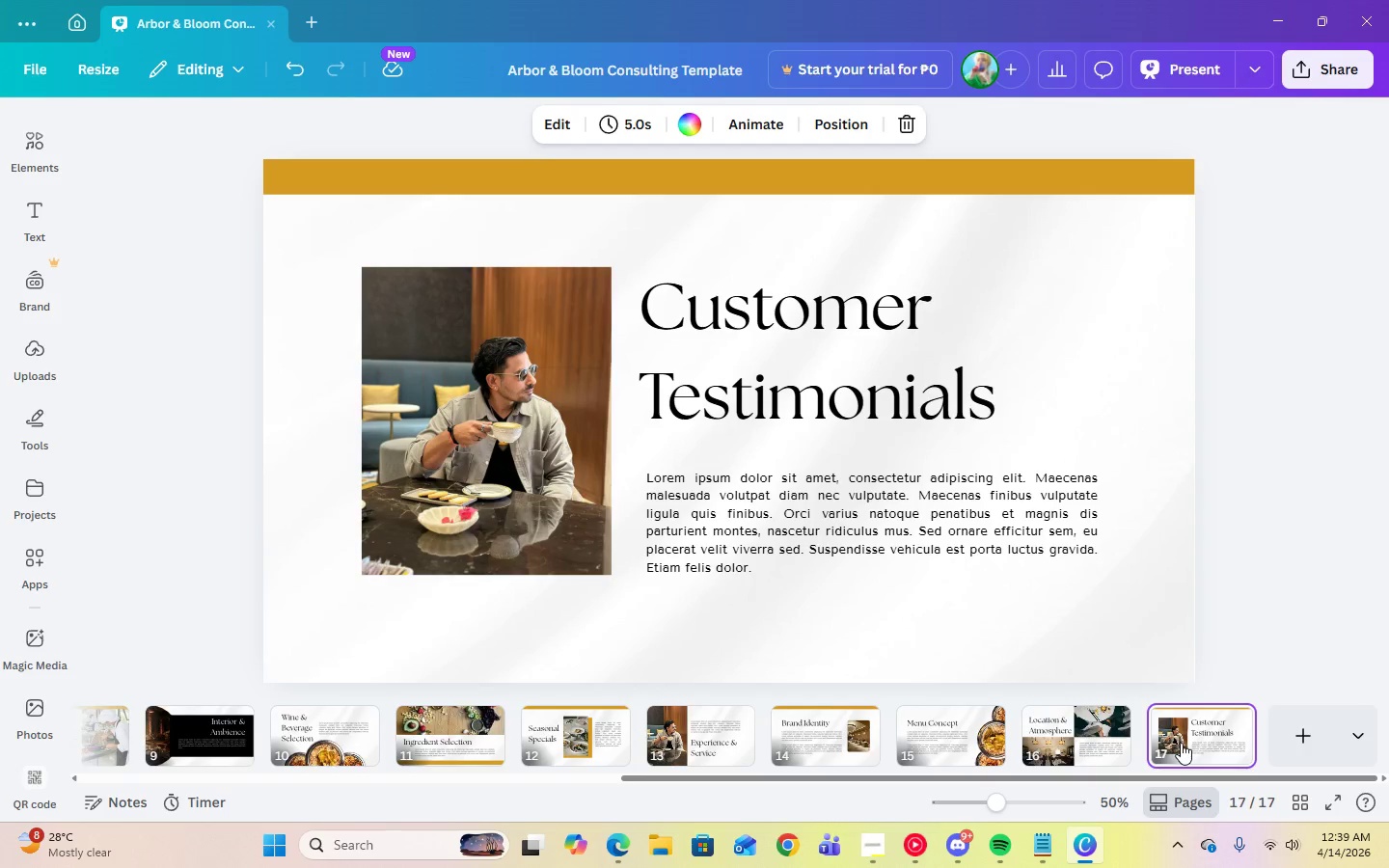 
key(Delete)
 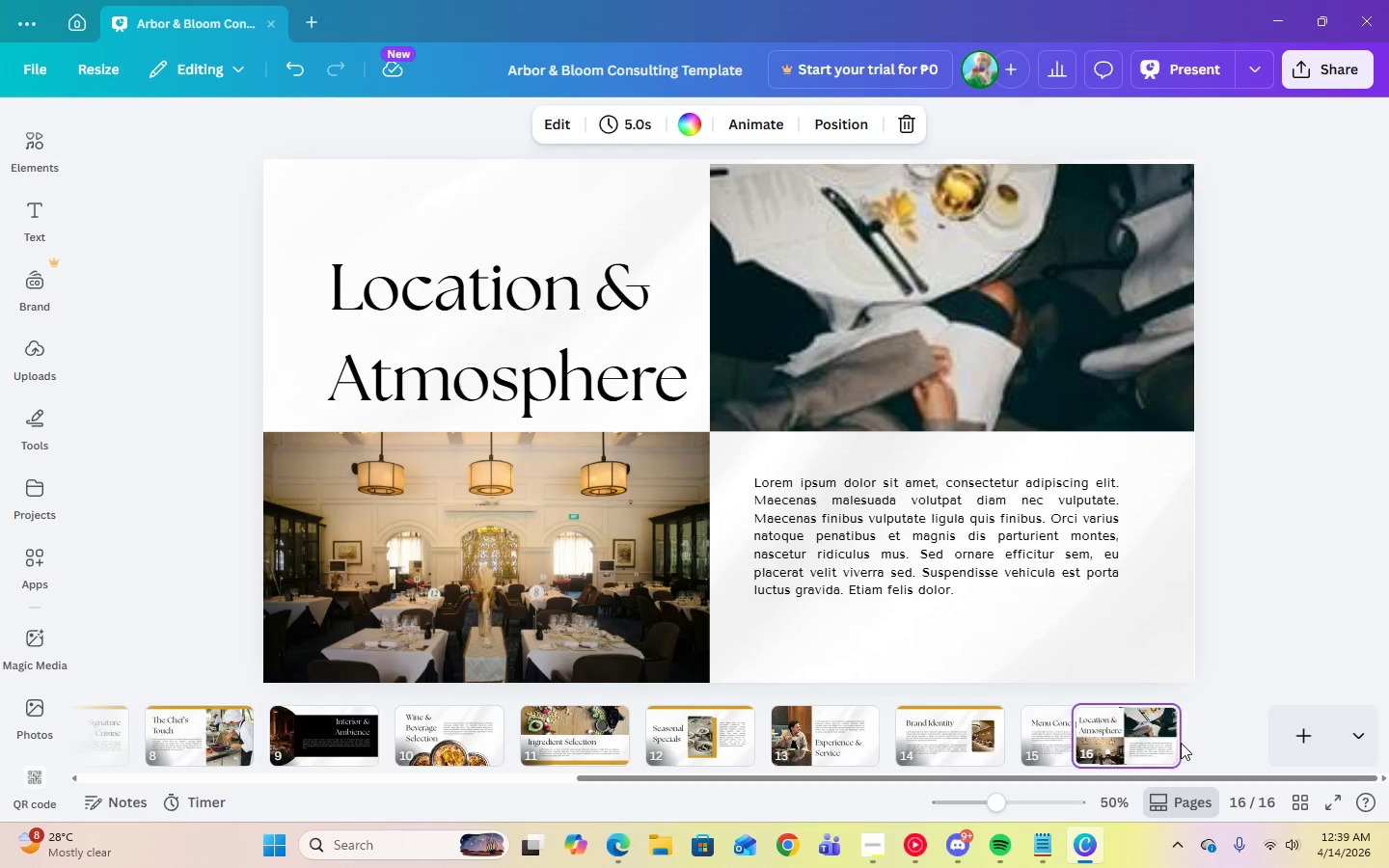 
key(Delete)
 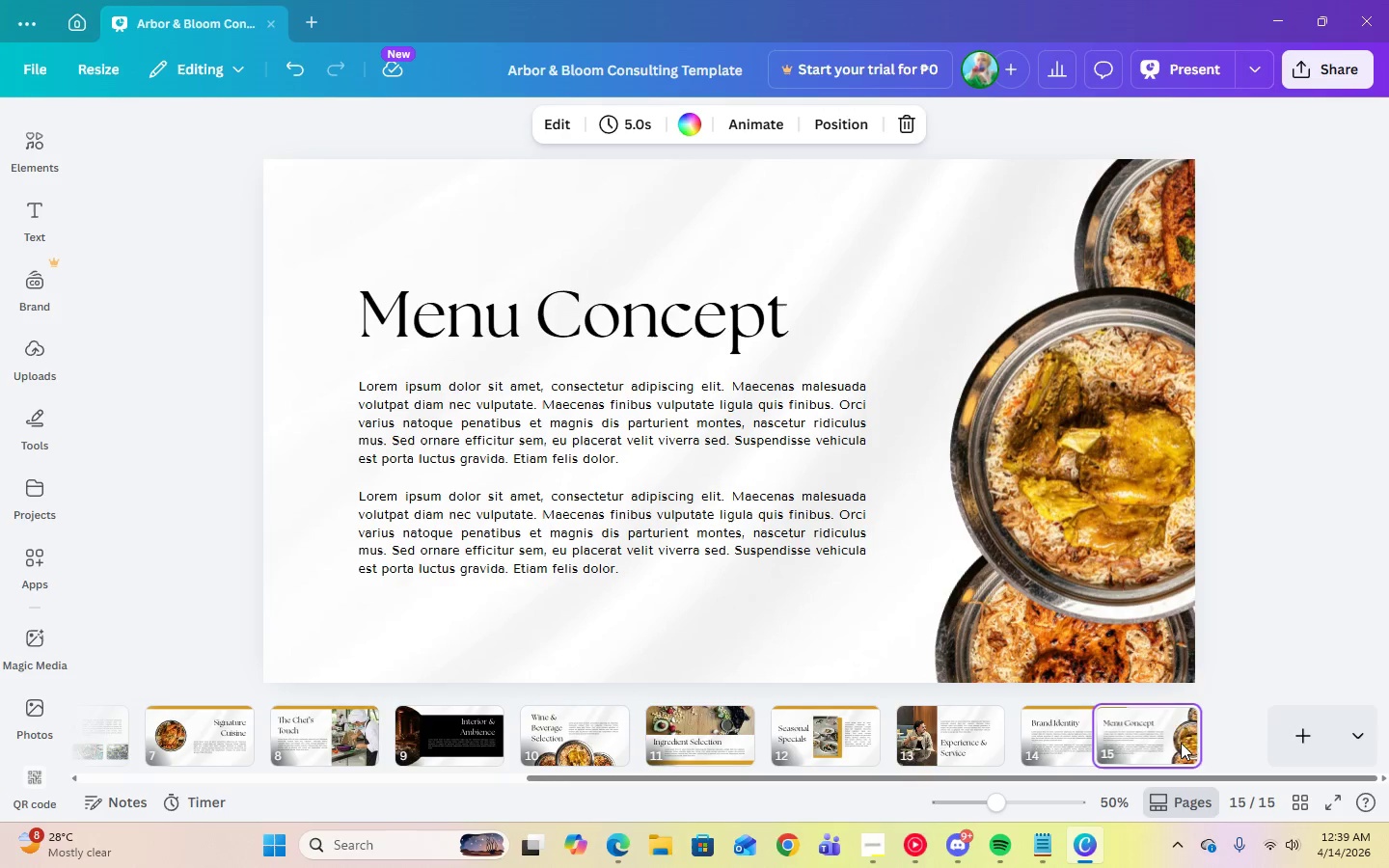 
key(Delete)
 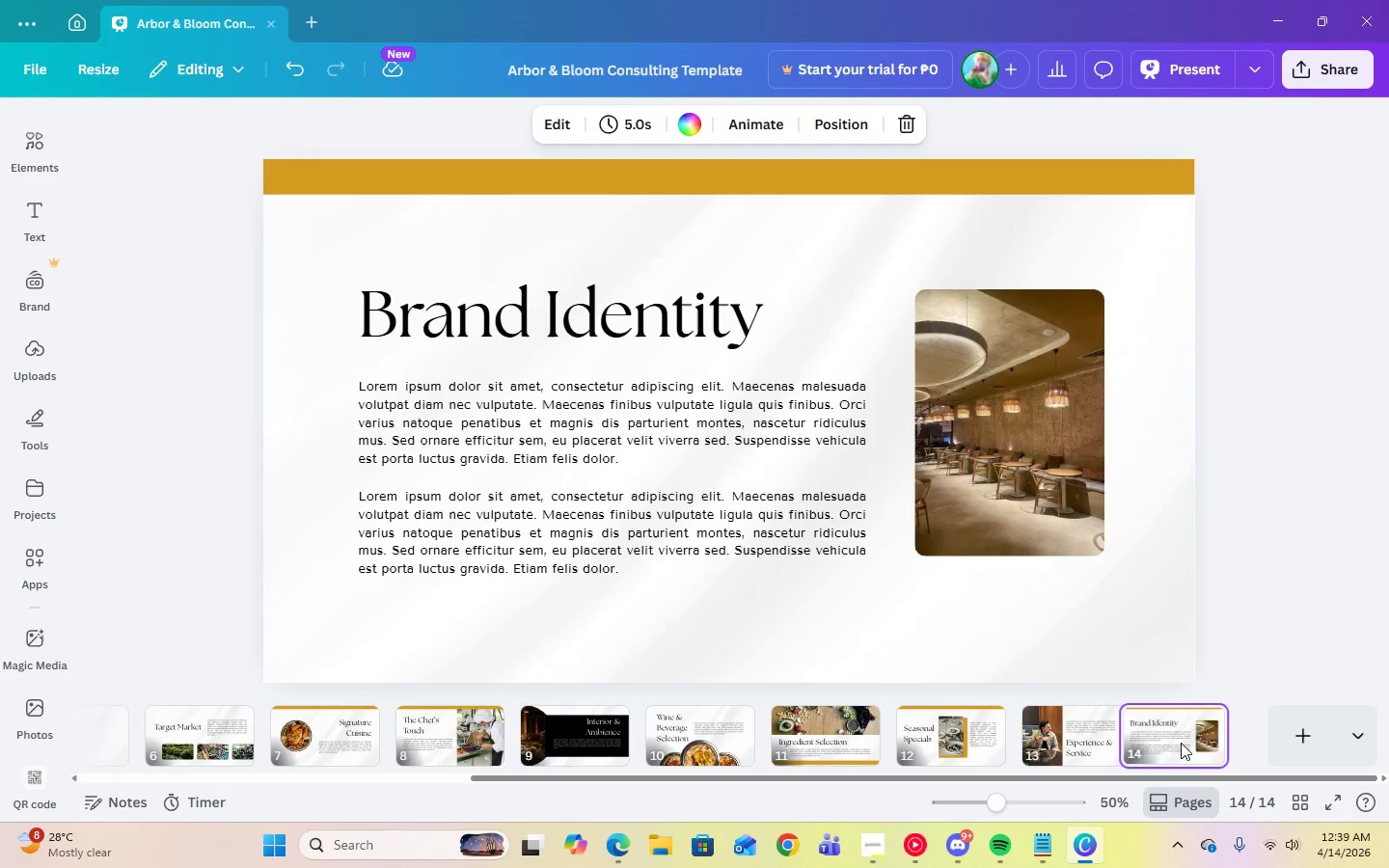 
key(Delete)
 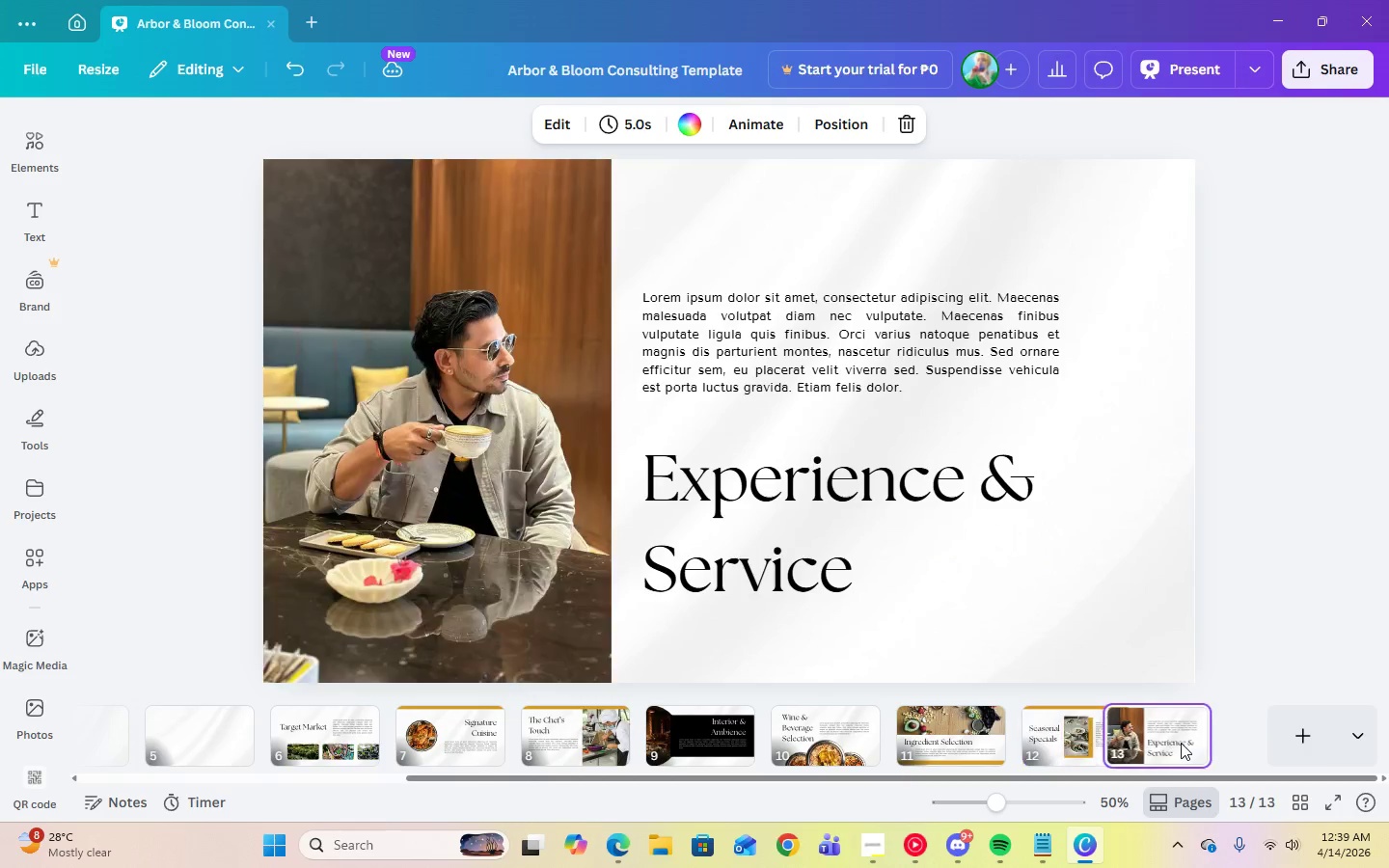 
key(Delete)
 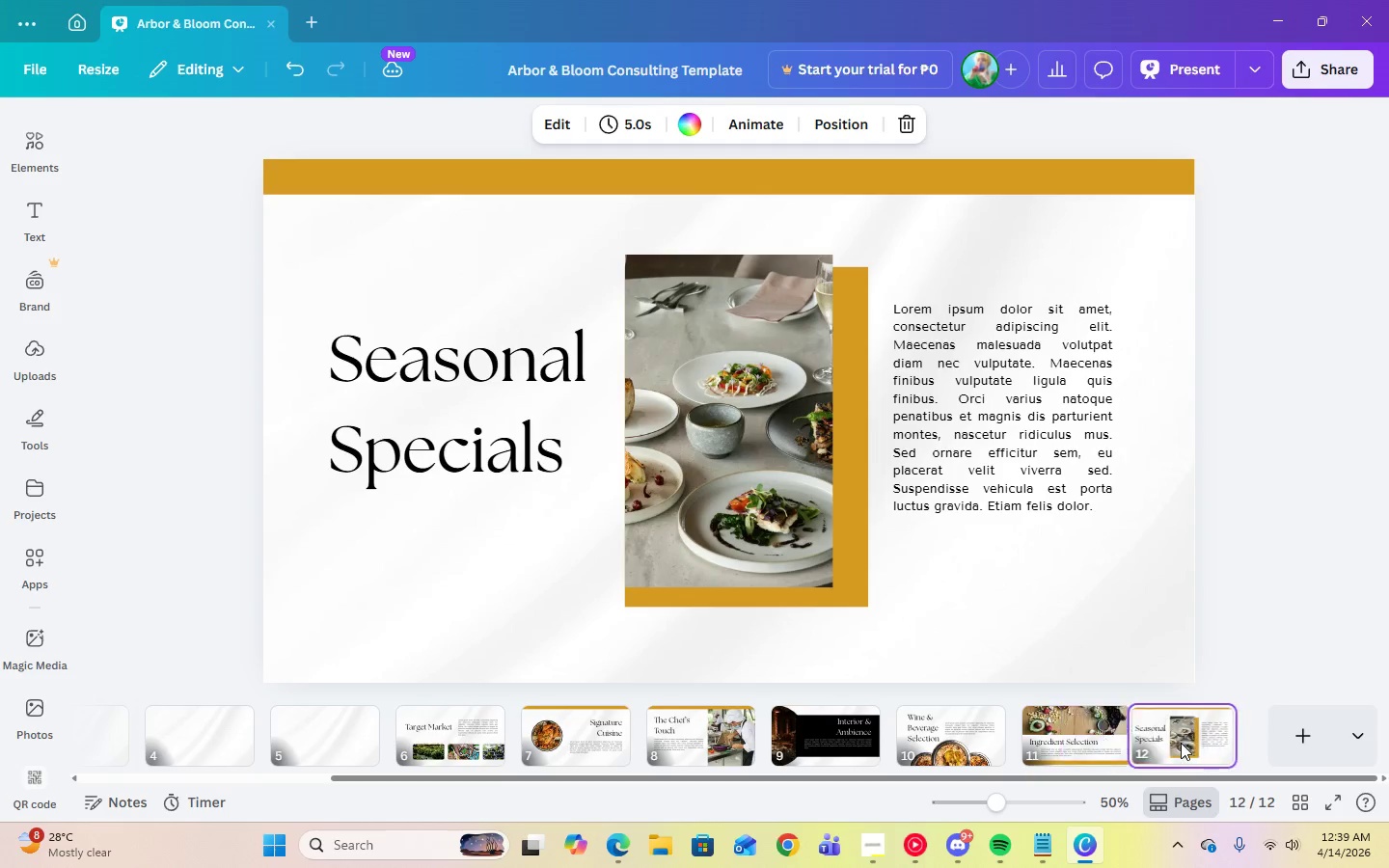 
key(Delete)
 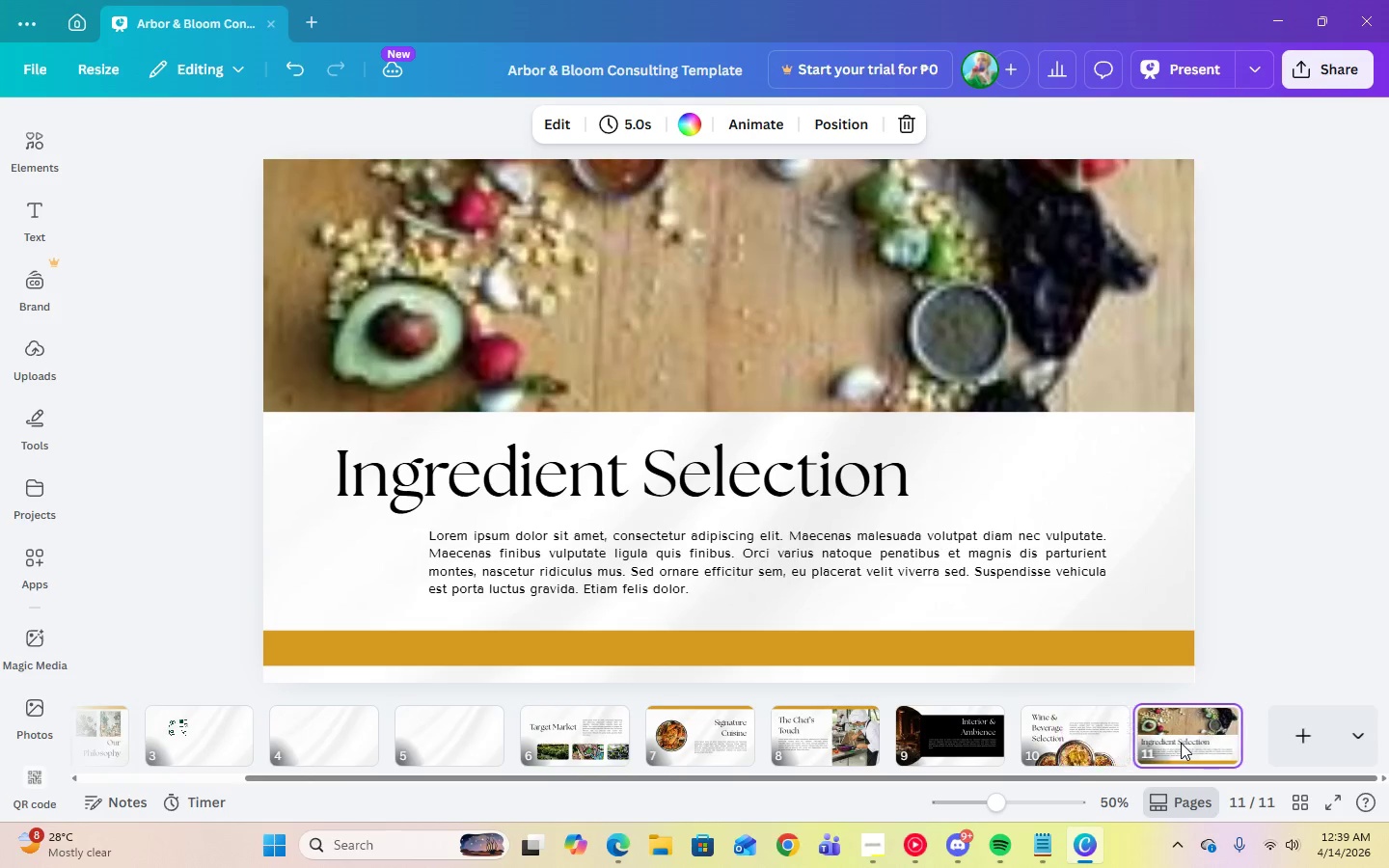 
key(Delete)
 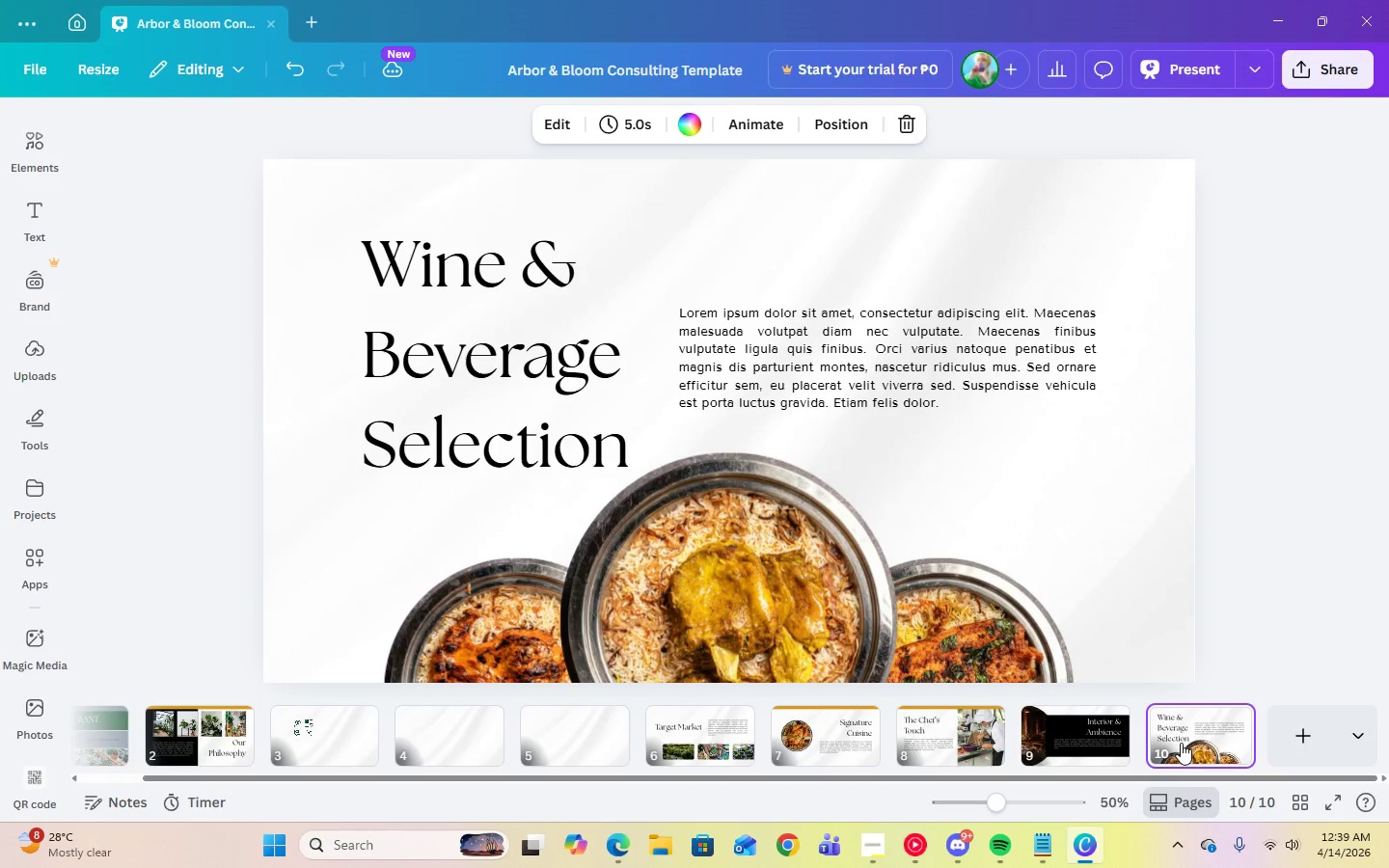 
key(Delete)
 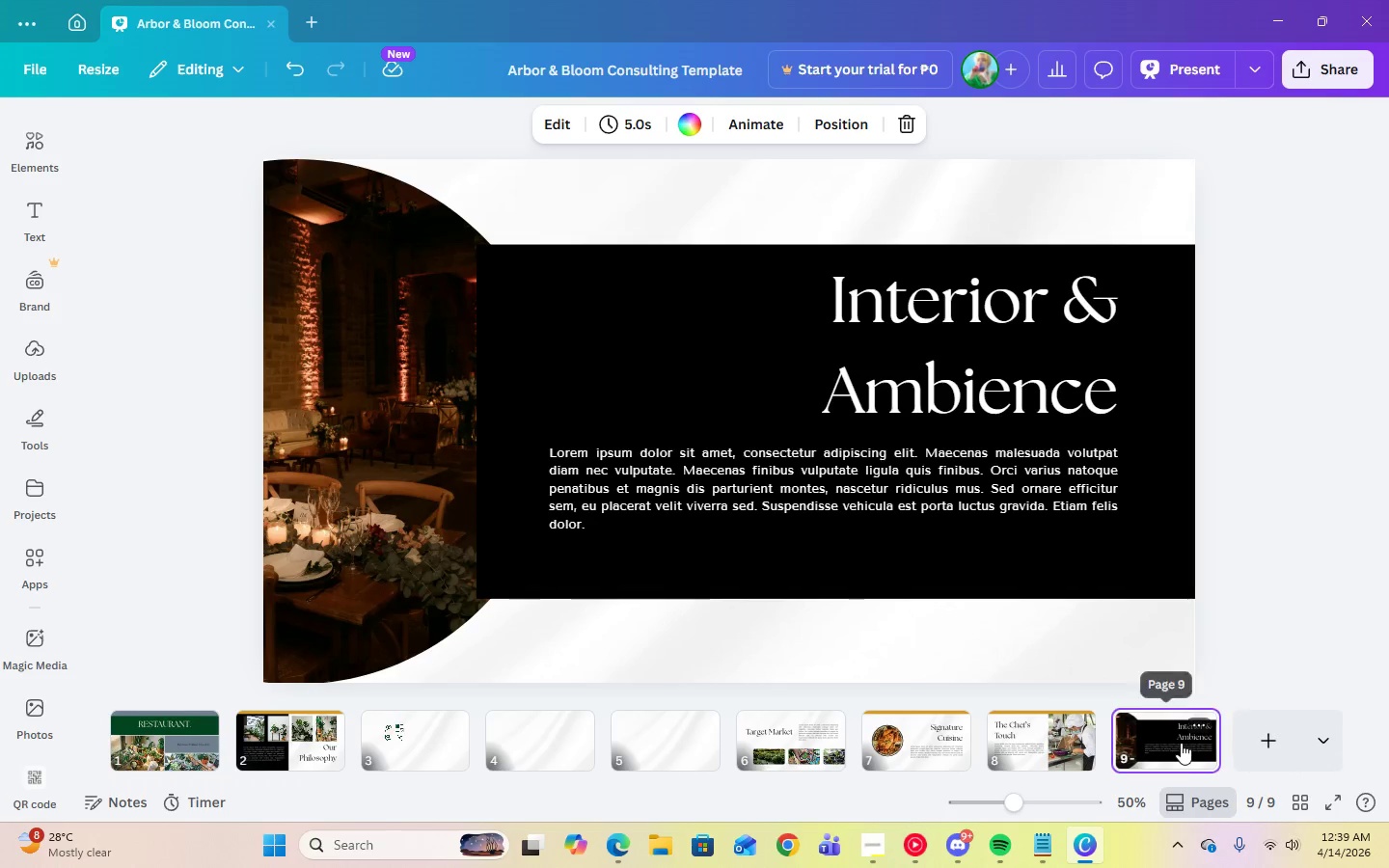 
key(Delete)
 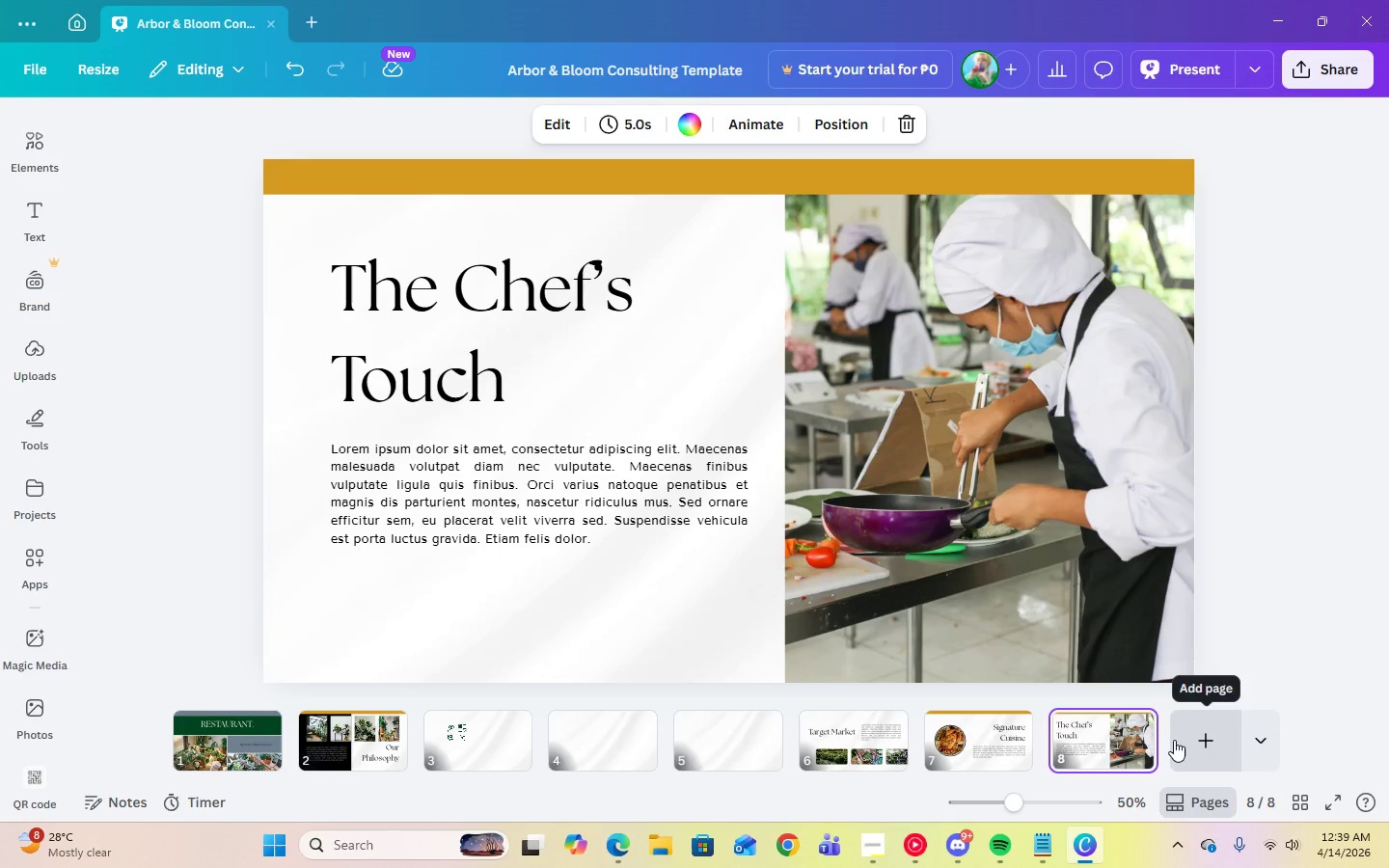 
key(Delete)
 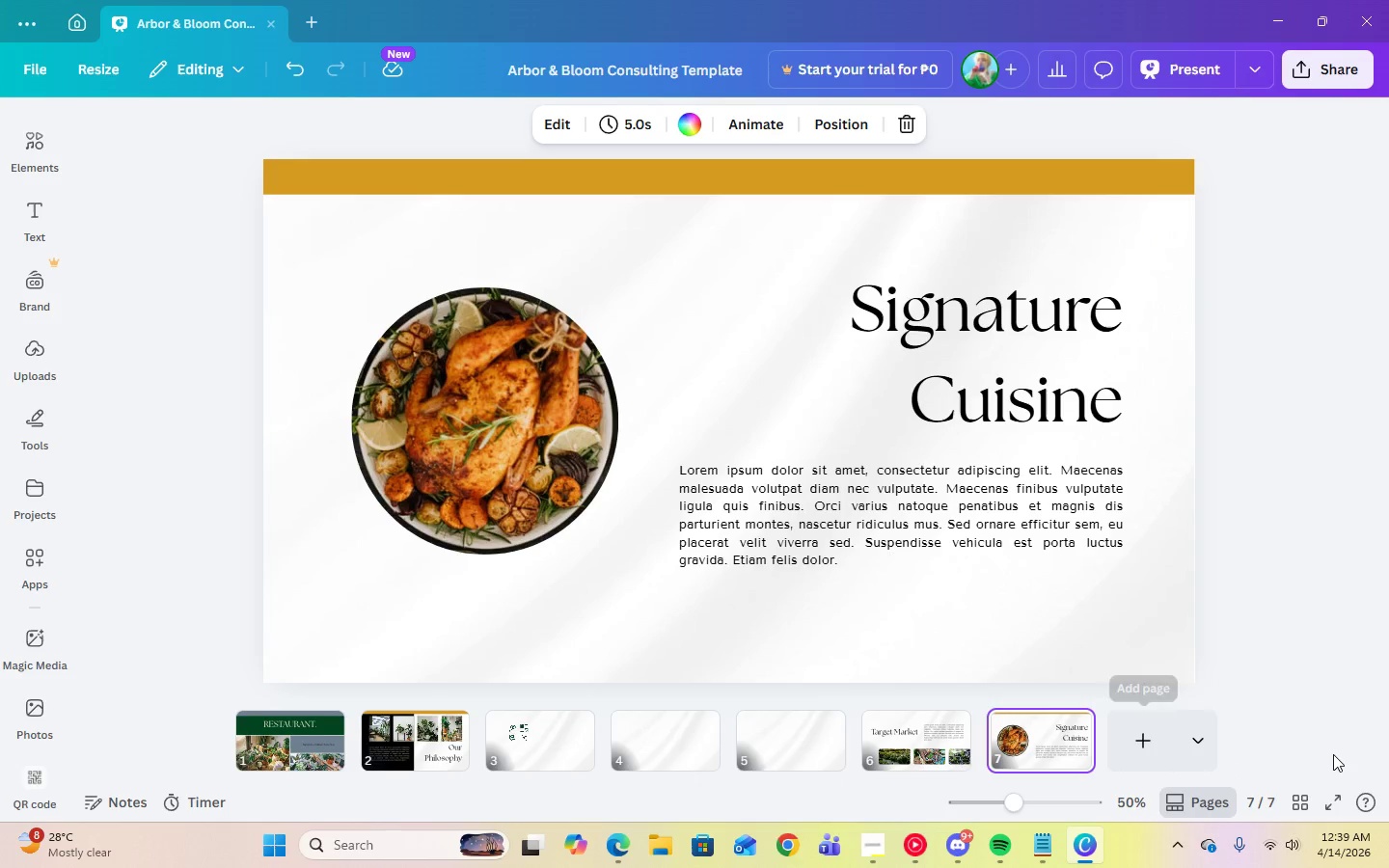 
key(Delete)
 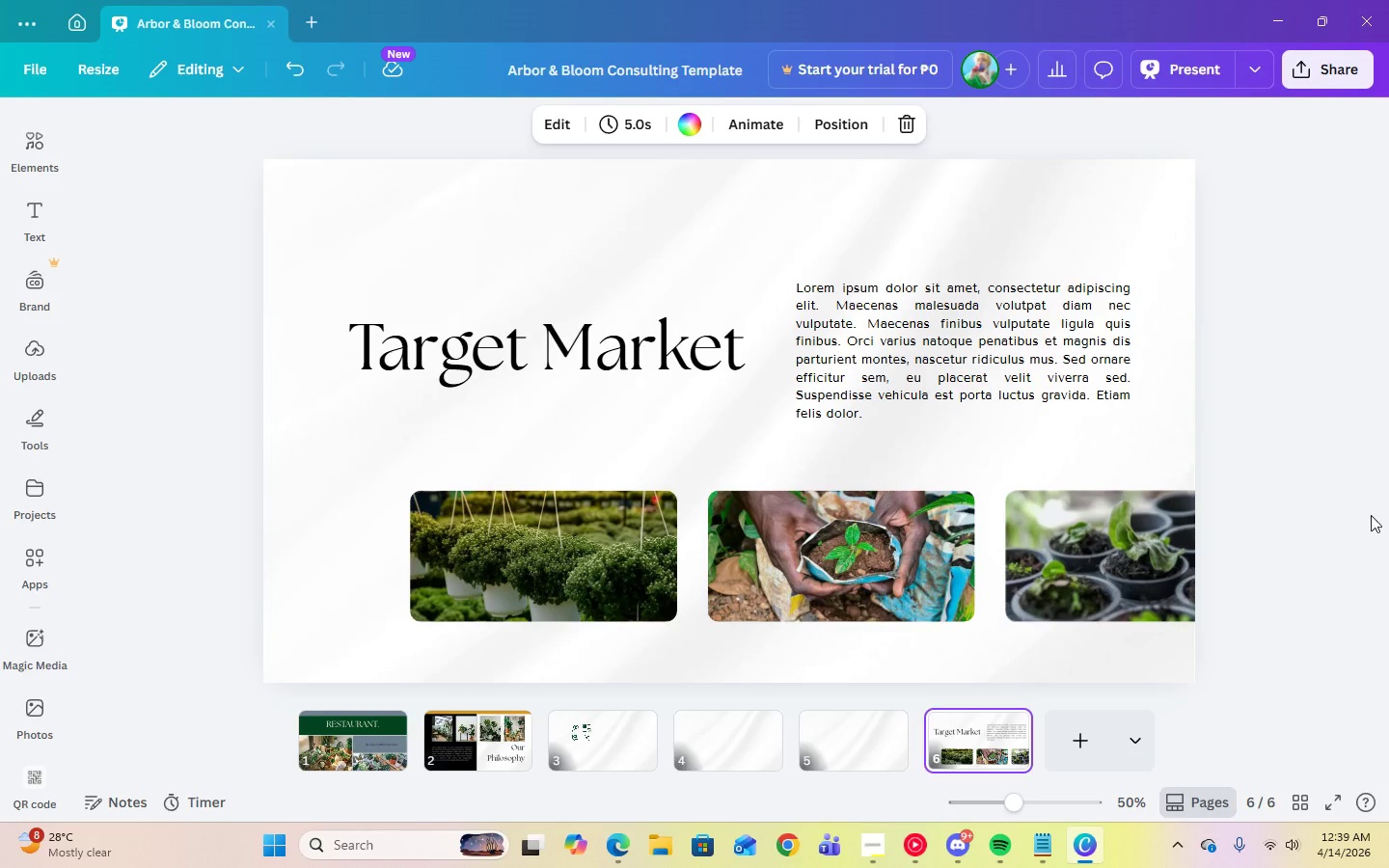 
left_click([1312, 72])
 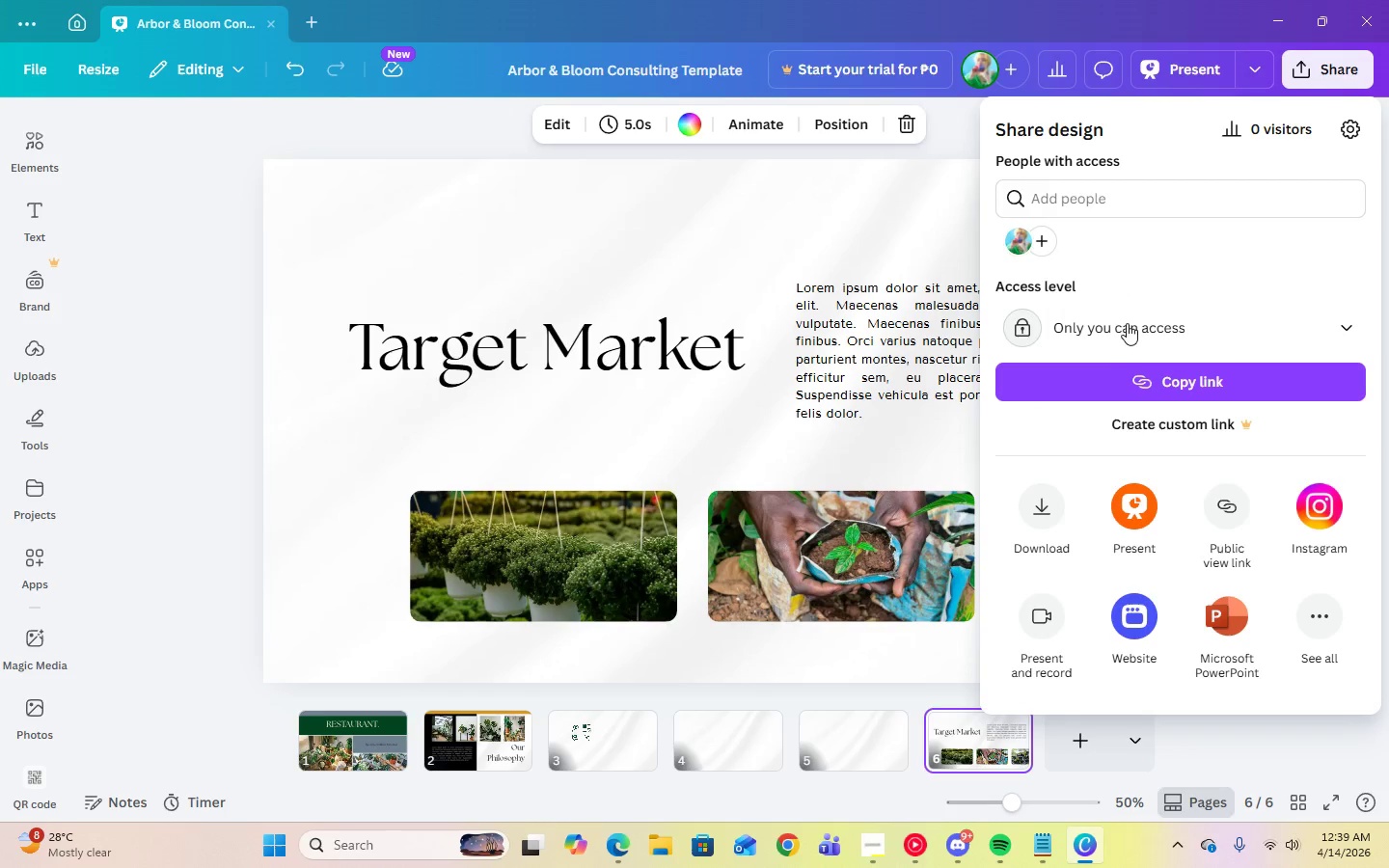 
left_click([1131, 337])